 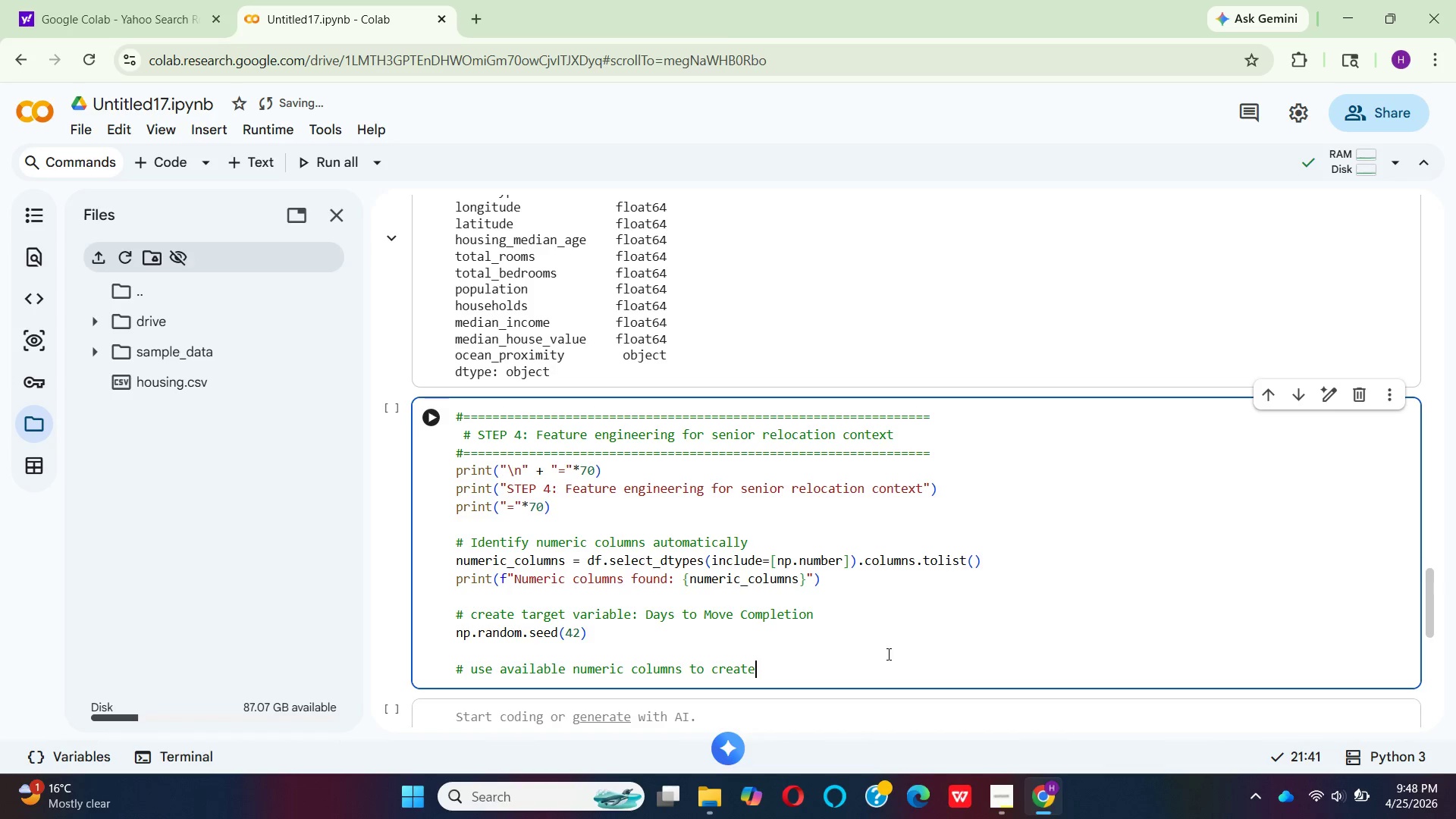 
type( ealistic move duration)
 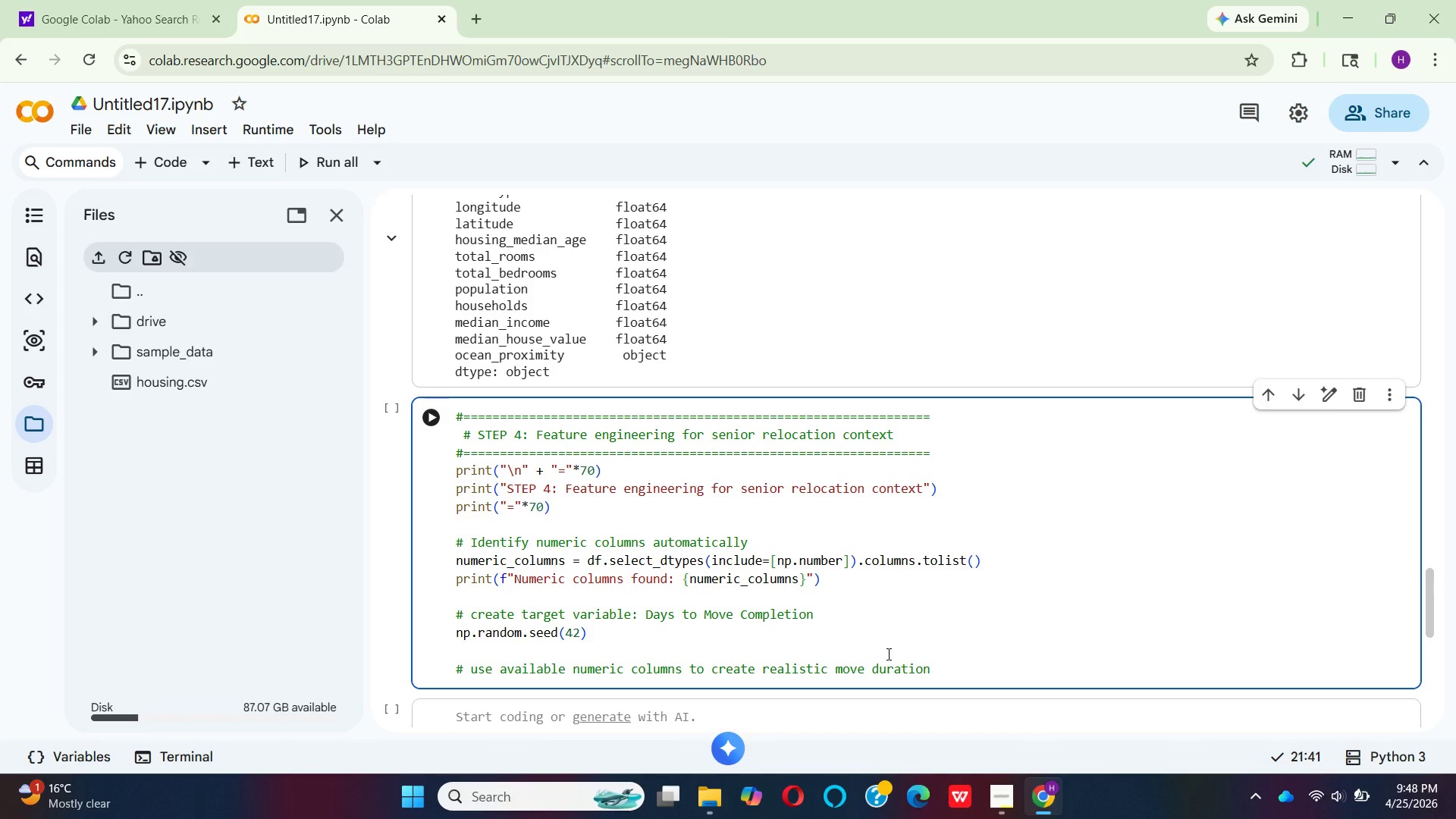 
key(Enter)
 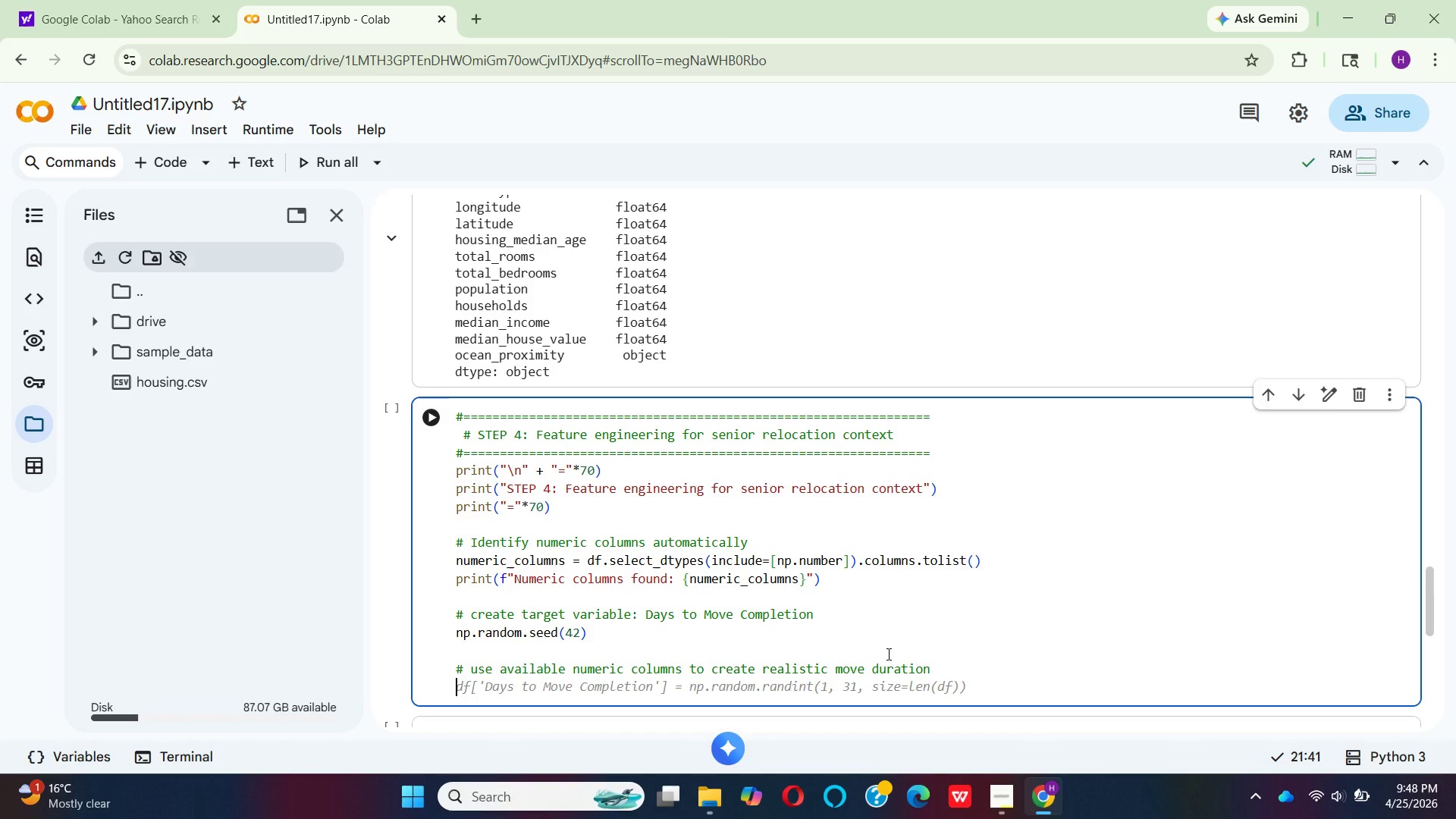 
type(if 'total_rooms)
 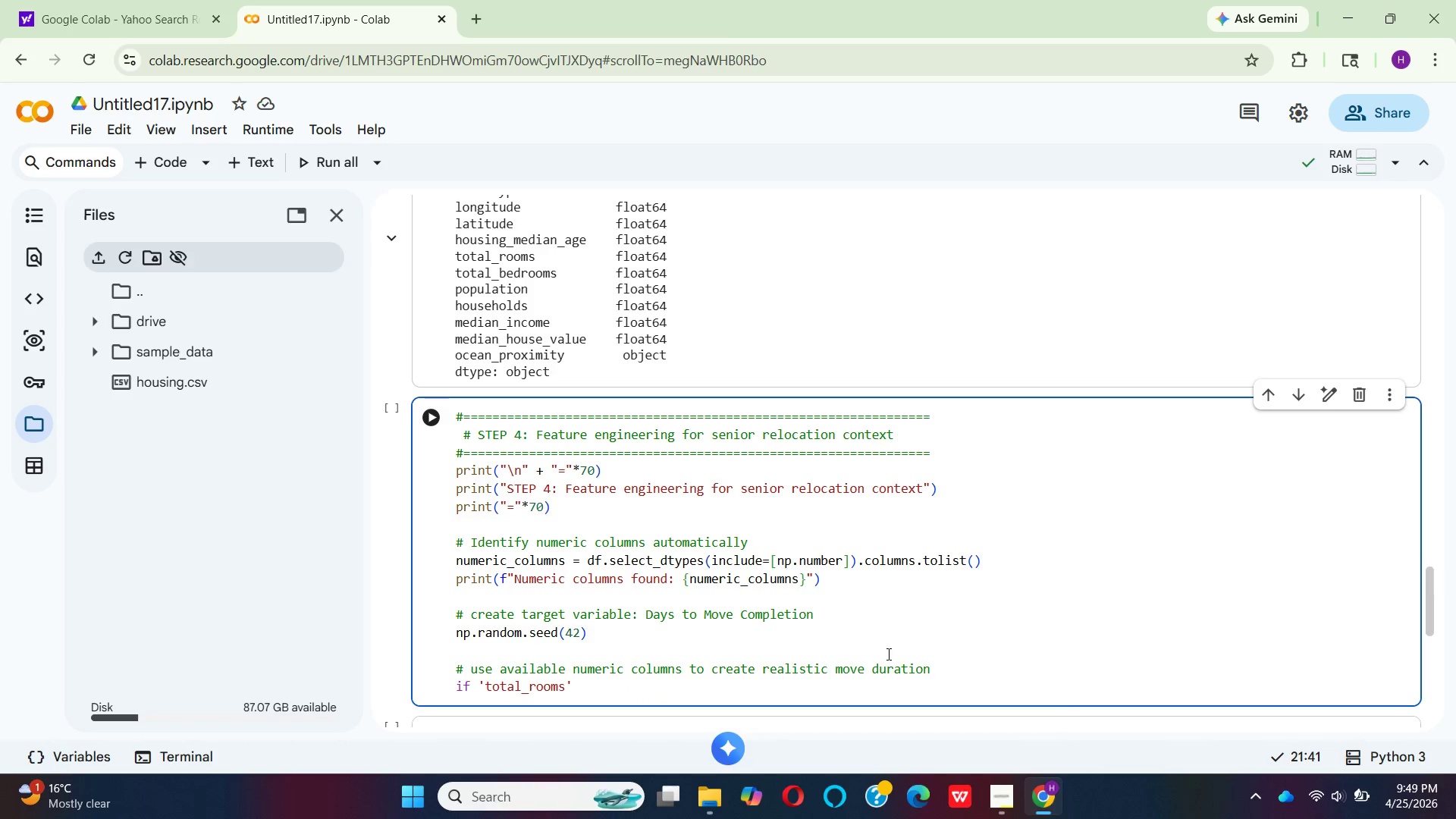 
key(ArrowRight)
 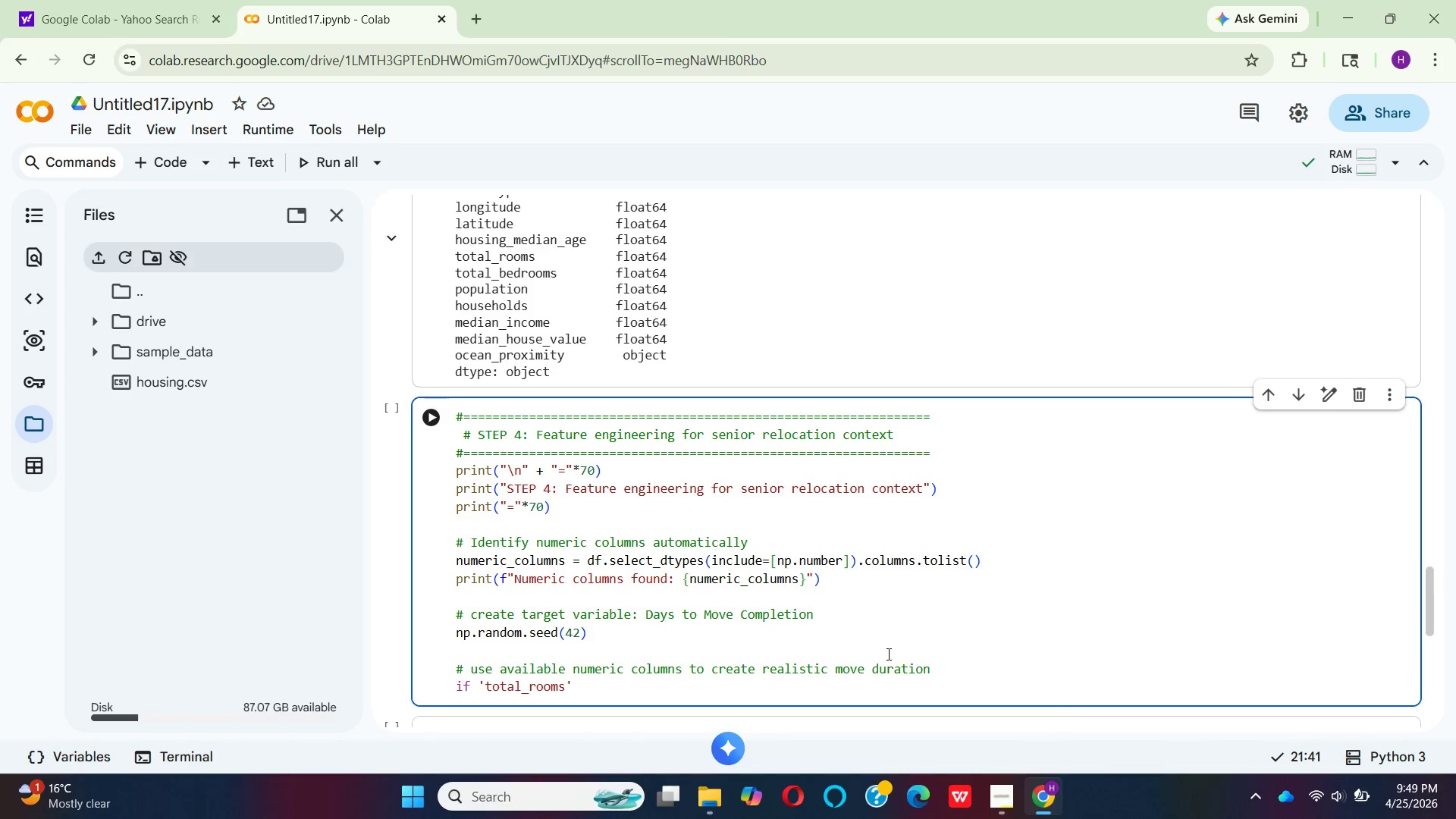 
type( in df.columns:)
 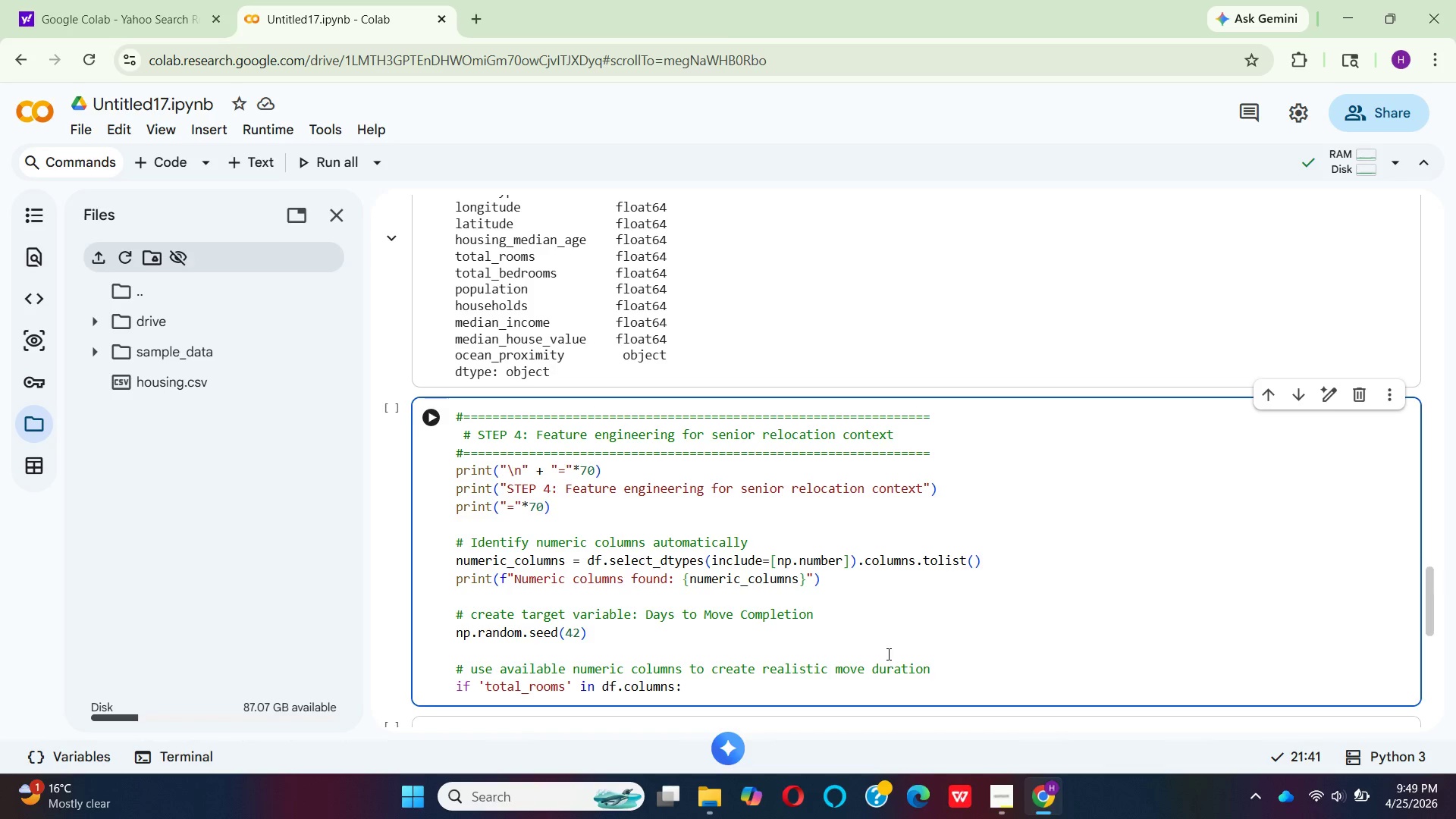 
key(Enter)
 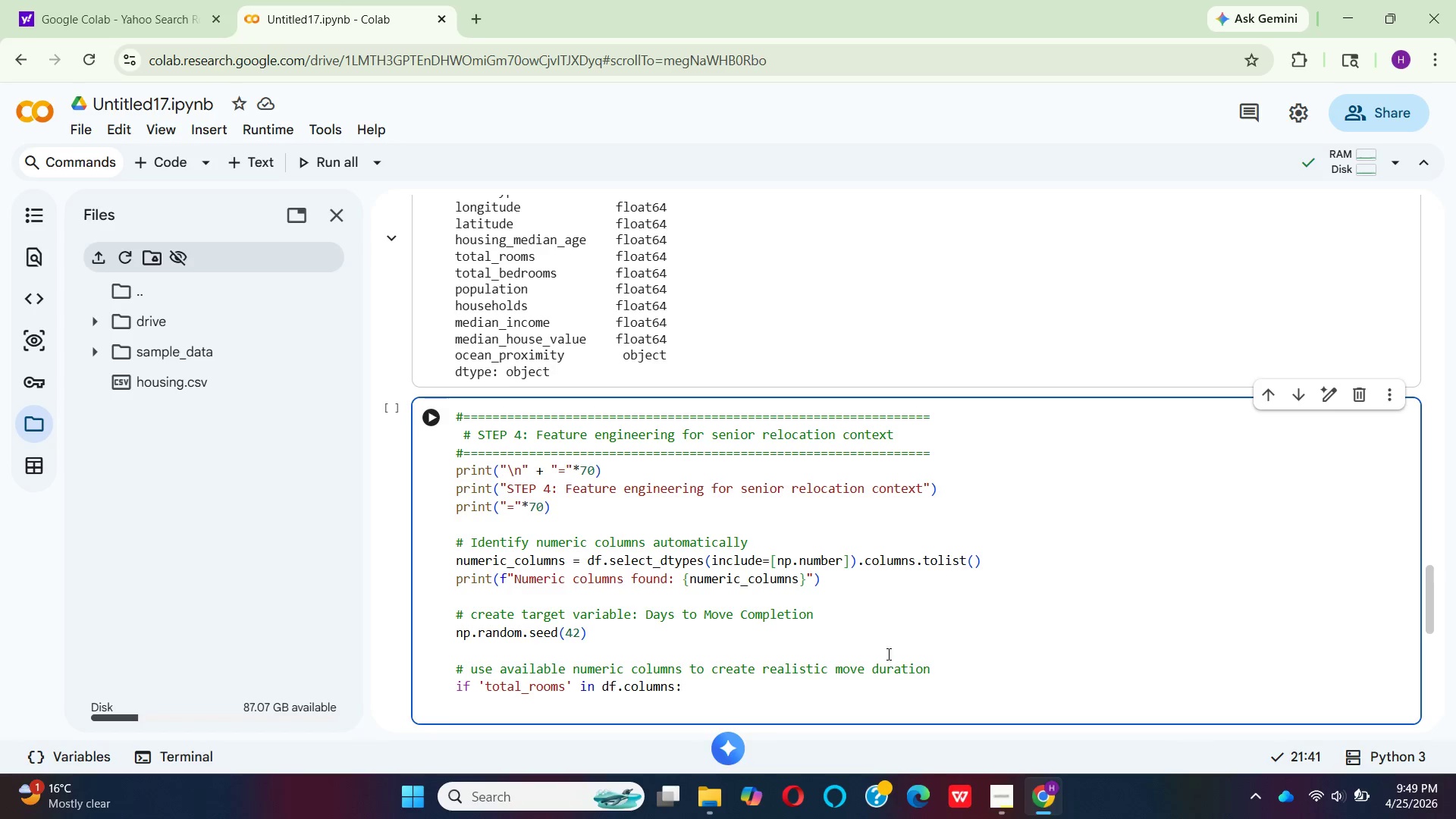 
type(  df['Day_to_Move)
 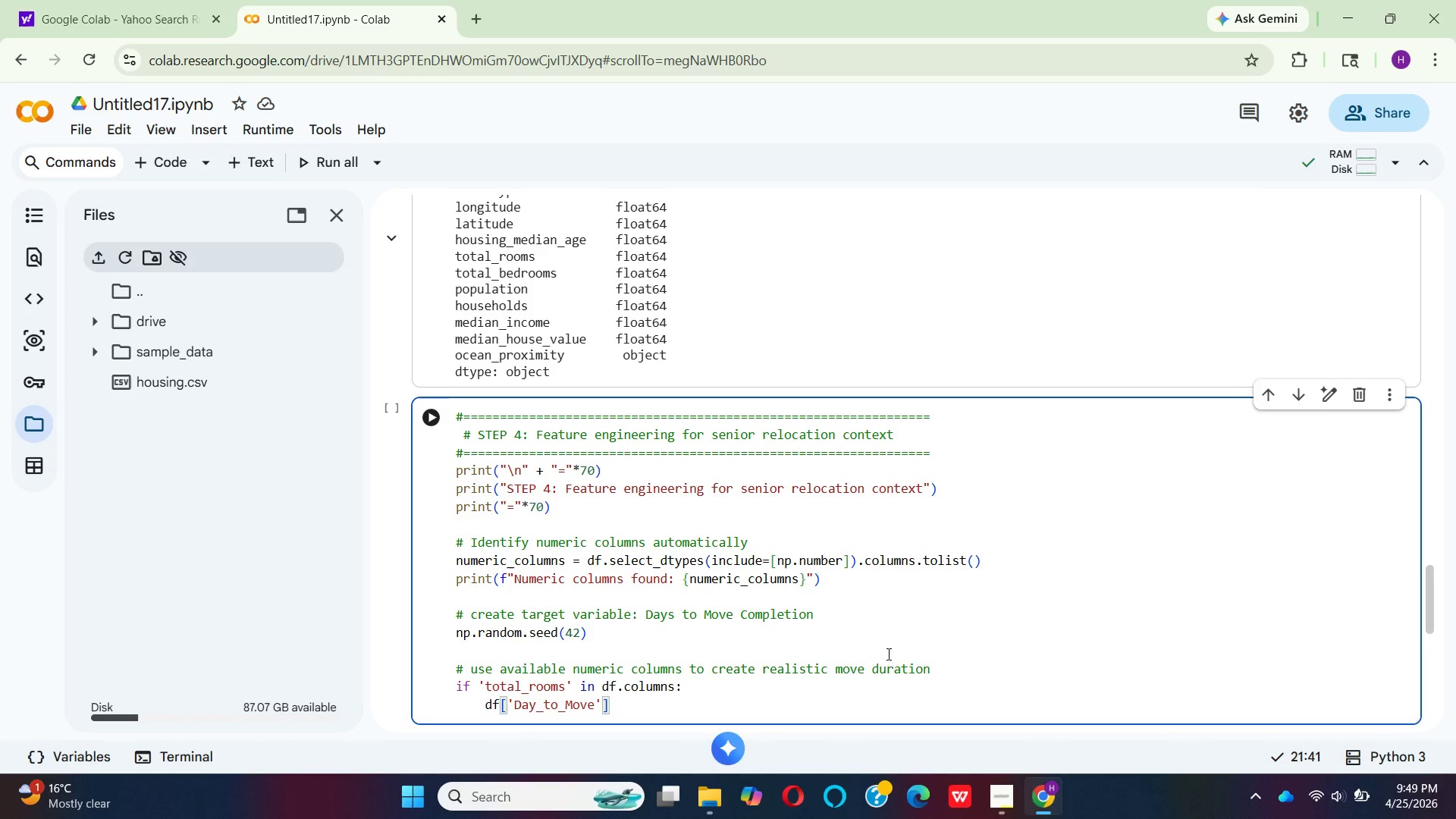 
key(ArrowRight)
 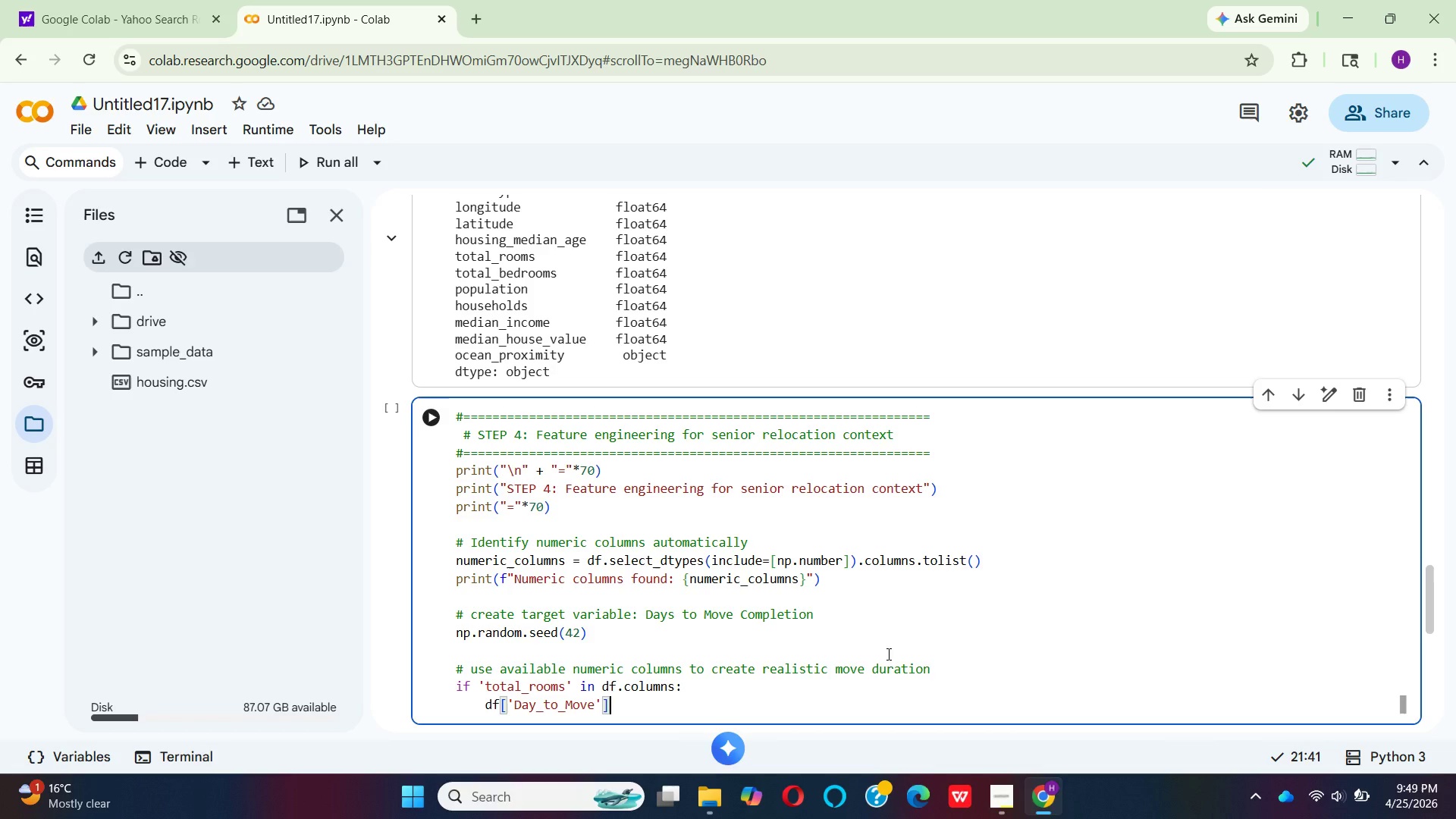 
key(ArrowRight)
 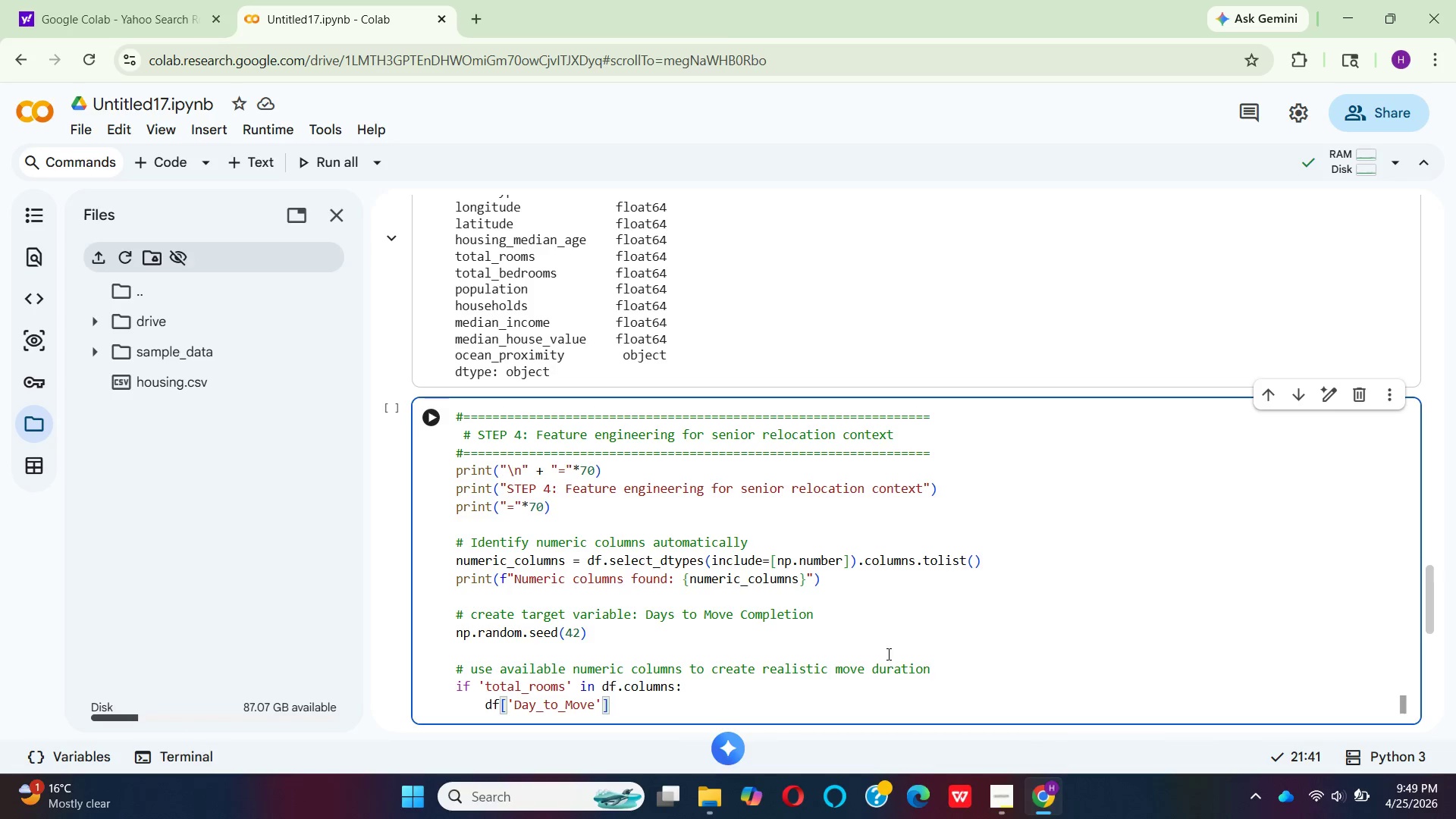 
key(Space)
 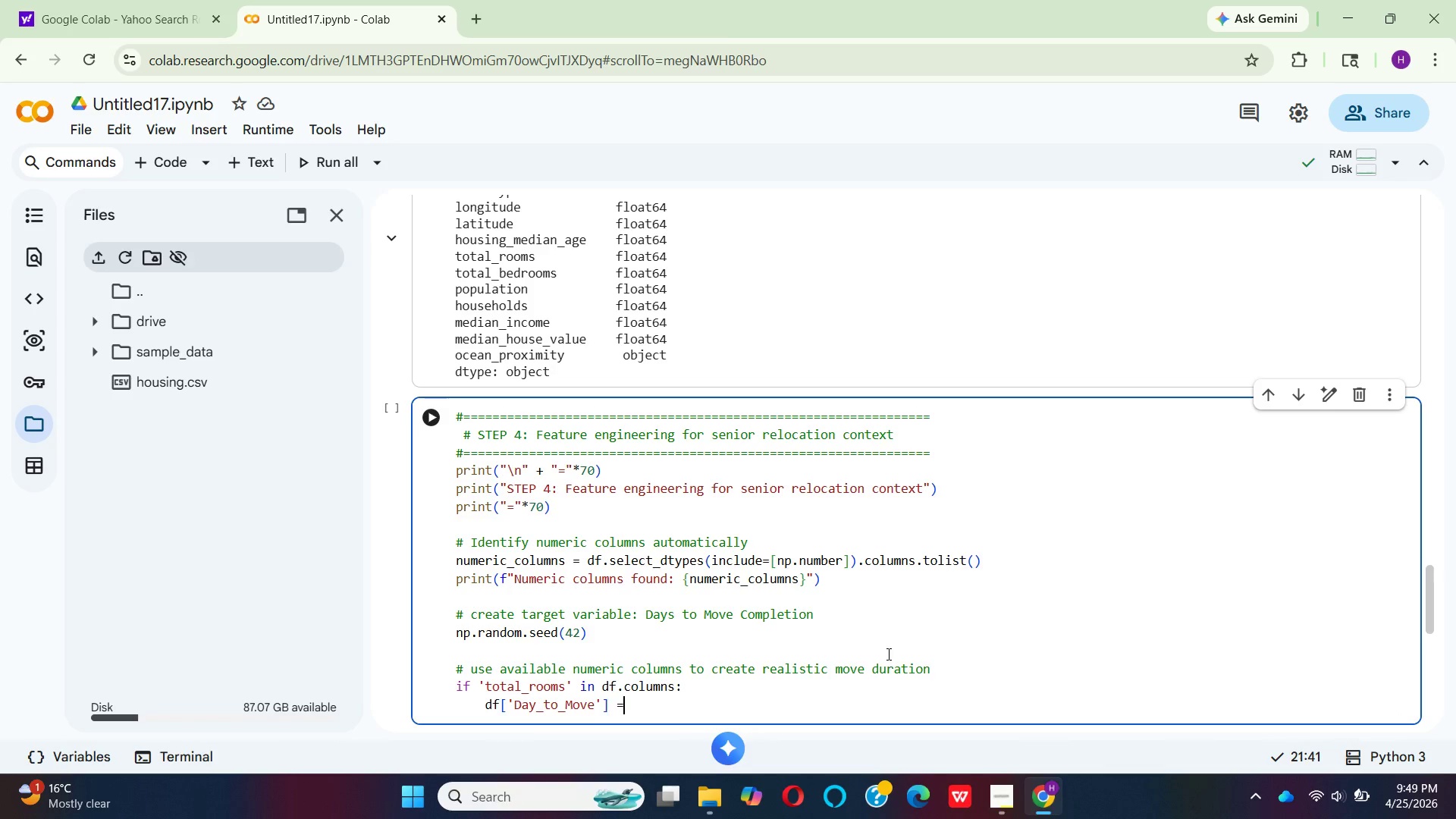 
key(Equal)
 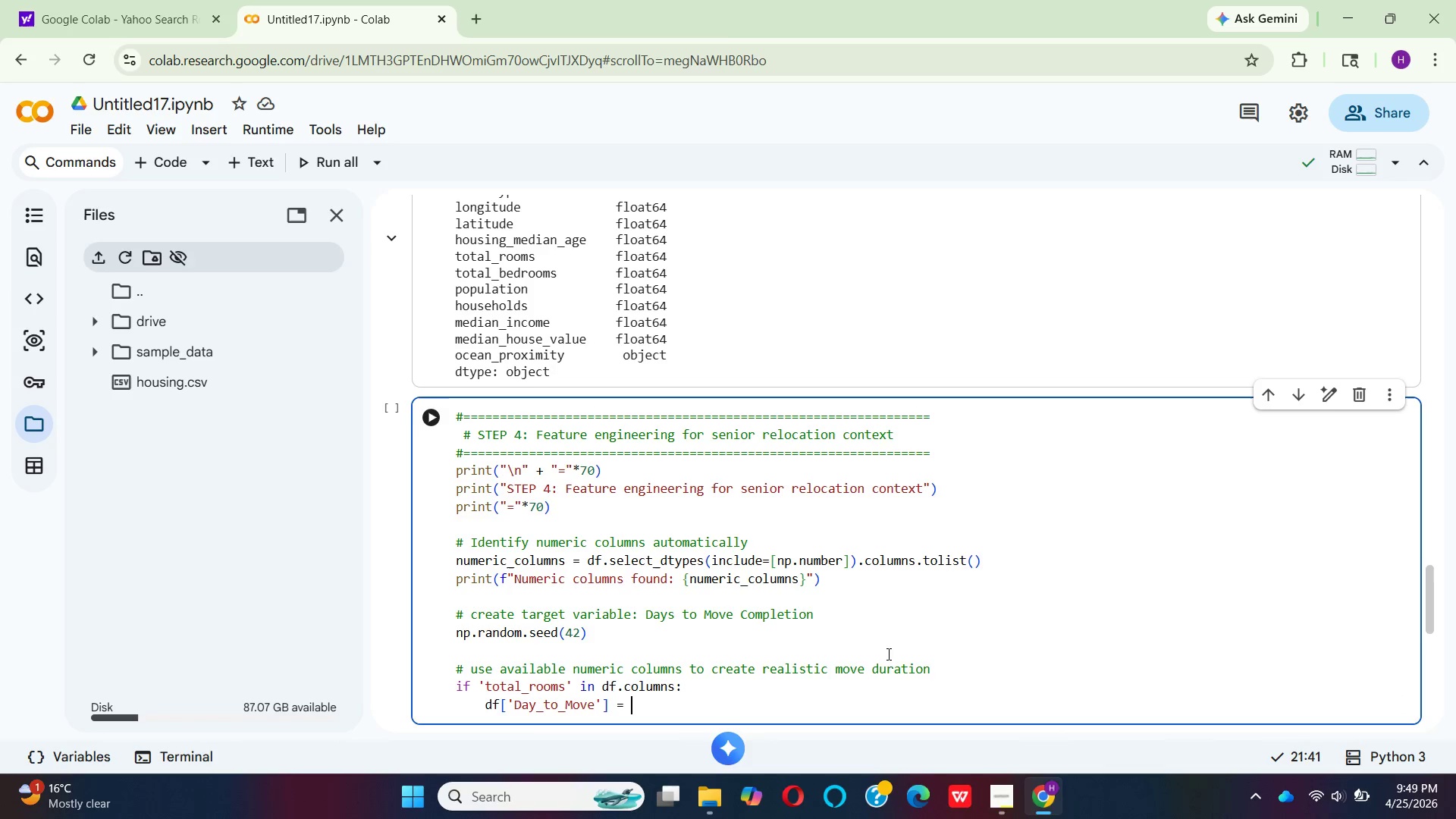 
key(Space)
 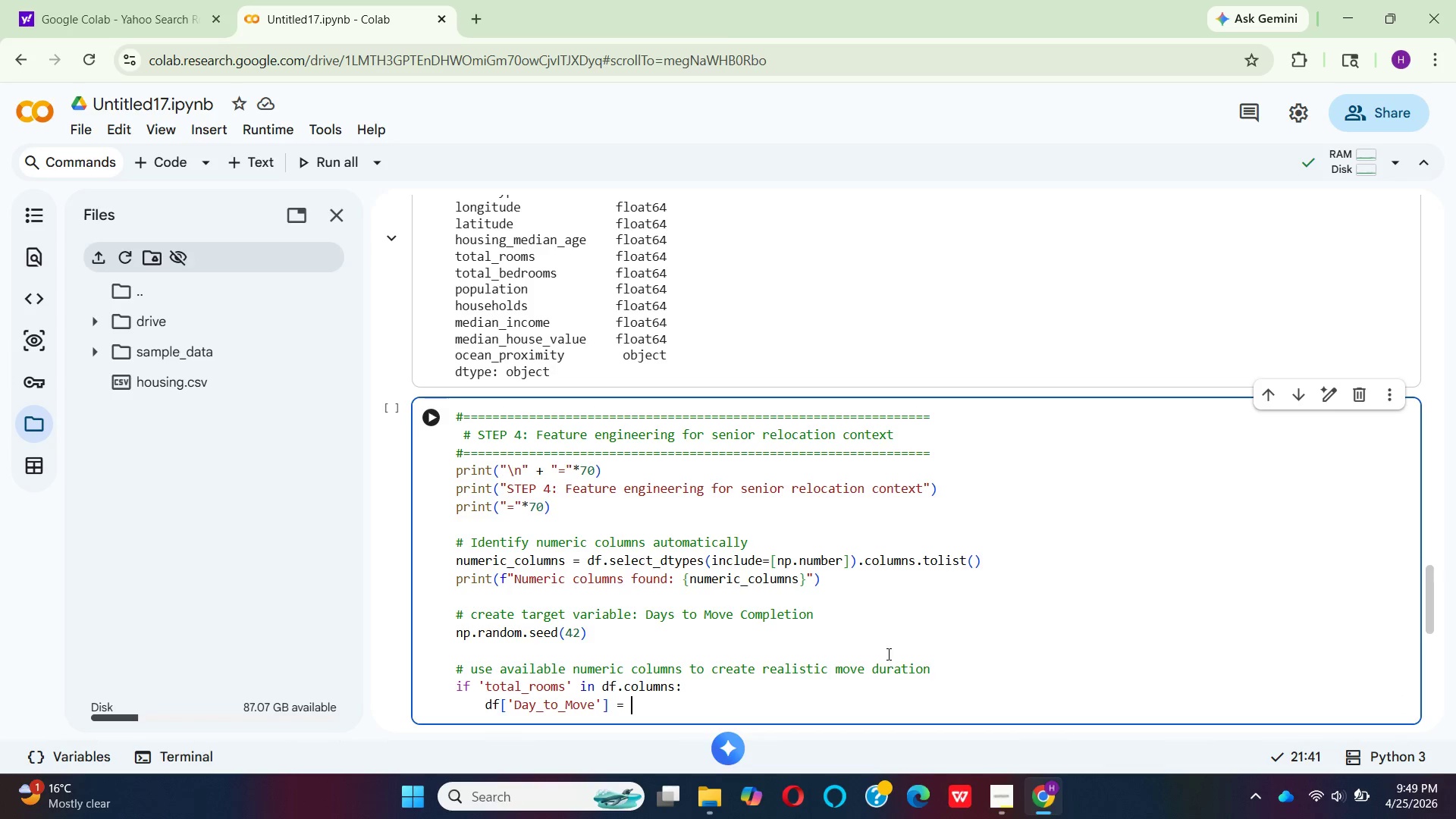 
key(Shift+9)
 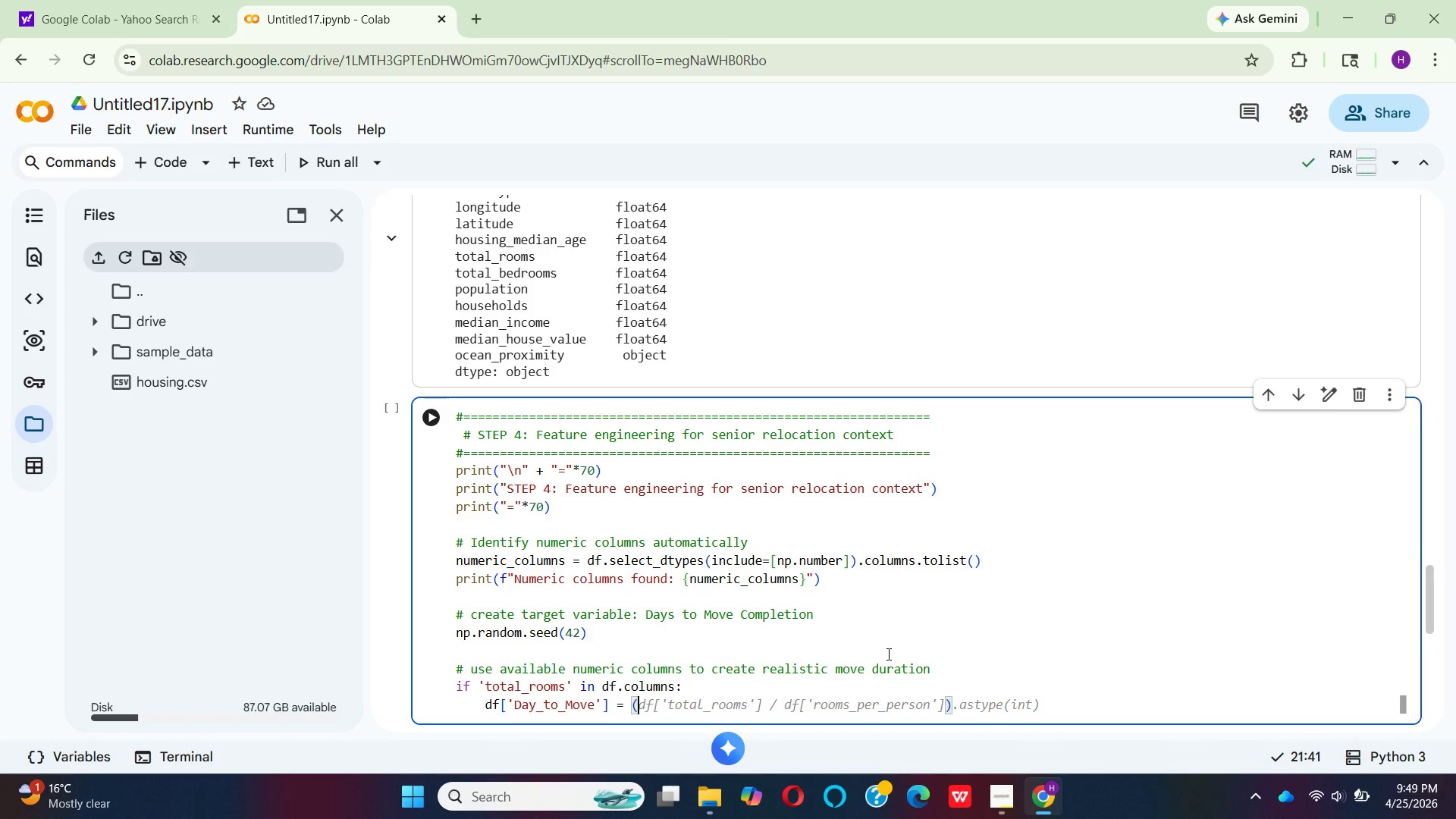 
key(Enter)
 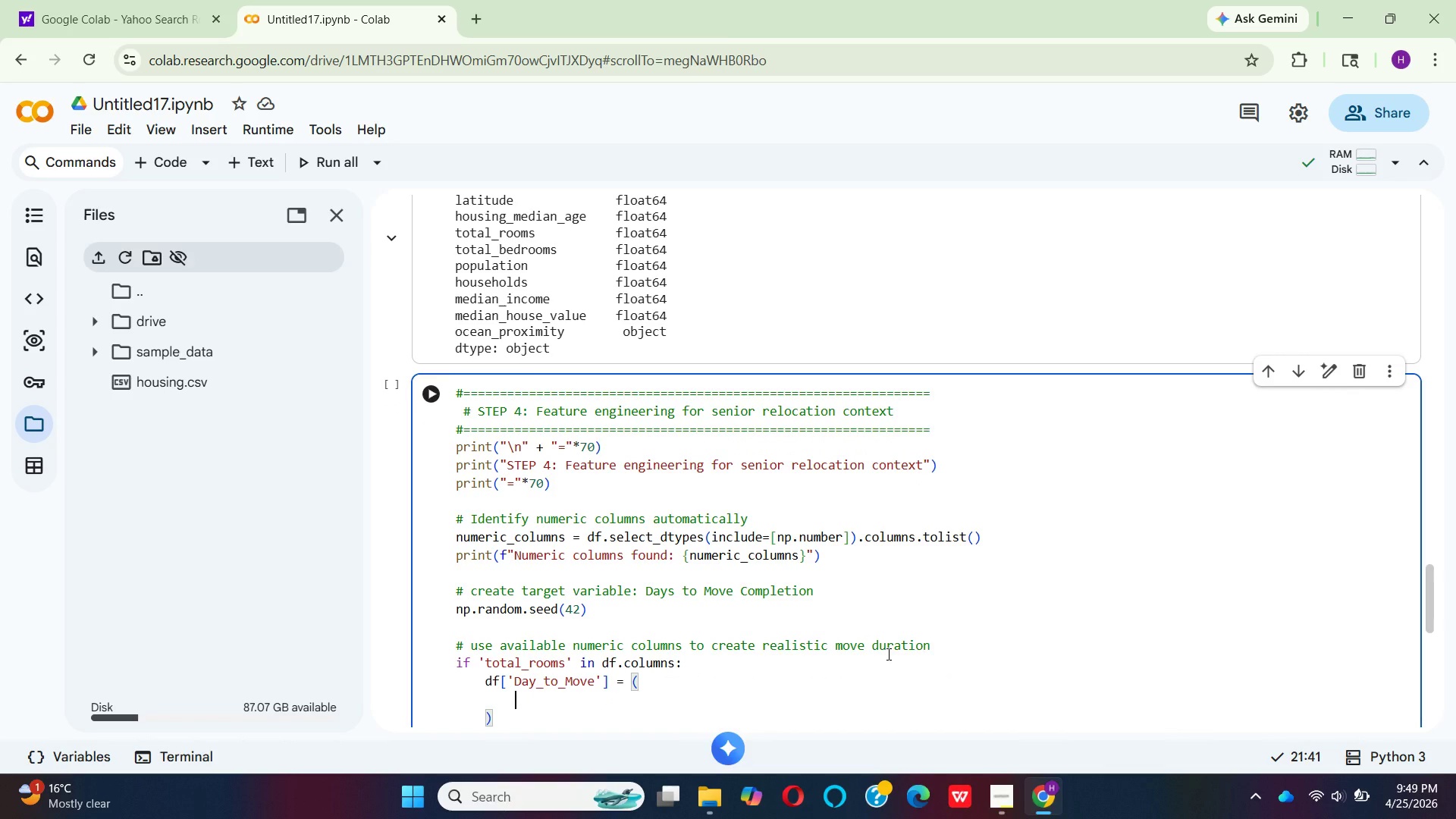 
type(14 +)
 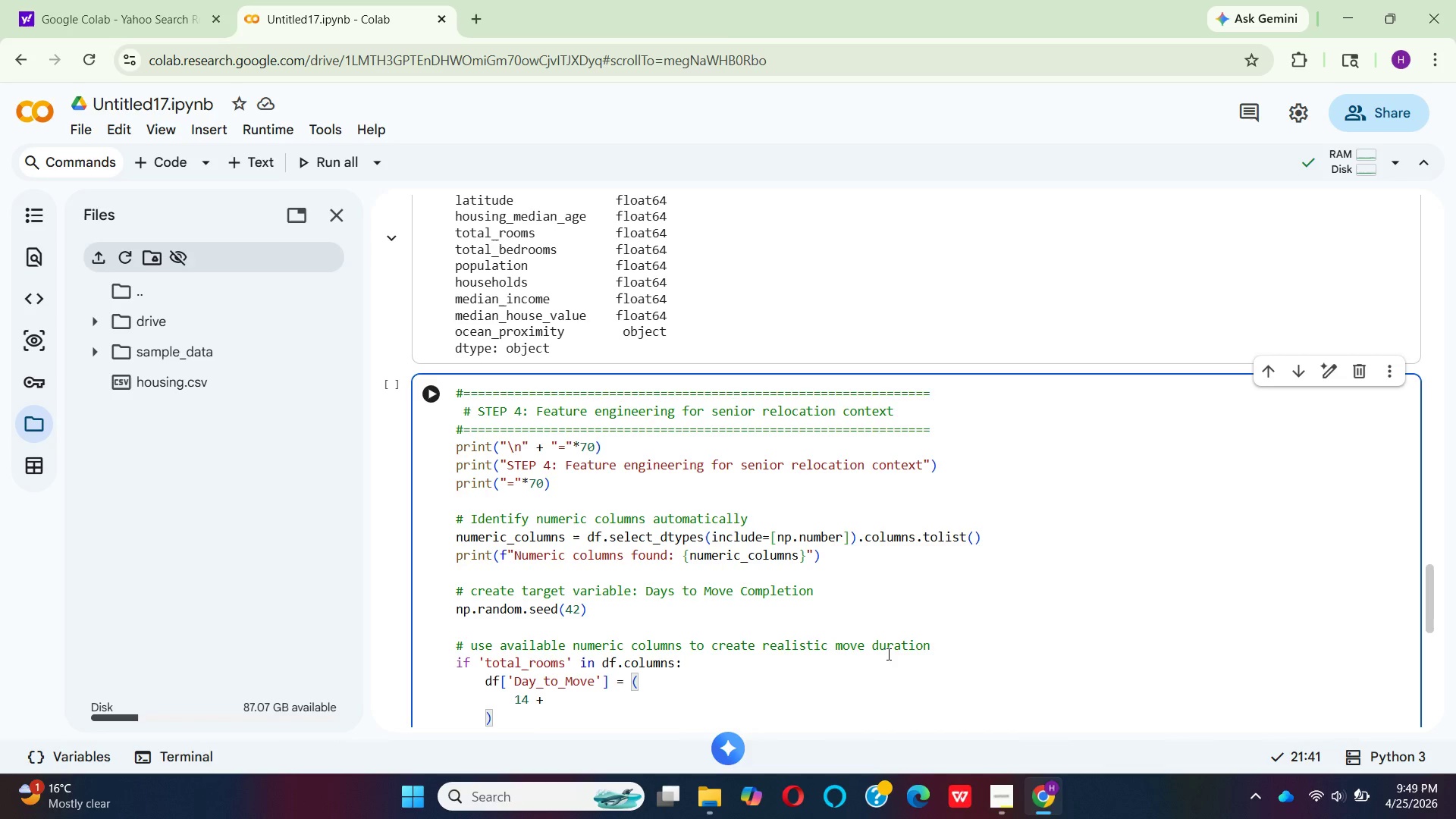 
key(Enter)
 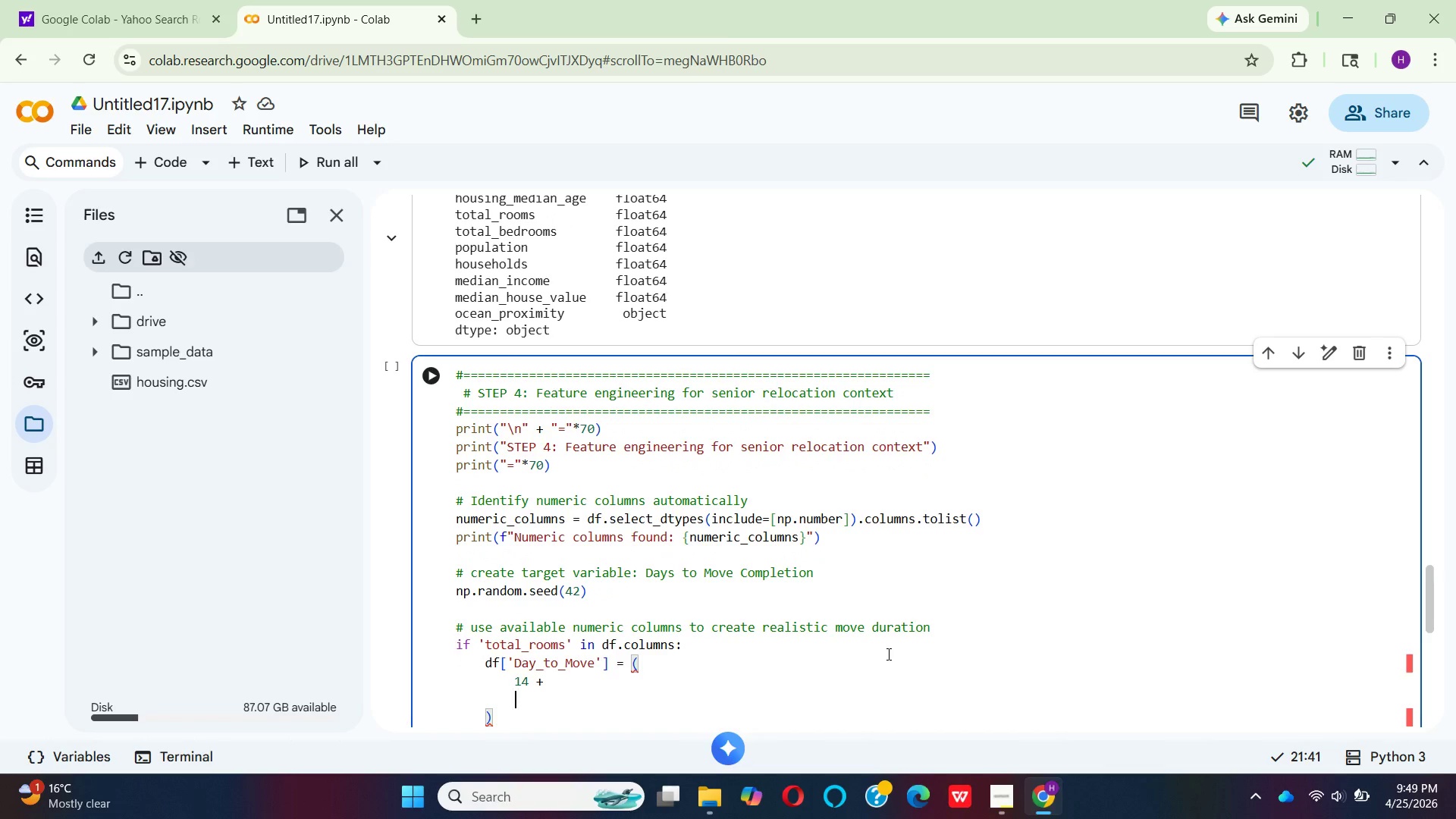 
type((df[')
 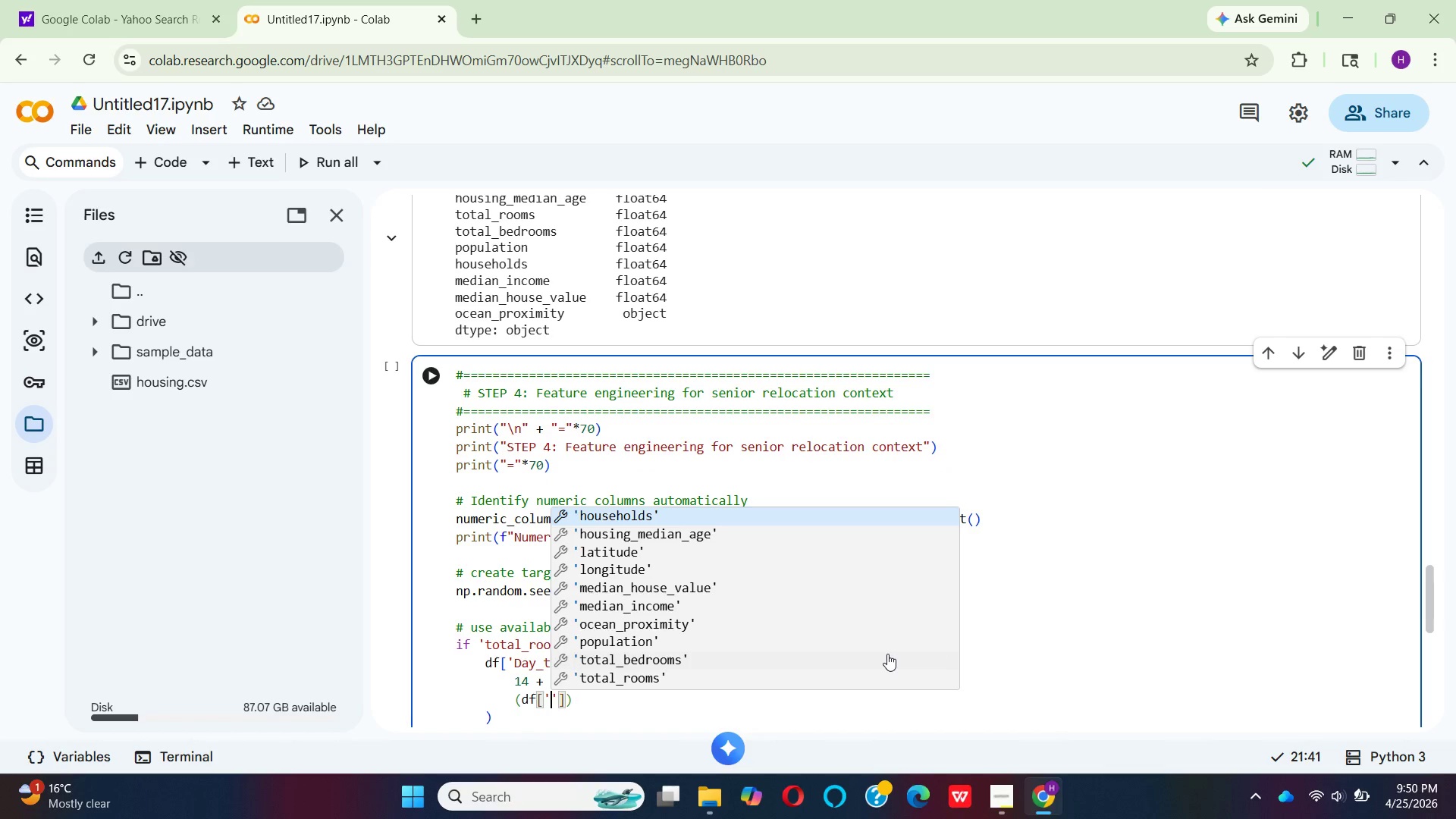 
wait(9.11)
 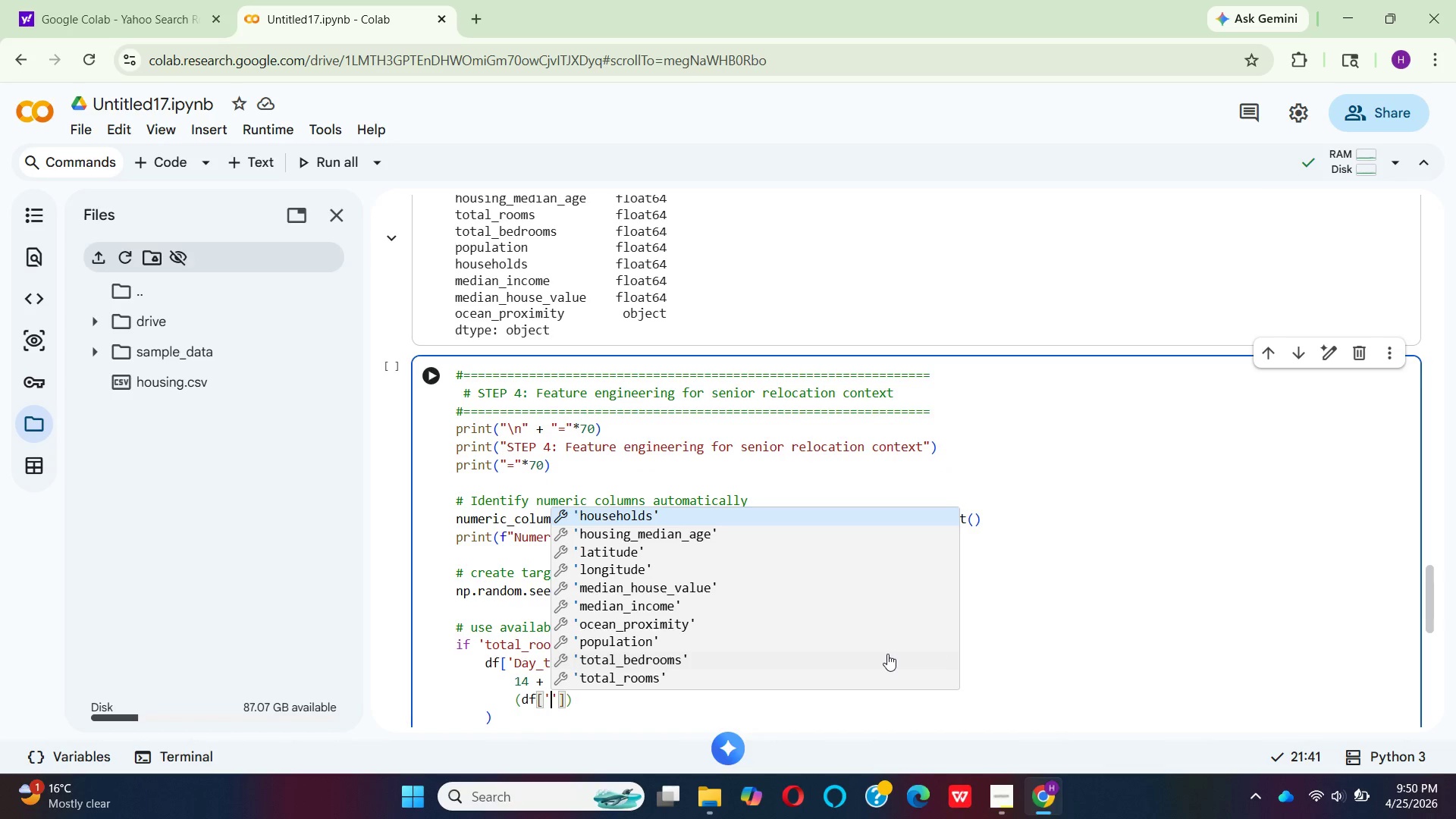 
key(ArrowDown)
 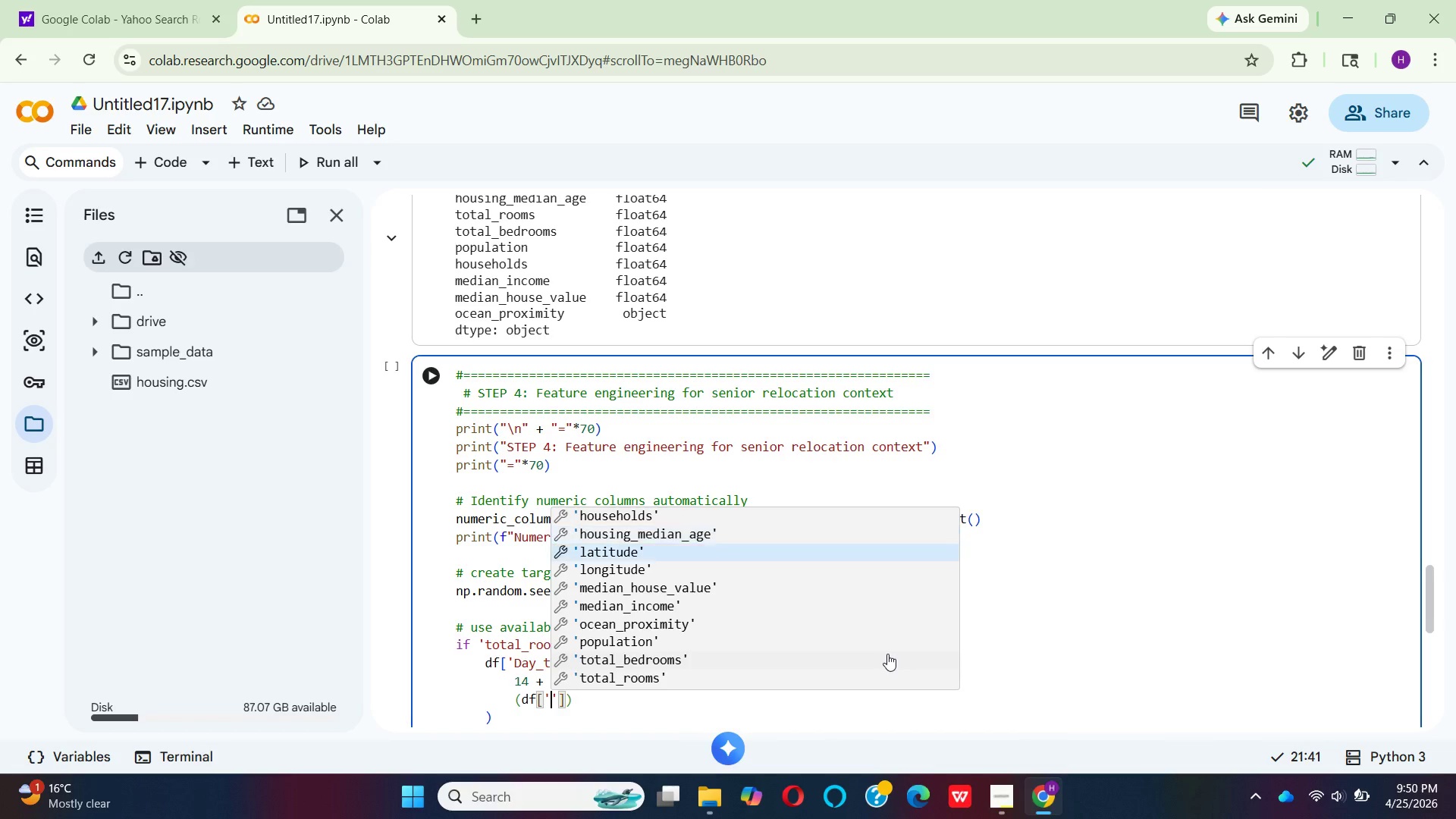 
key(ArrowDown)
 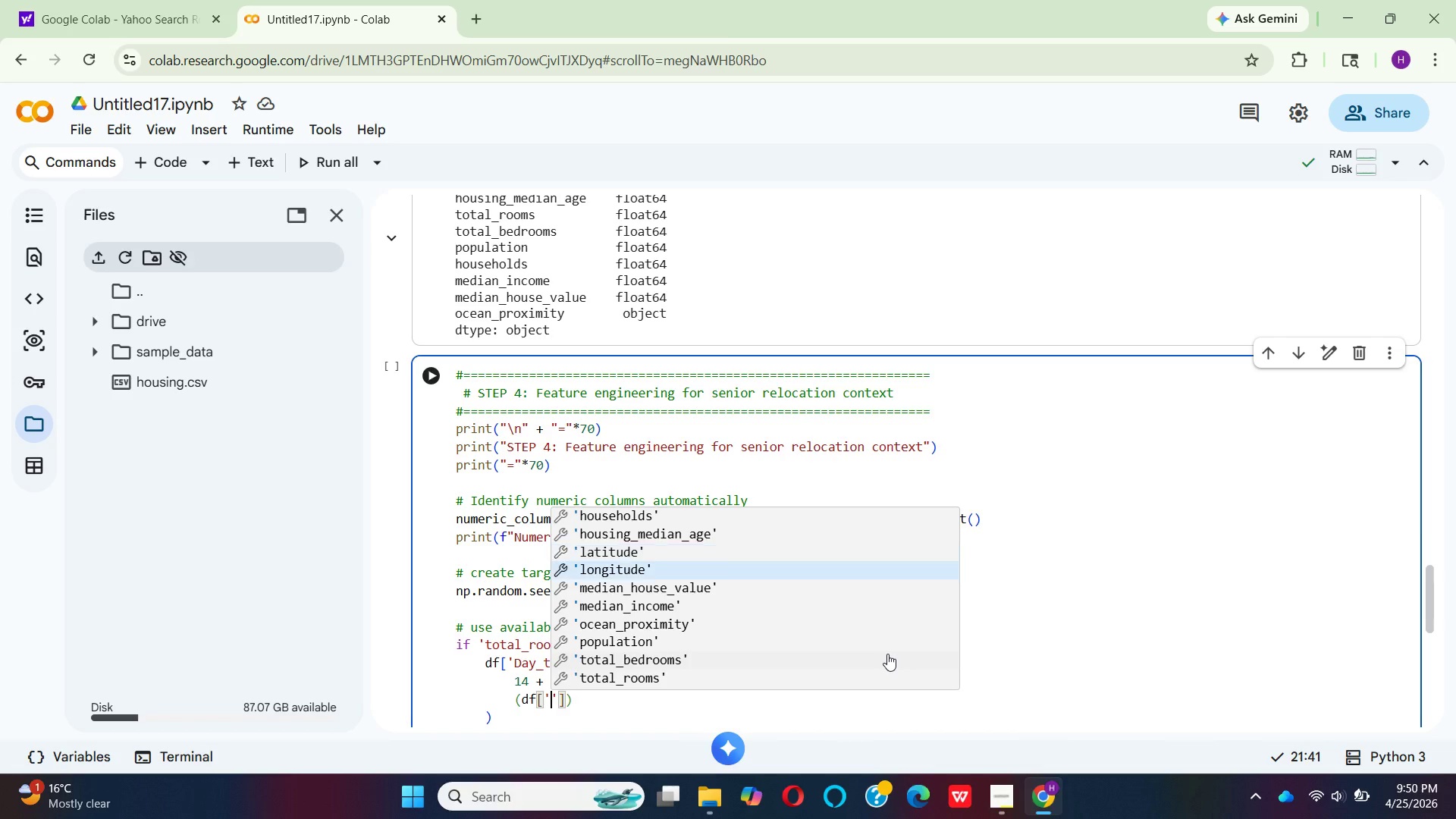 
key(ArrowDown)
 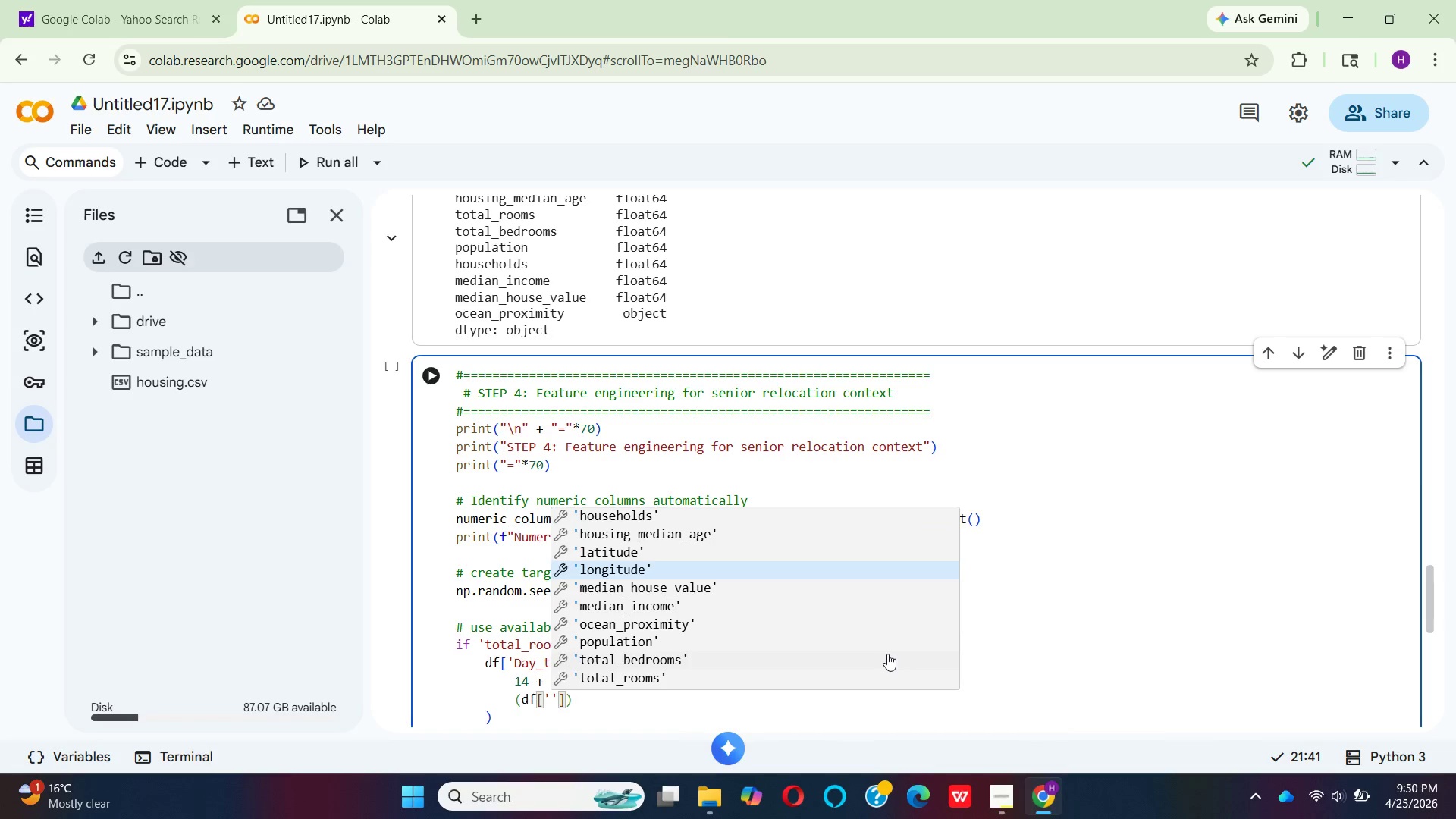 
key(ArrowDown)
 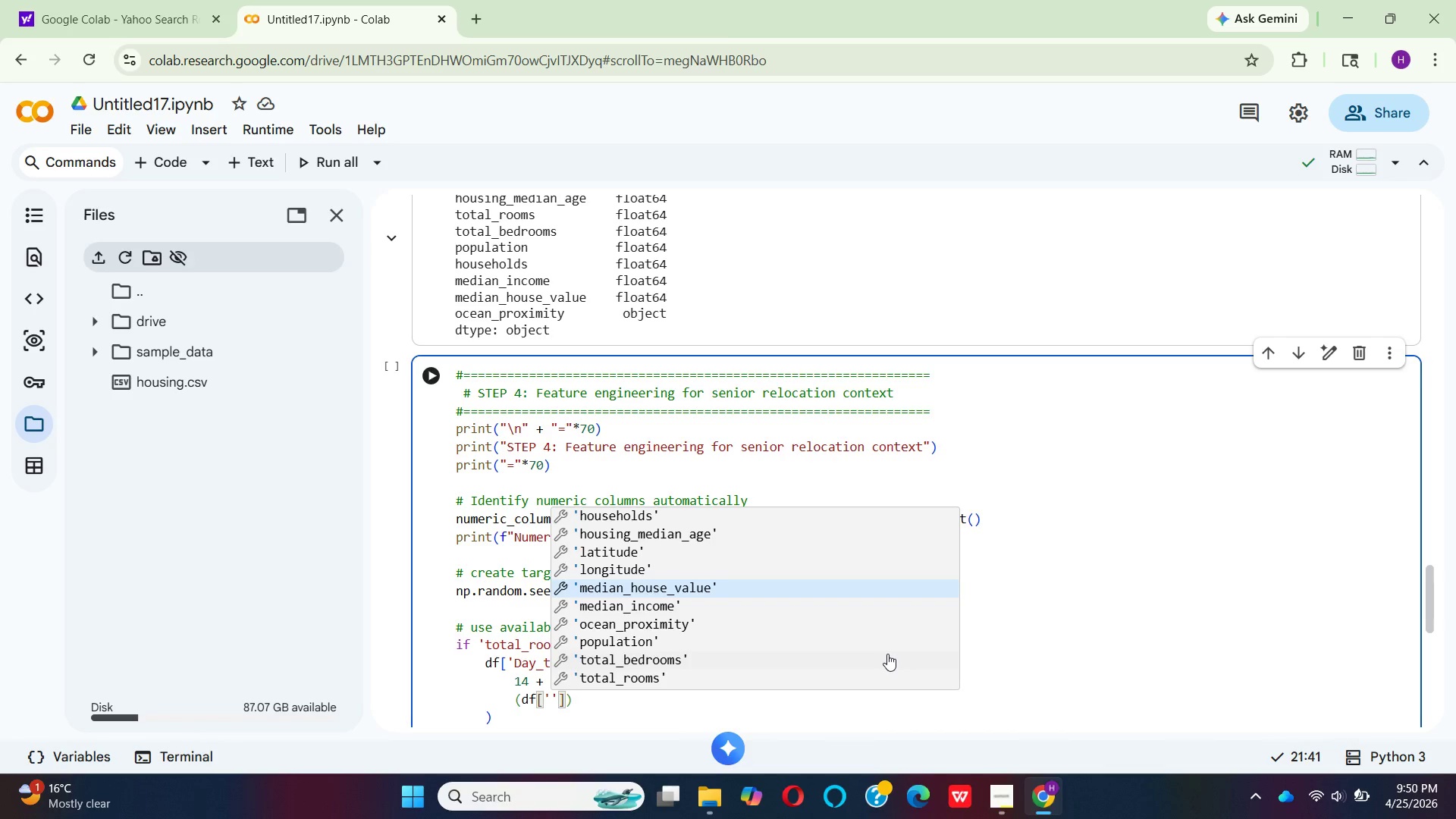 
key(ArrowDown)
 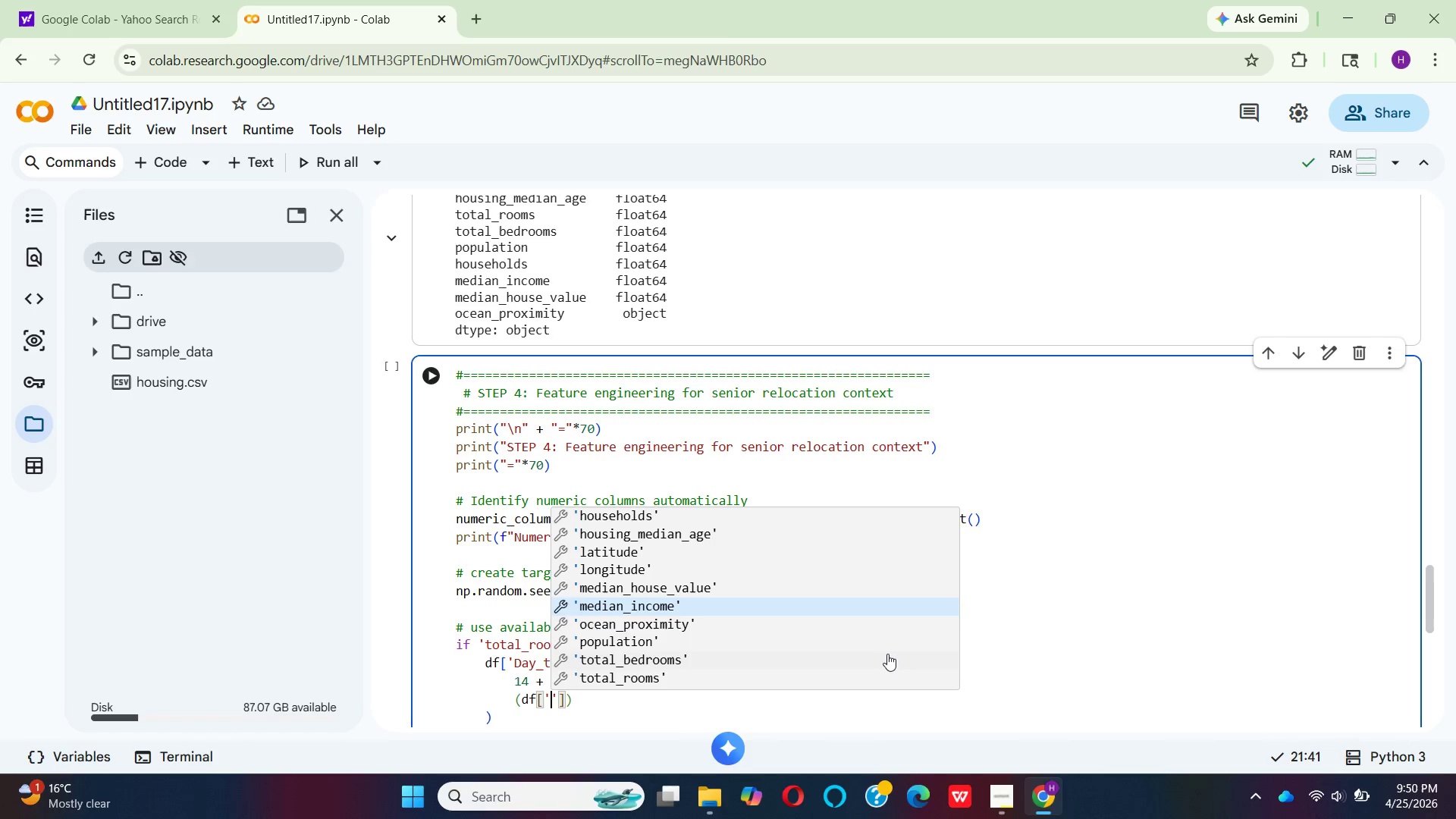 
key(ArrowDown)
 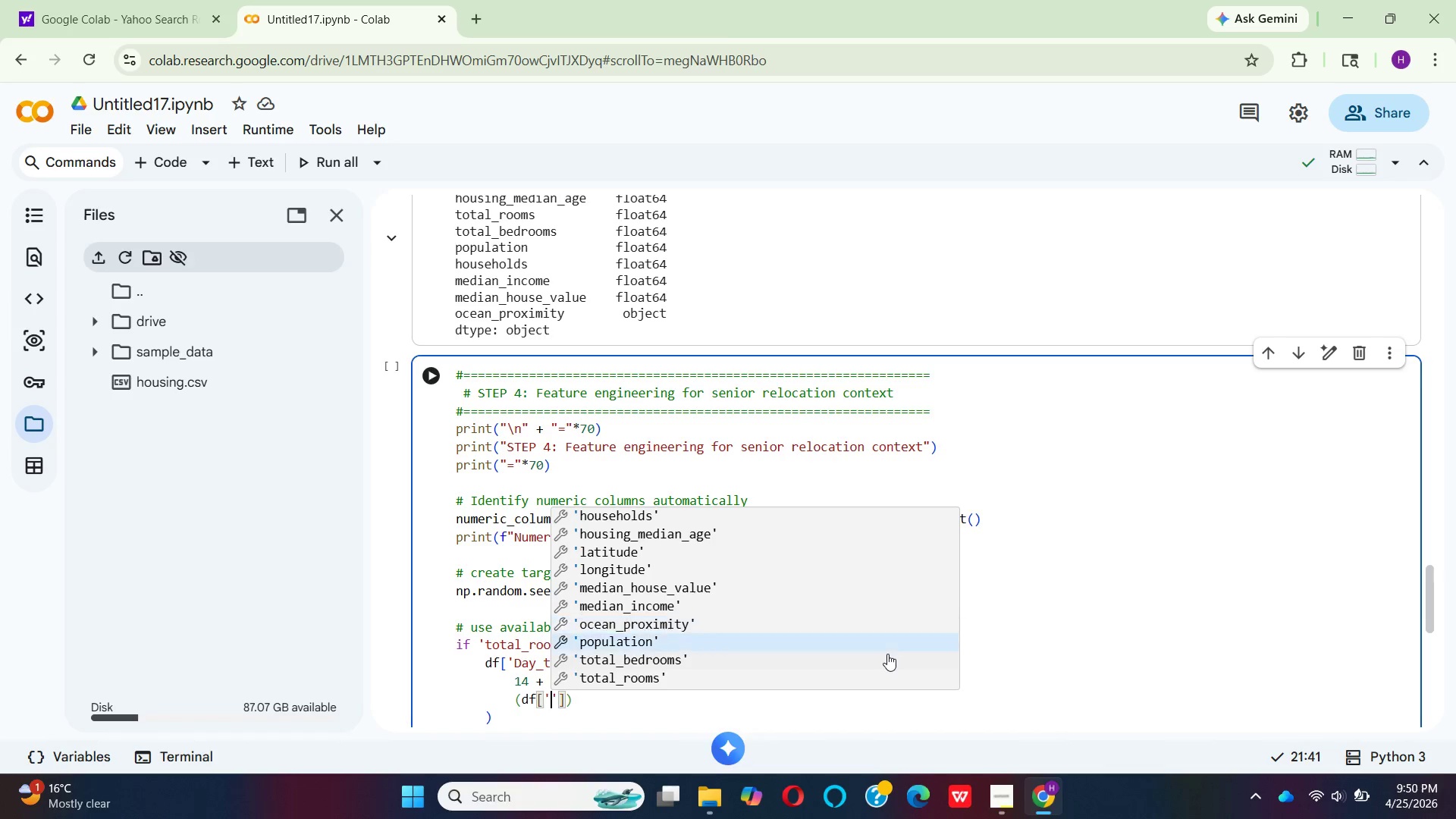 
key(ArrowDown)
 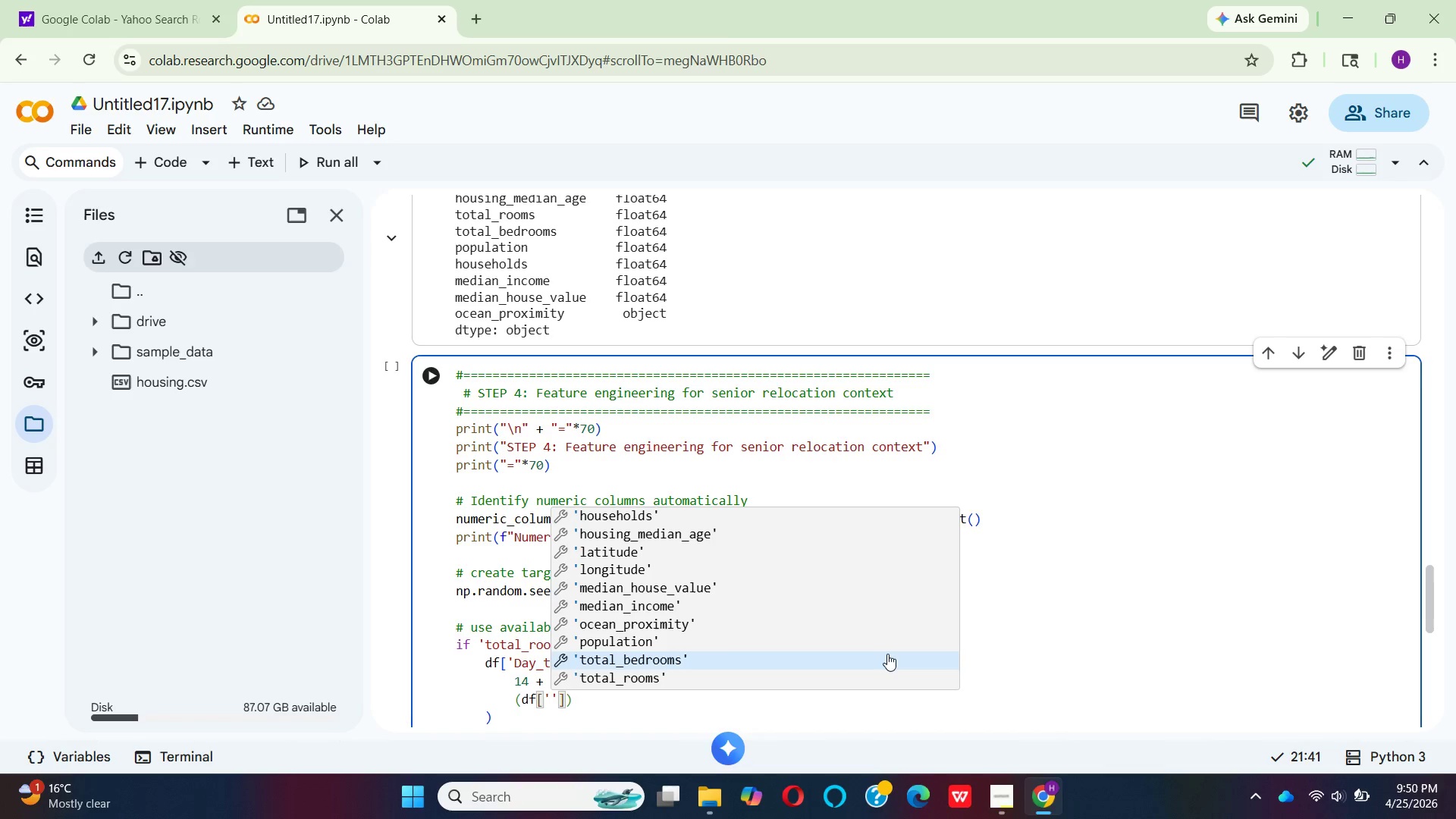 
key(ArrowDown)
 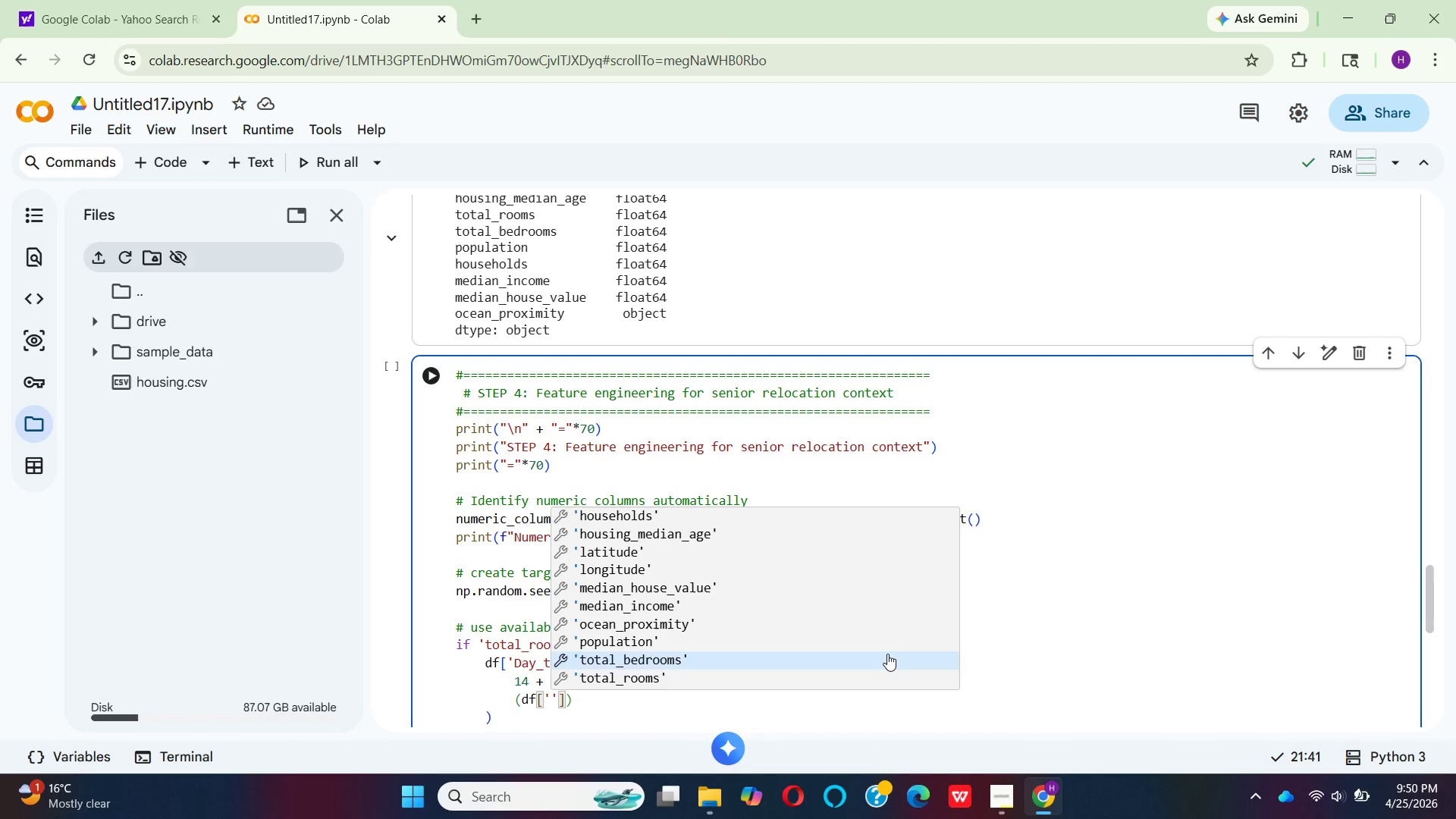 
key(ArrowDown)
 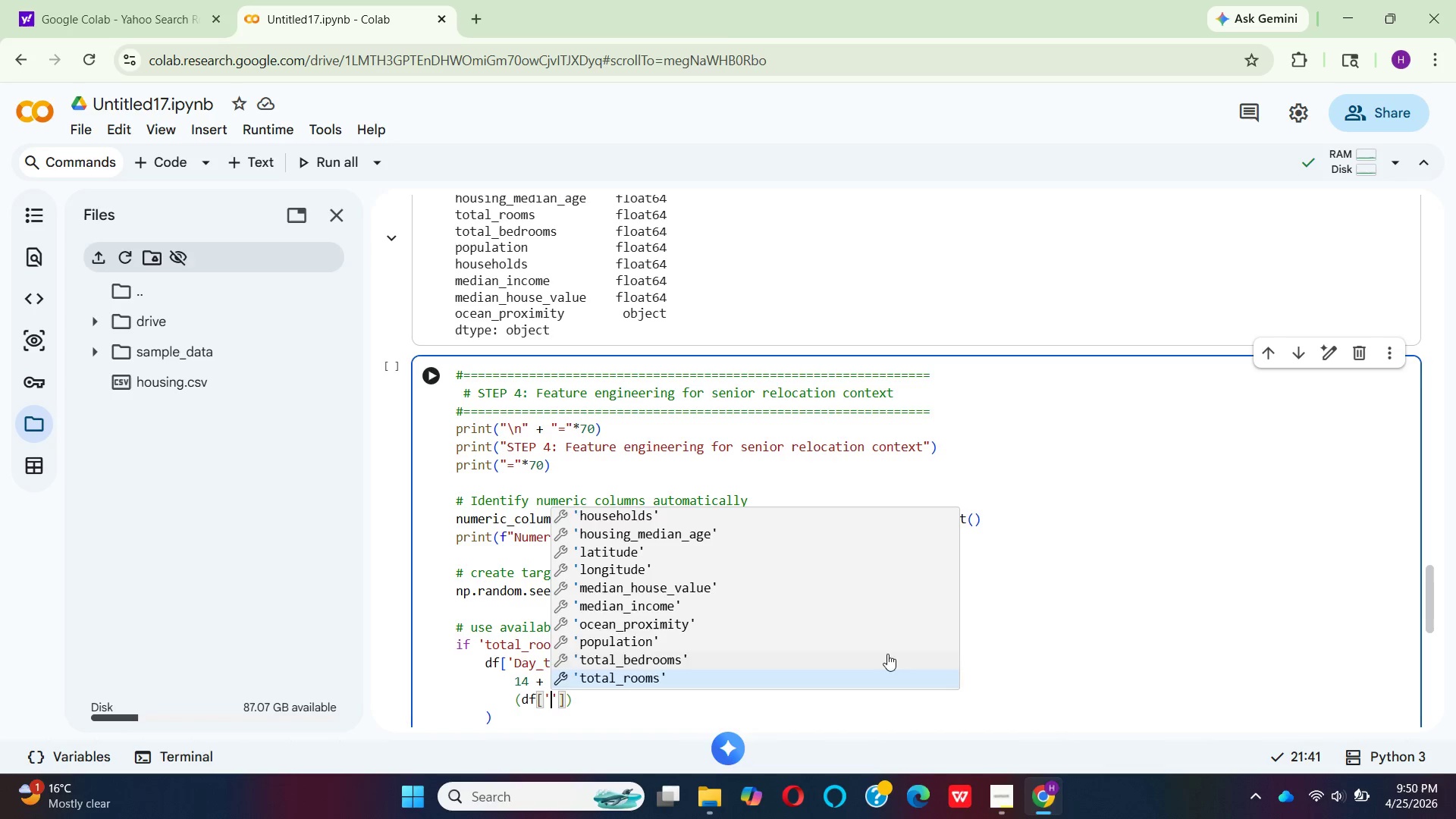 
key(Enter)
 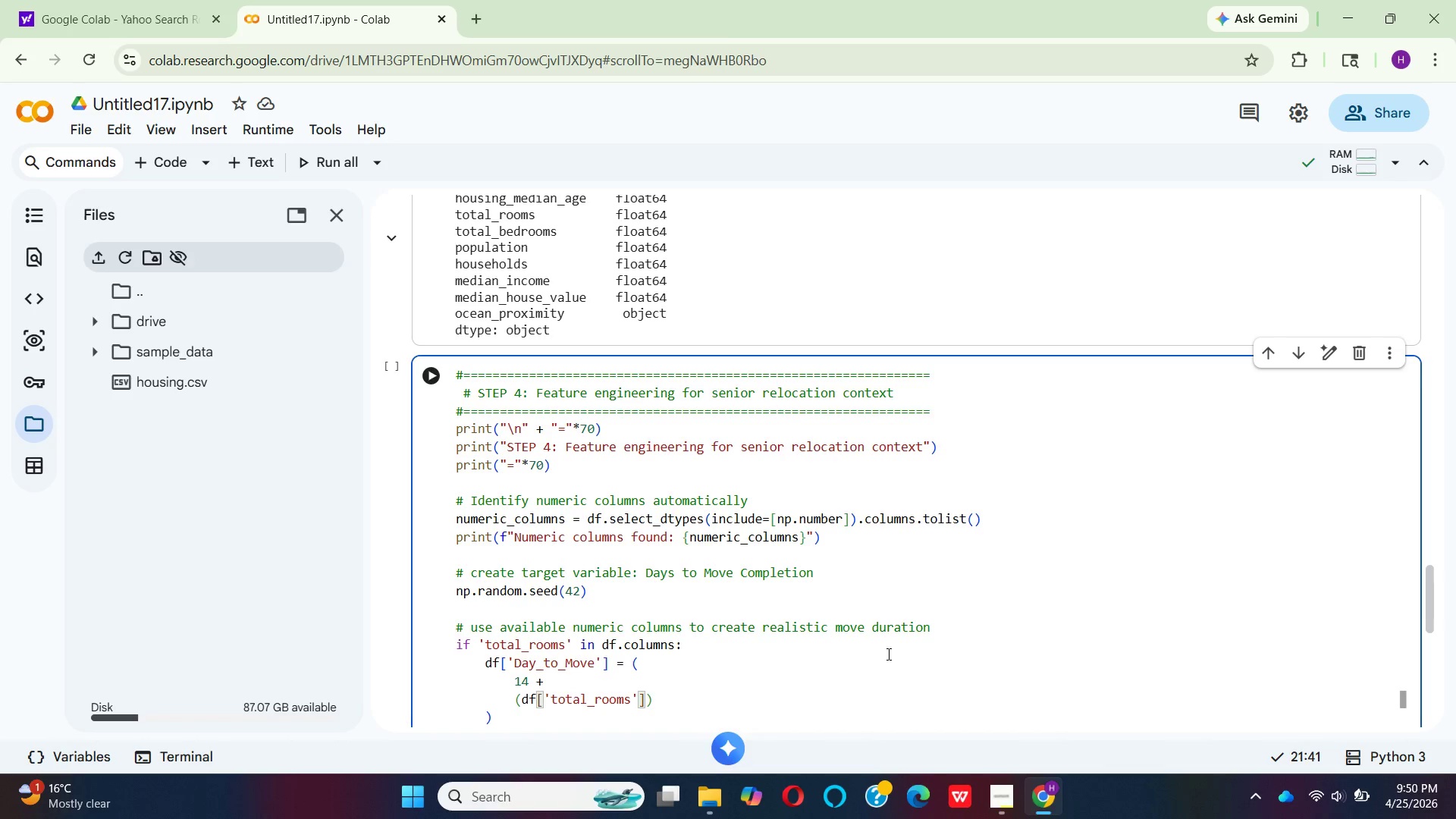 
key(ArrowRight)
 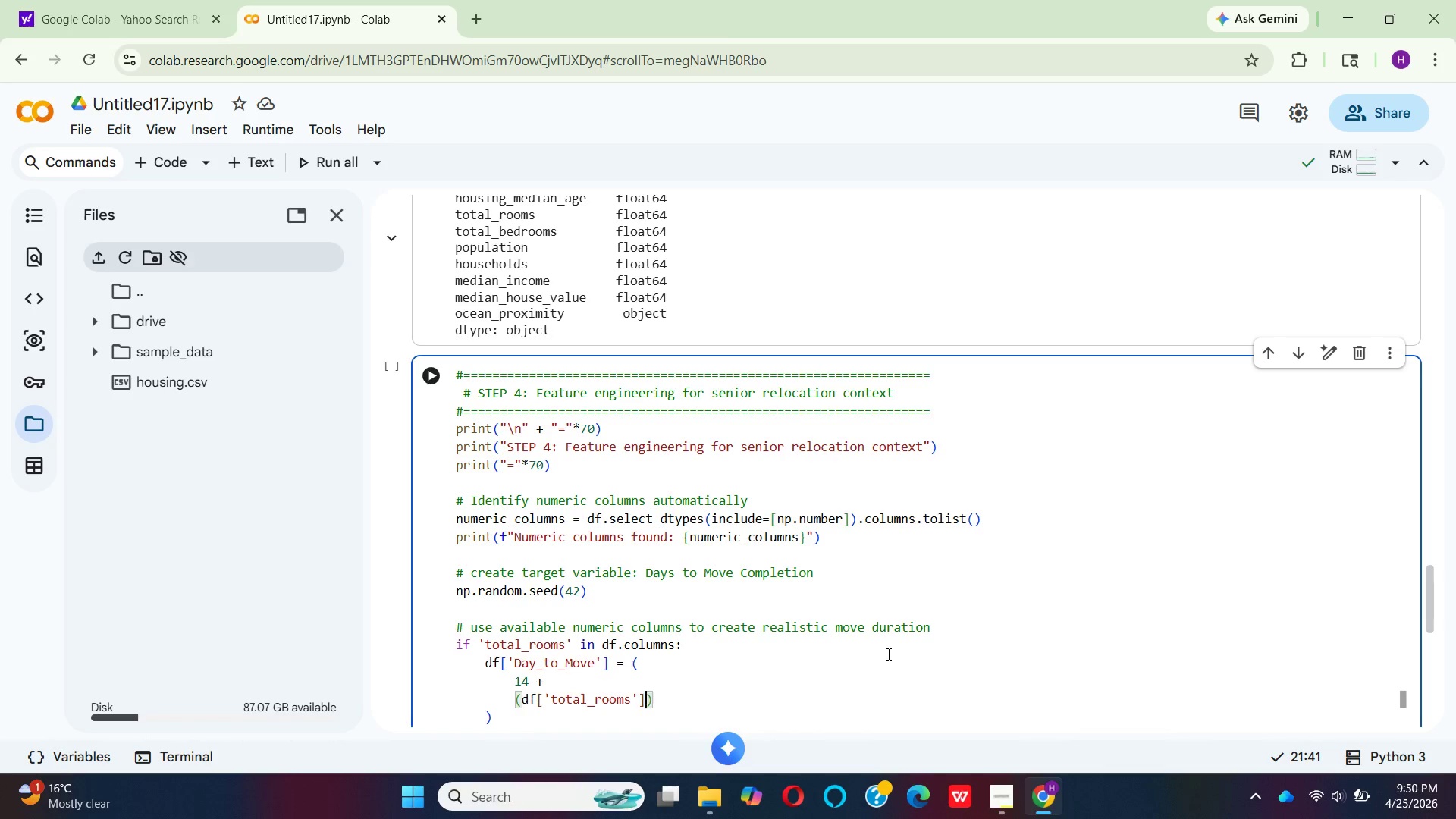 
type(/100)
 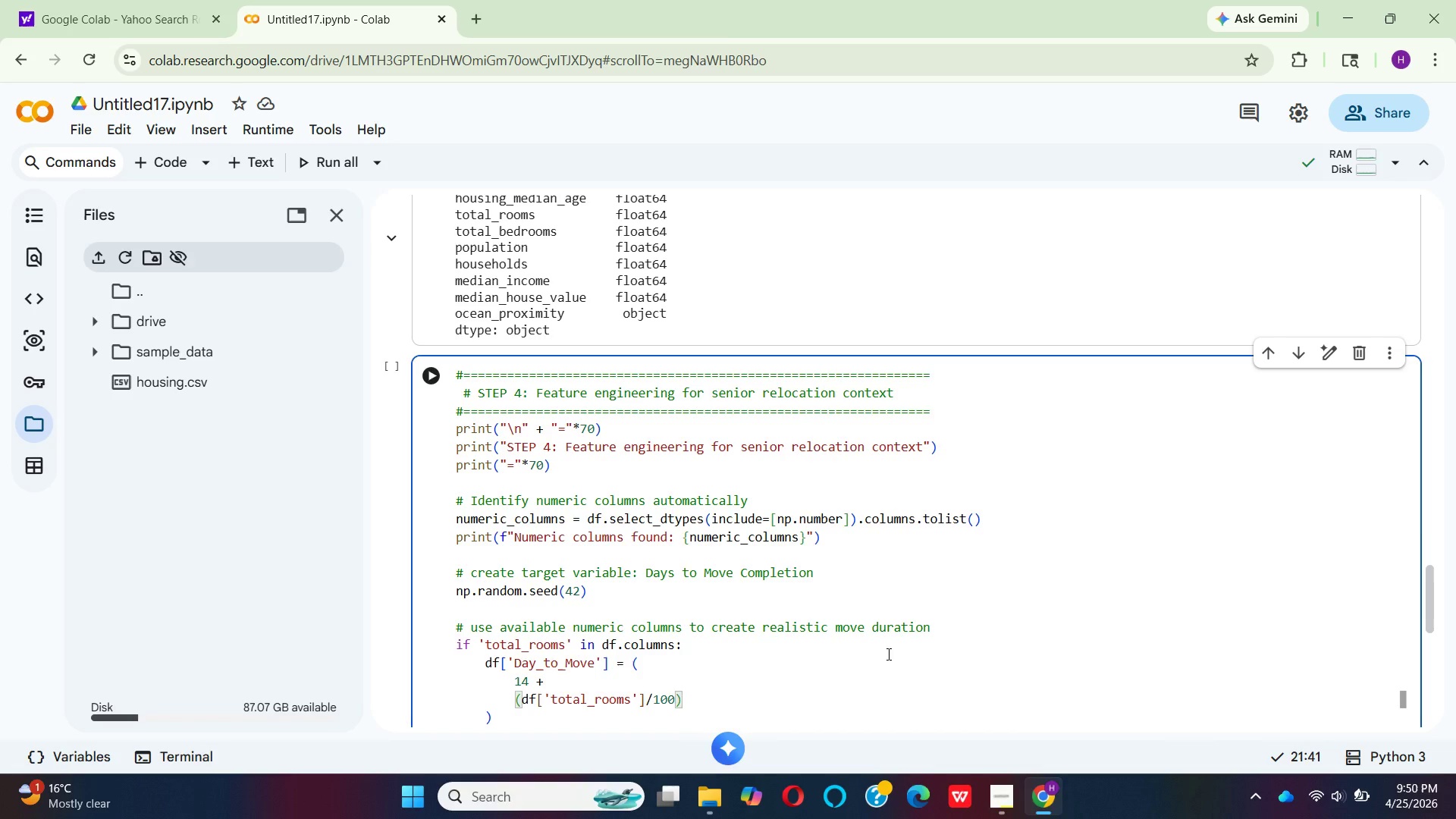 
key(ArrowRight)
 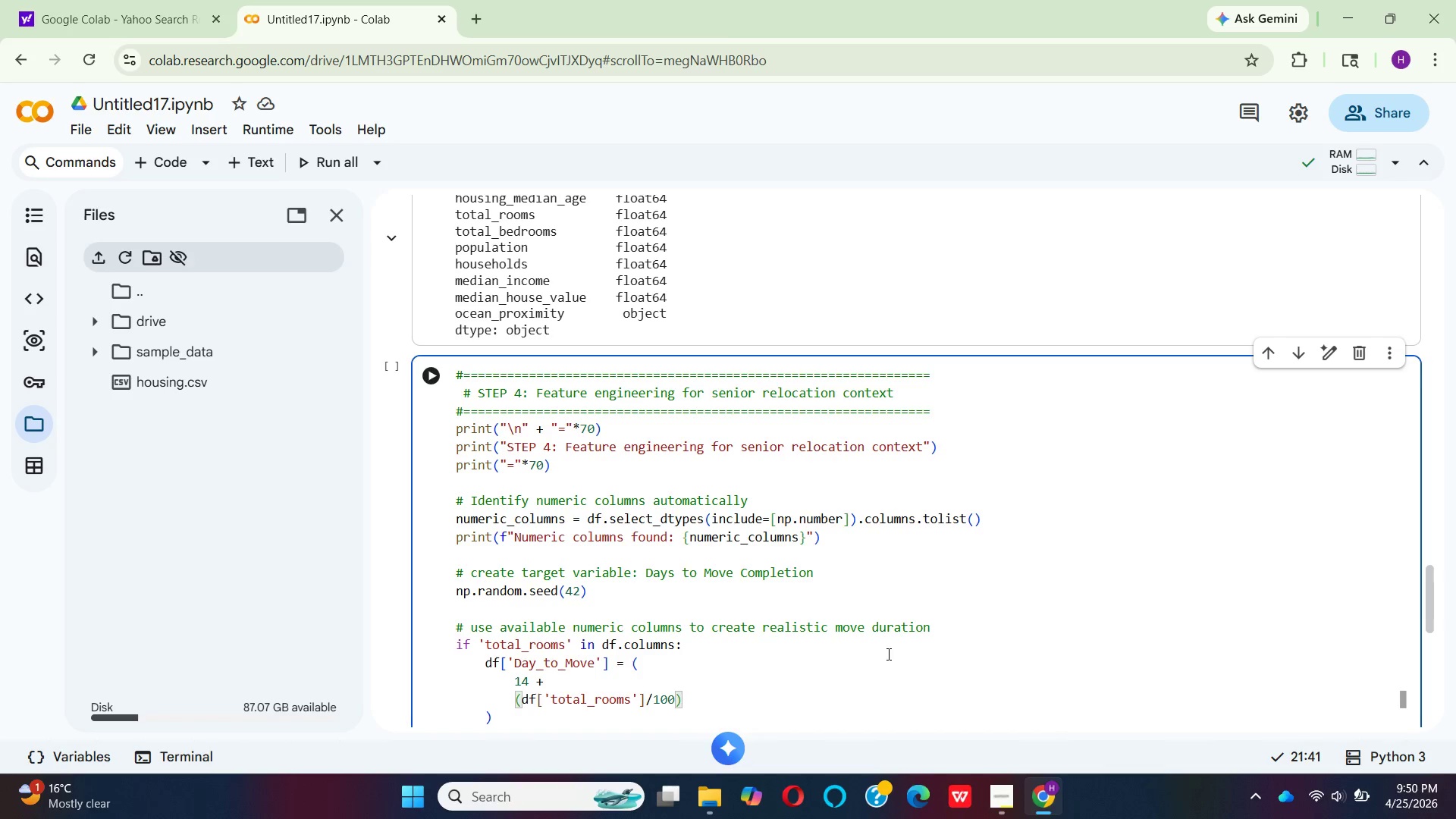 
key(Space)
 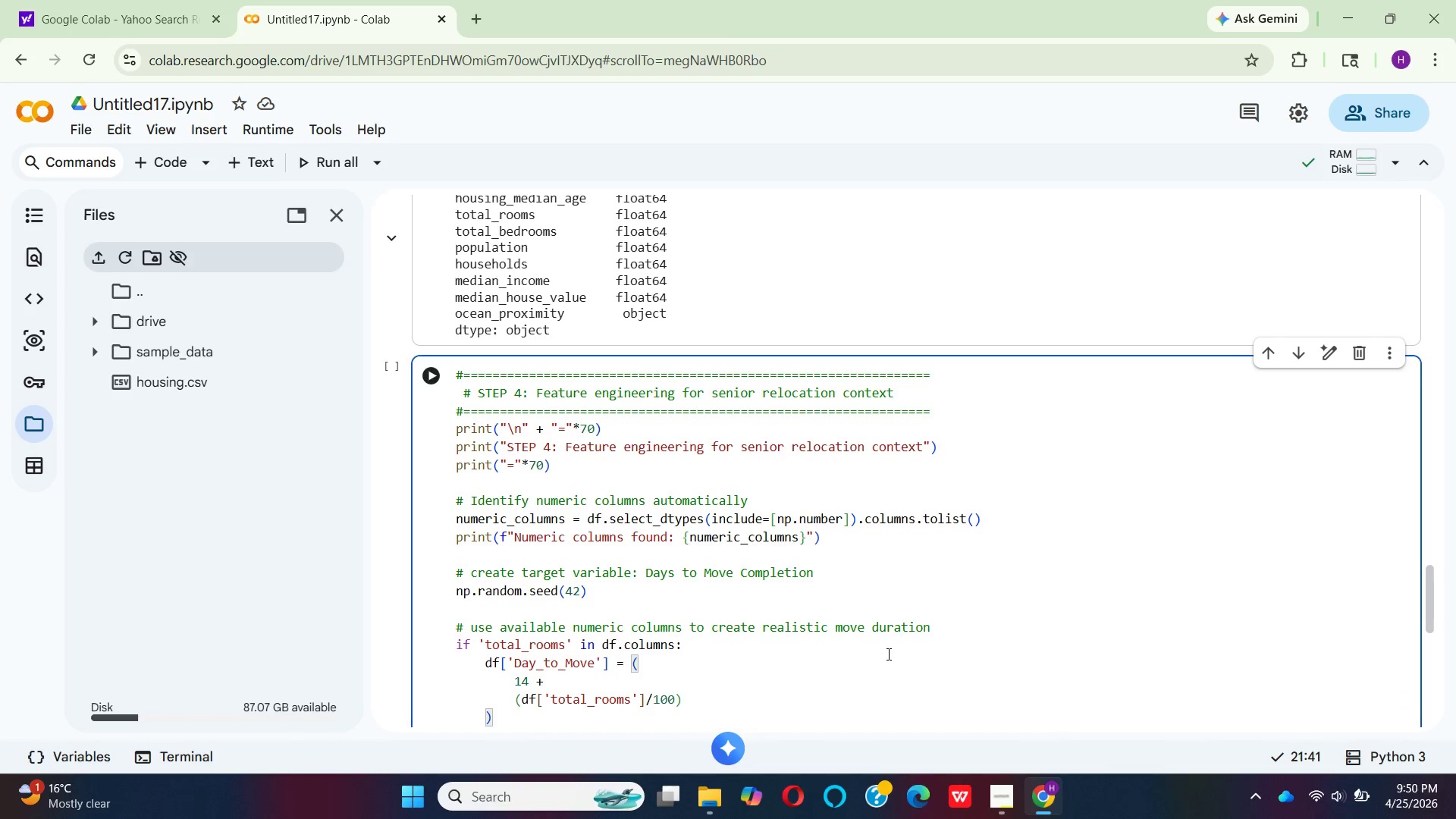 
key(Shift+8)
 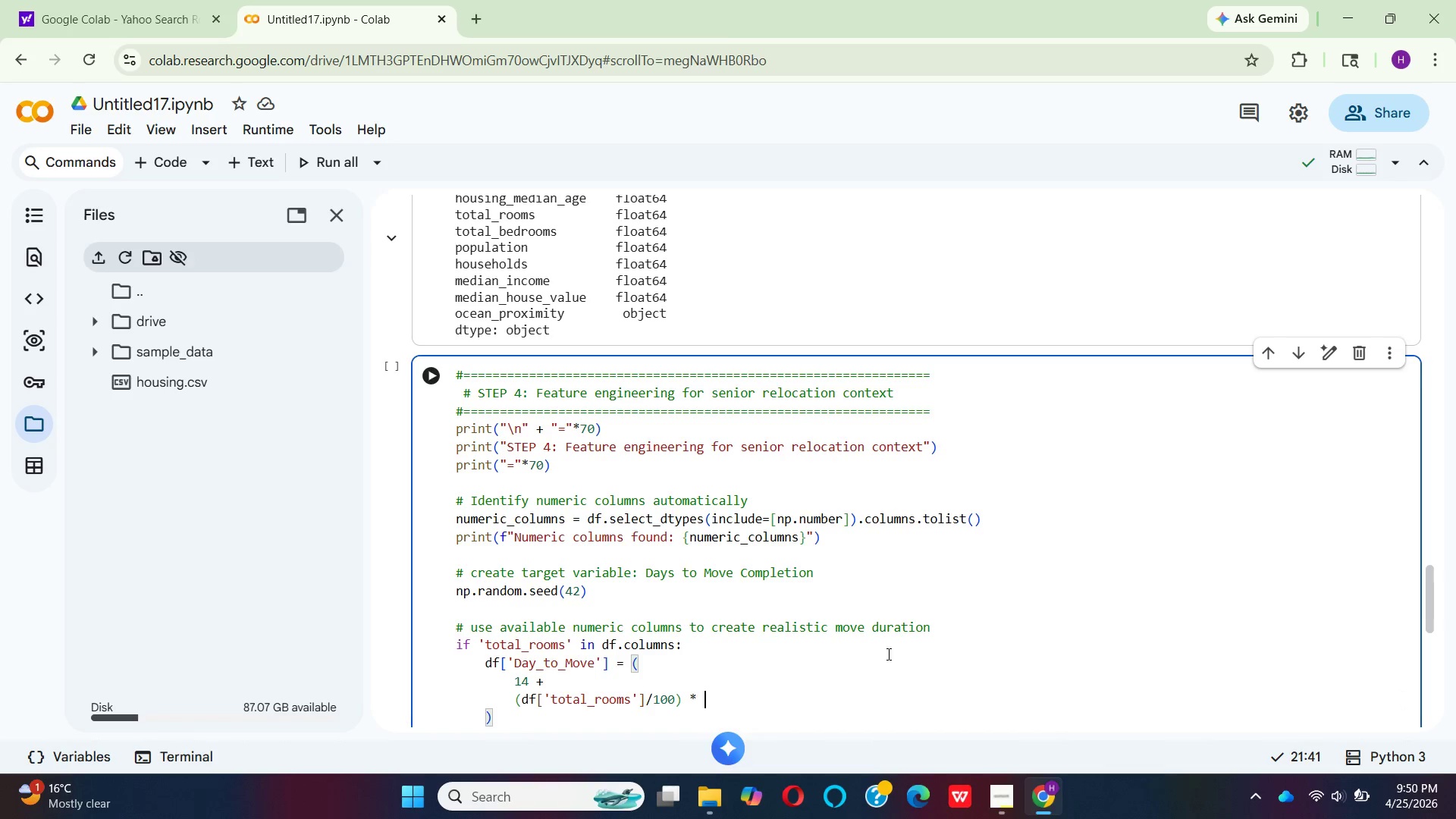 
key(Space)
 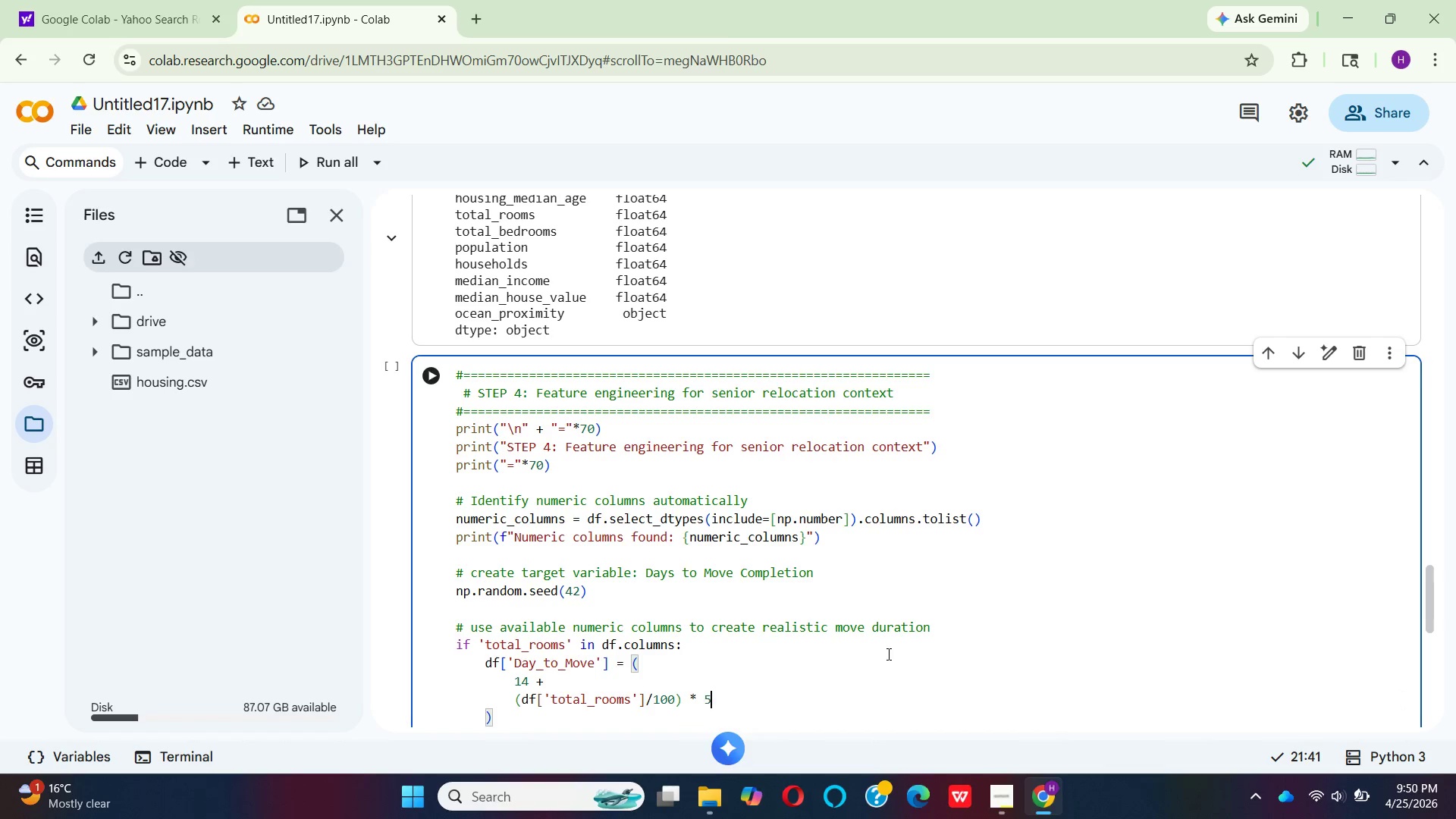 
key(5)
 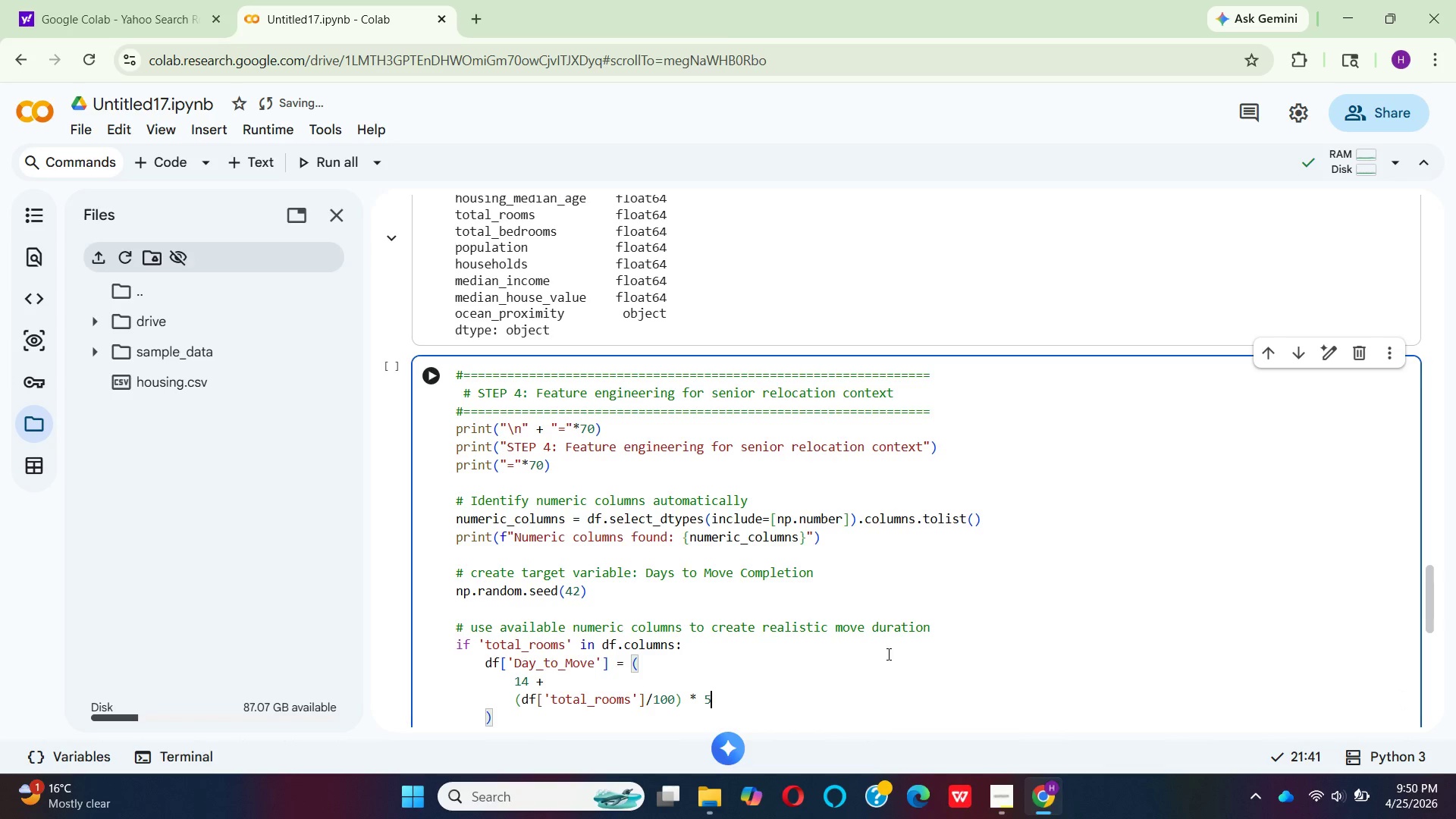 
key(Space)
 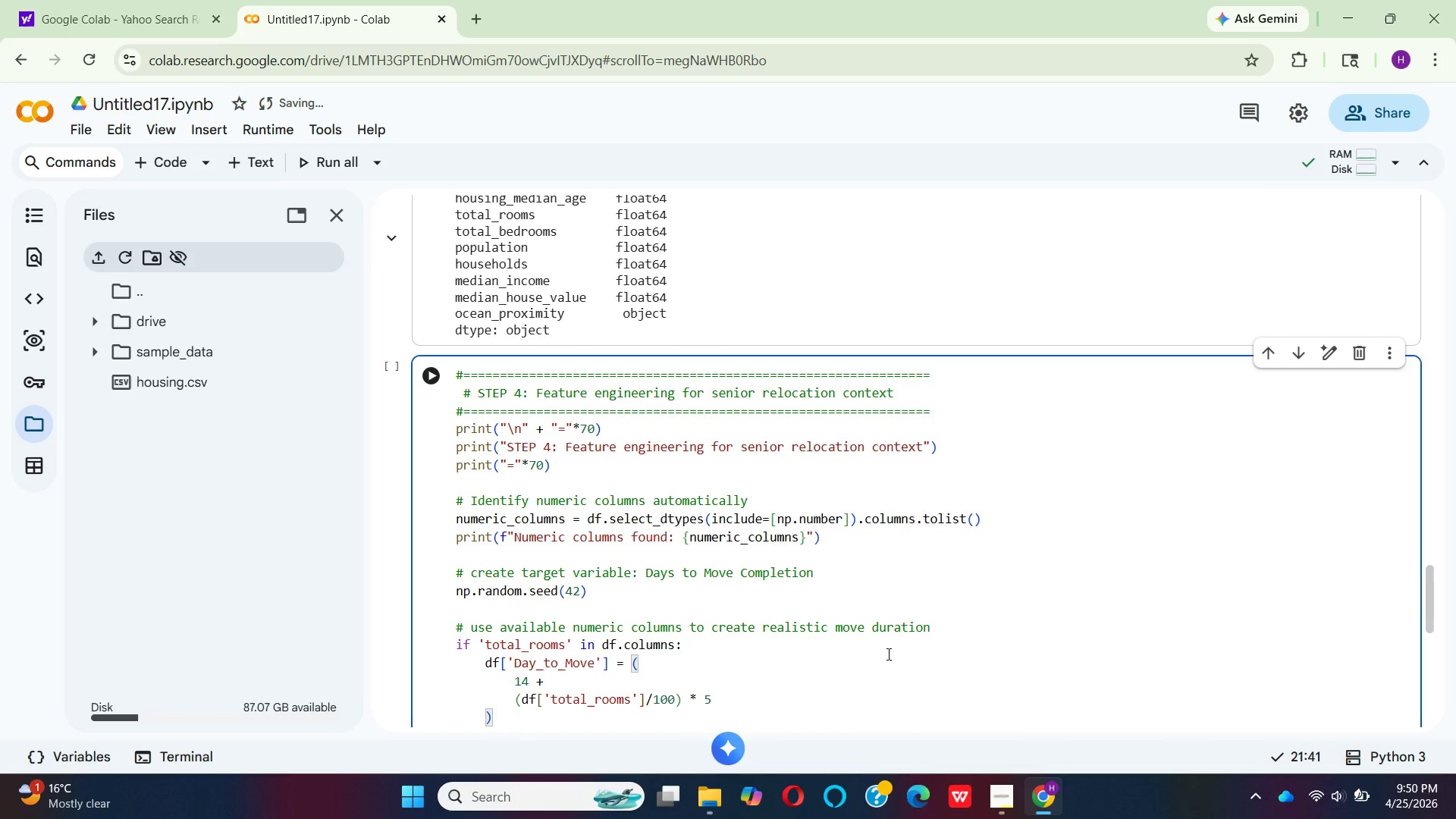 
key(Shift+Equal)
 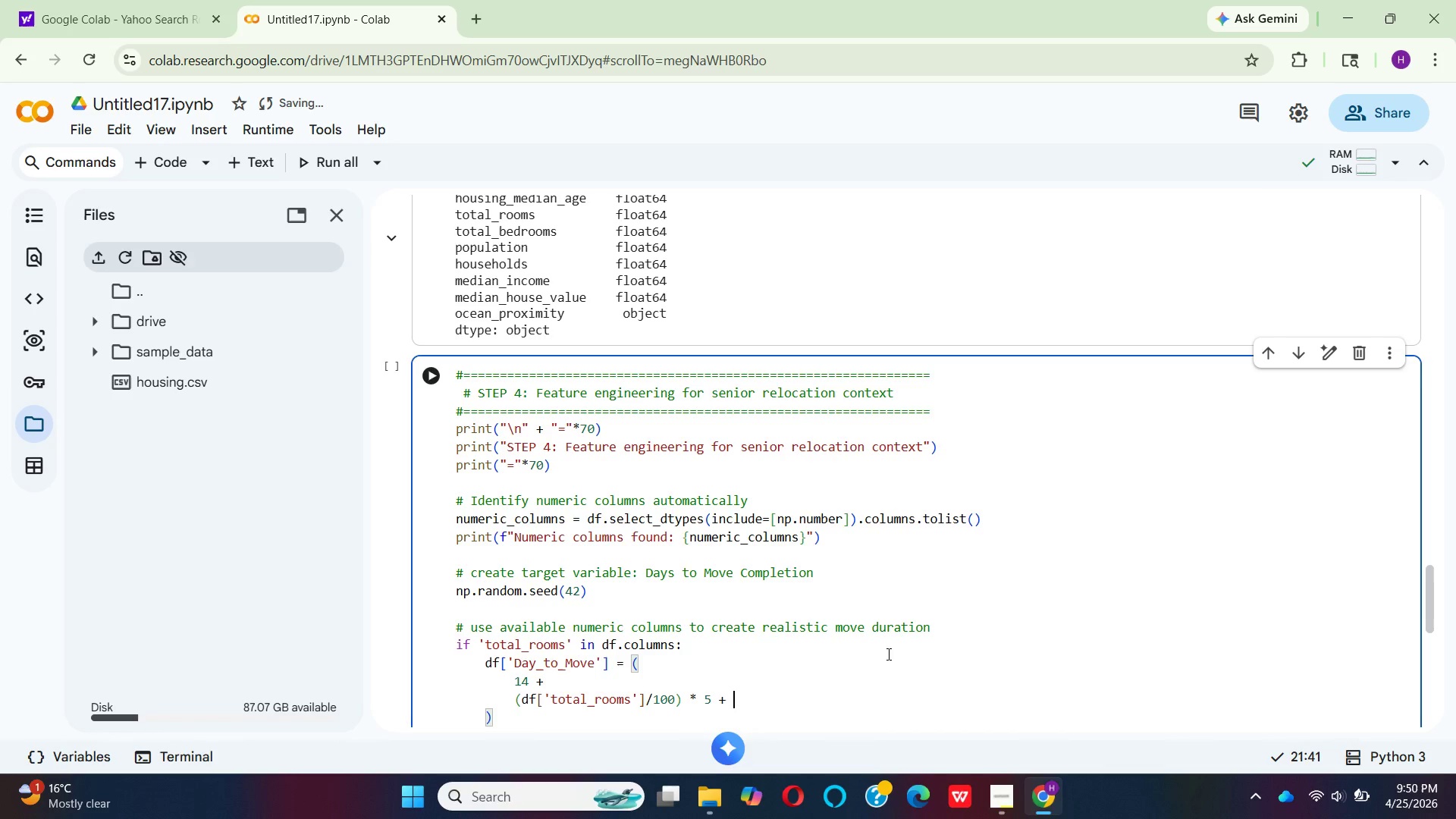 
key(Space)
 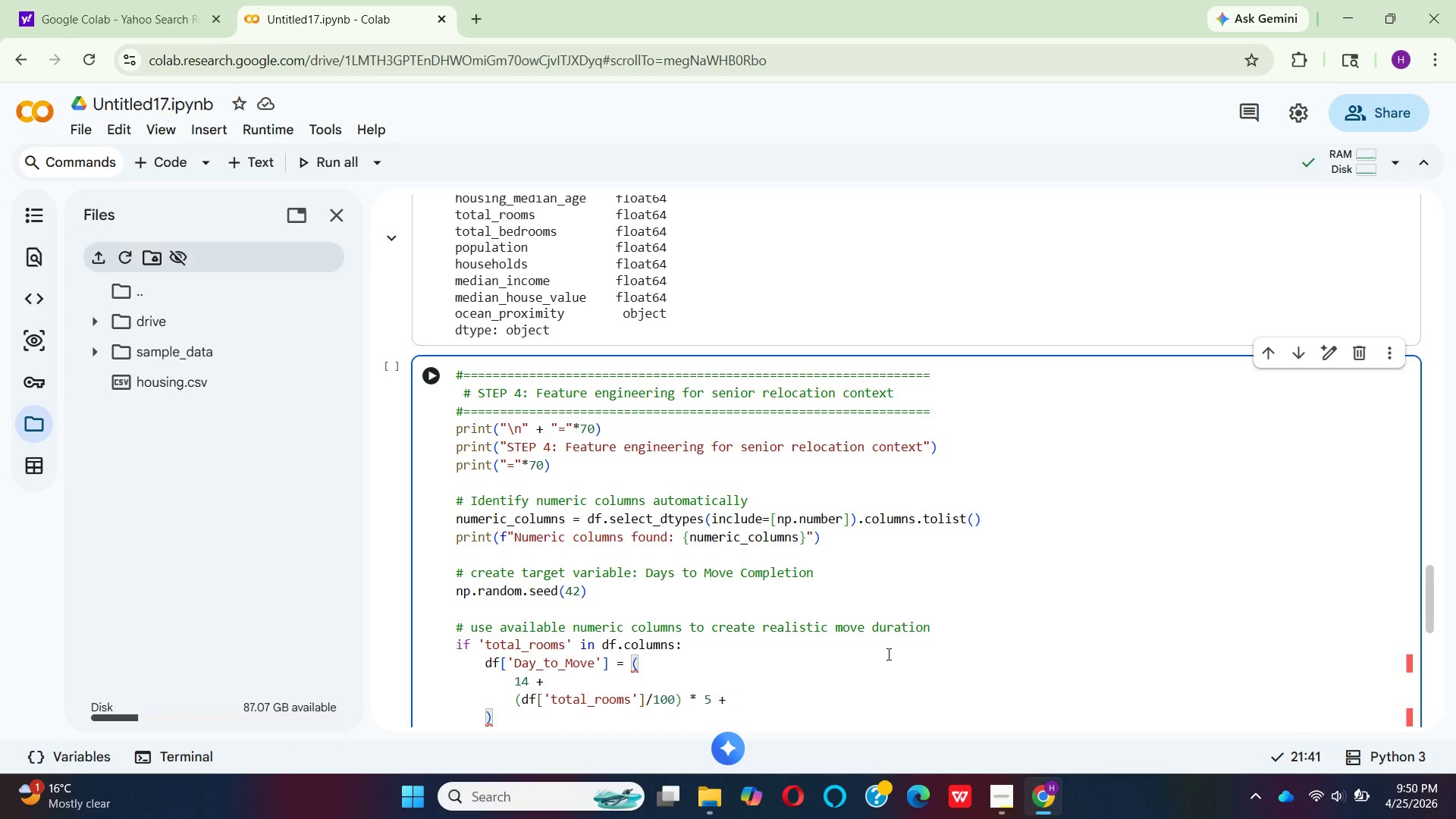 
wait(6.39)
 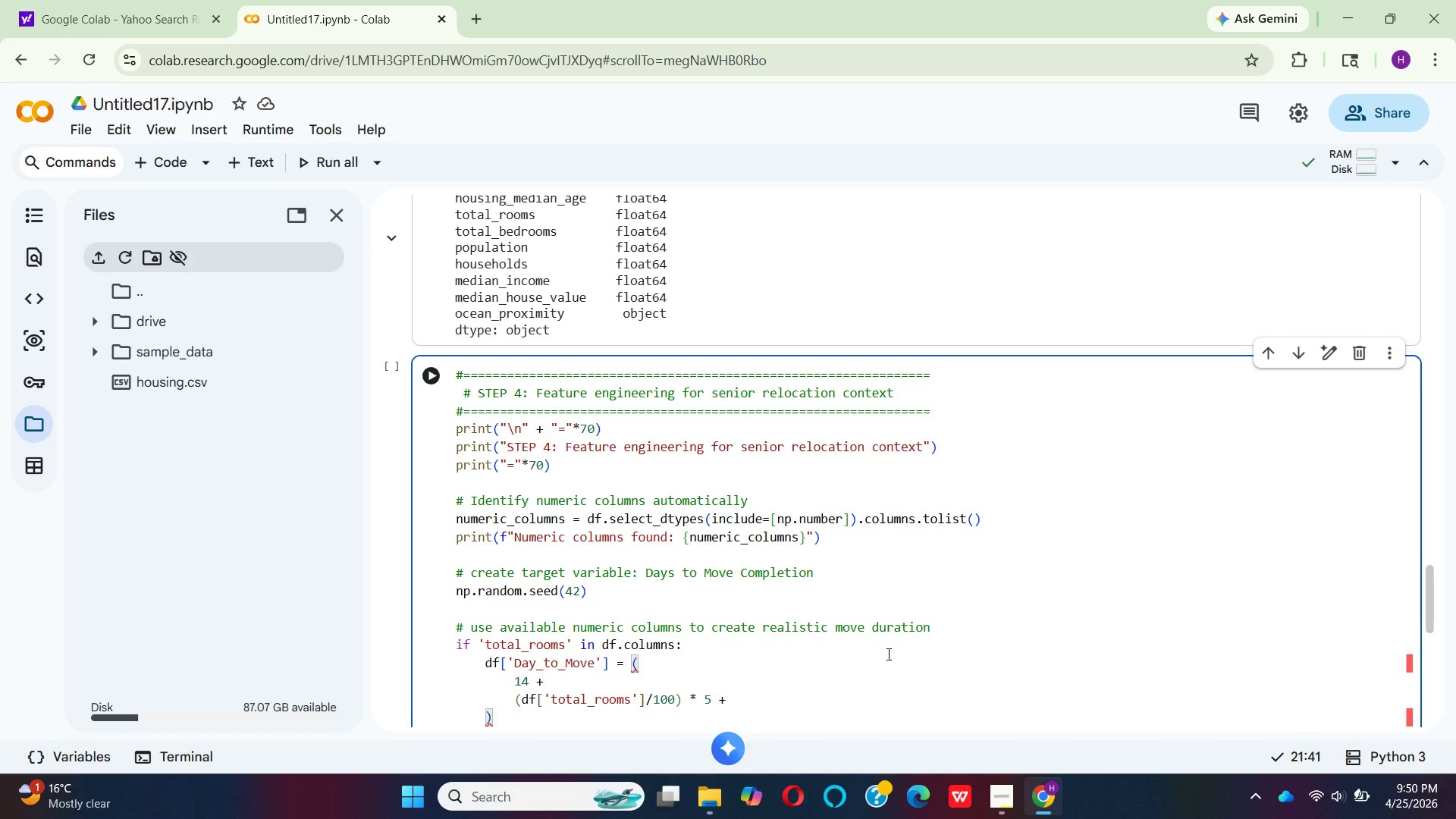 
key(Enter)
 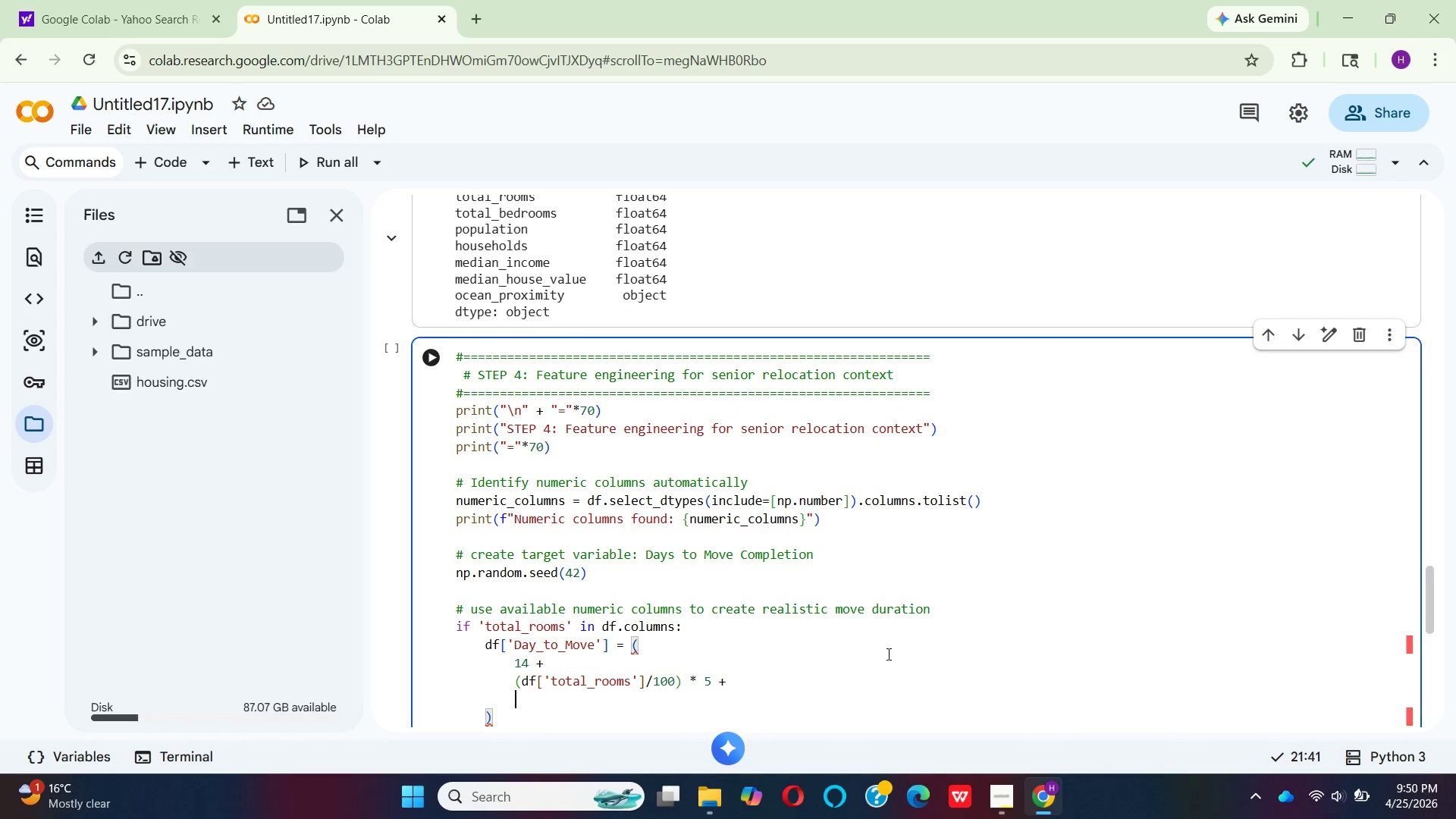 
type((df)
 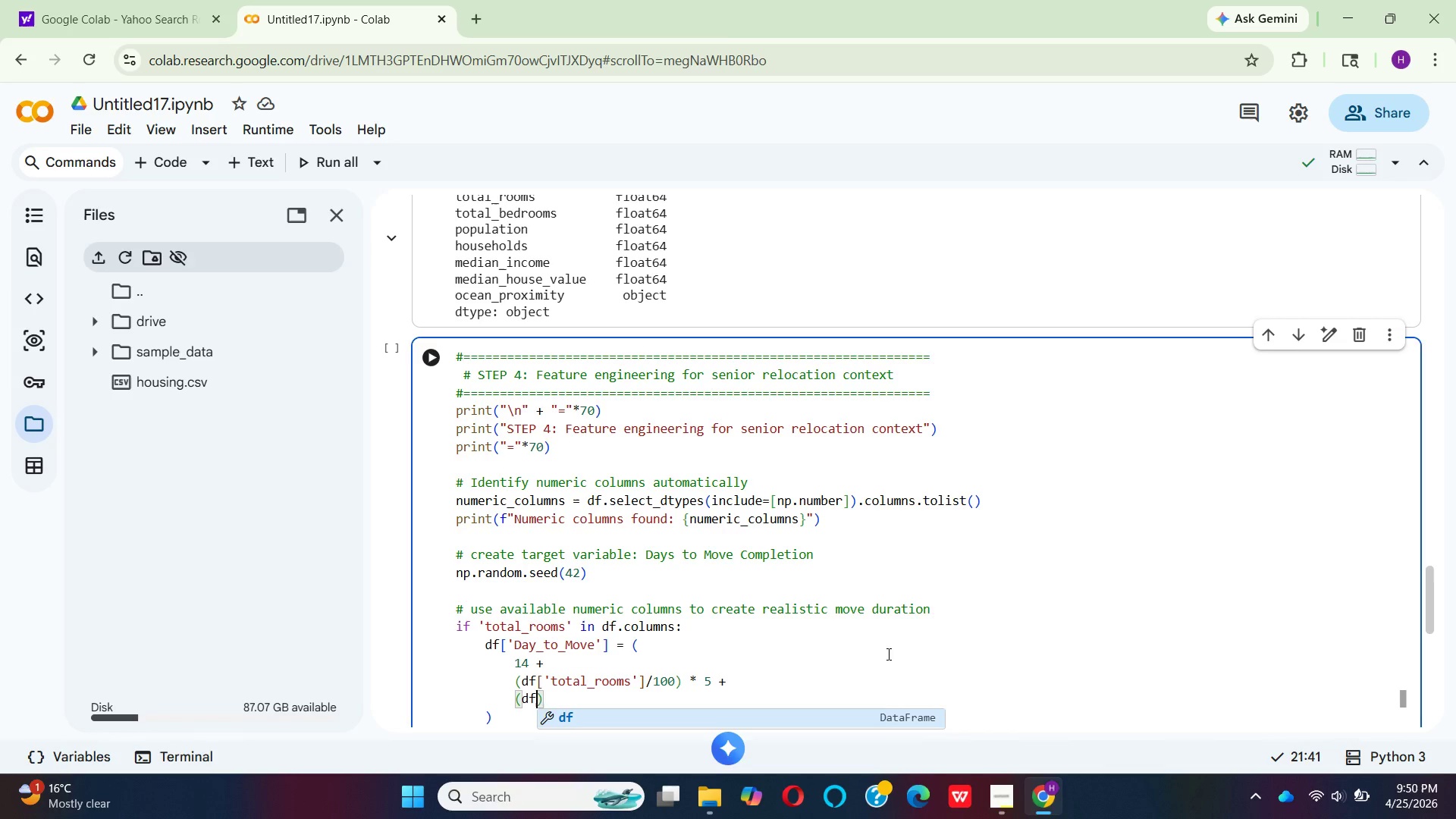 
hold_key(key=BracketLeft, duration=0.31)
 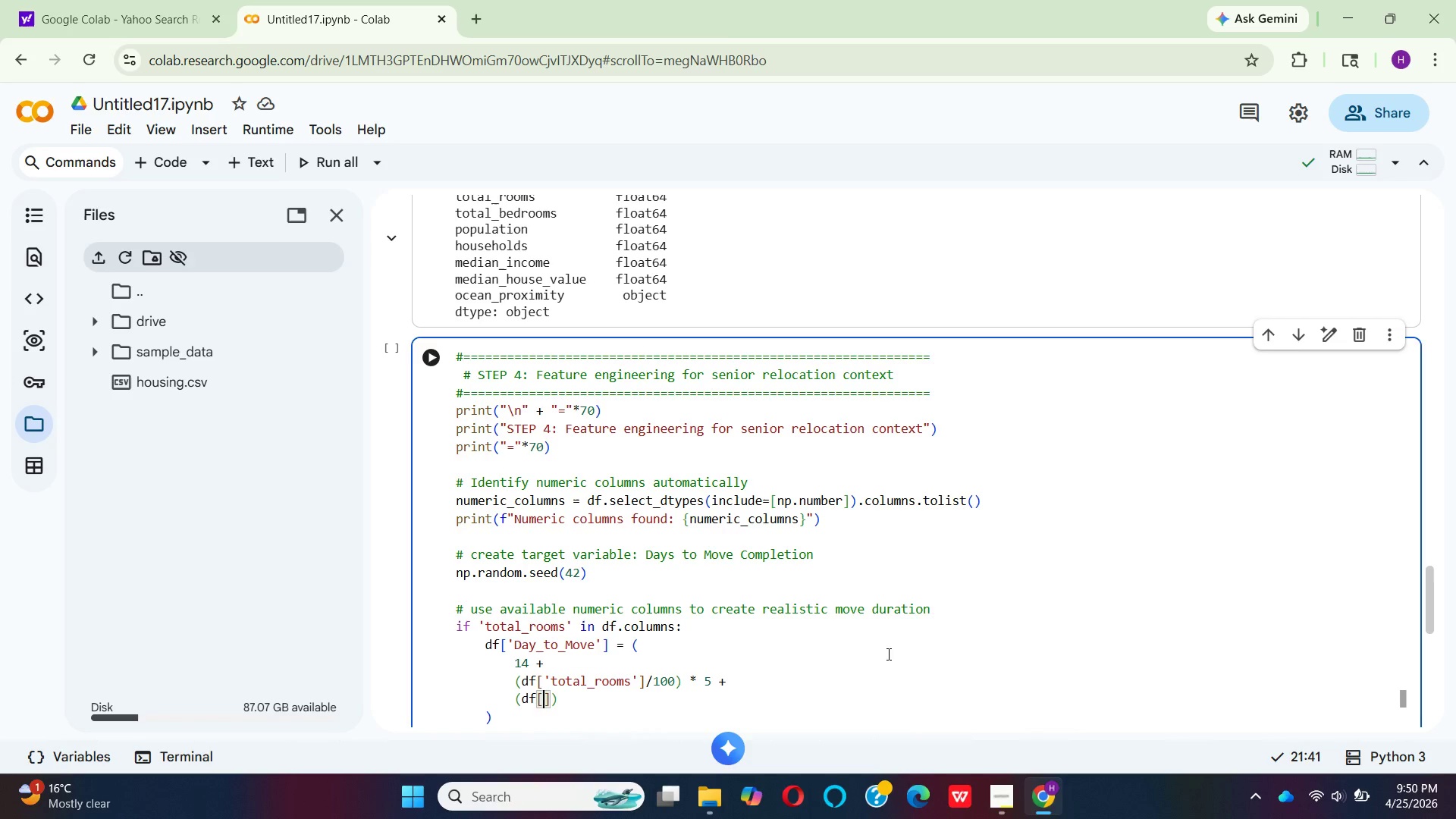 
key(Quote)
 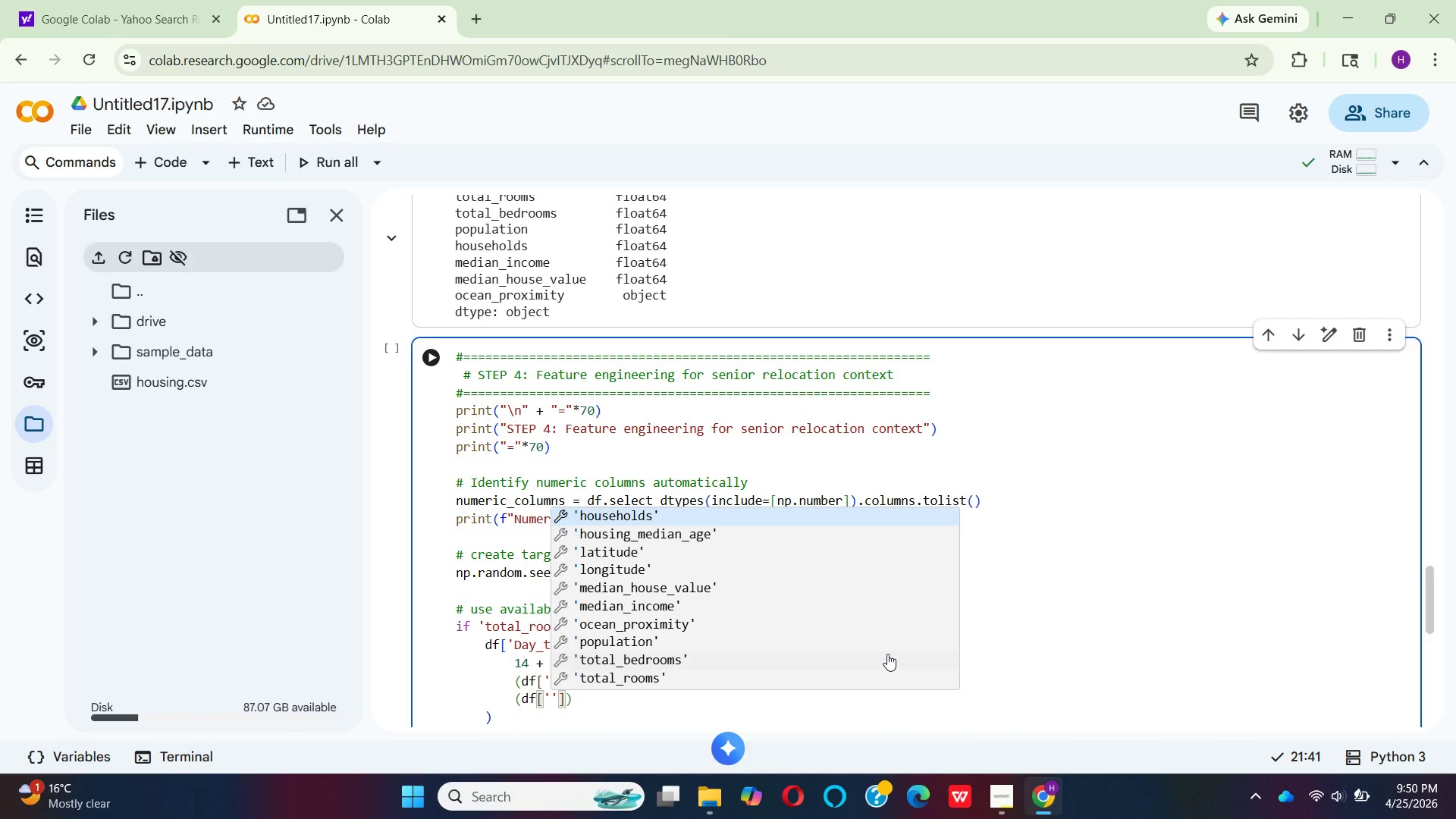 
key(ArrowUp)
 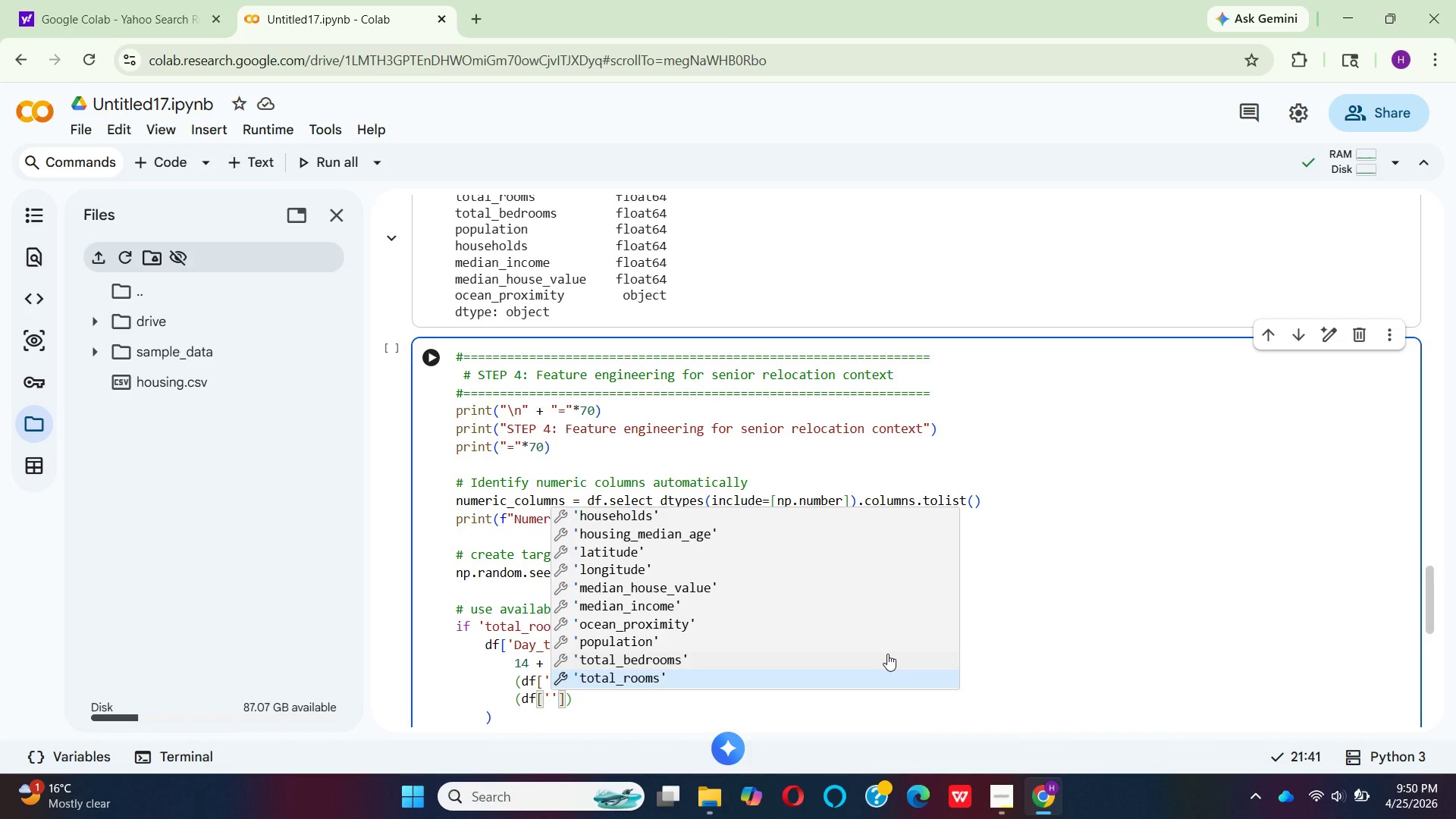 
type(pop)
 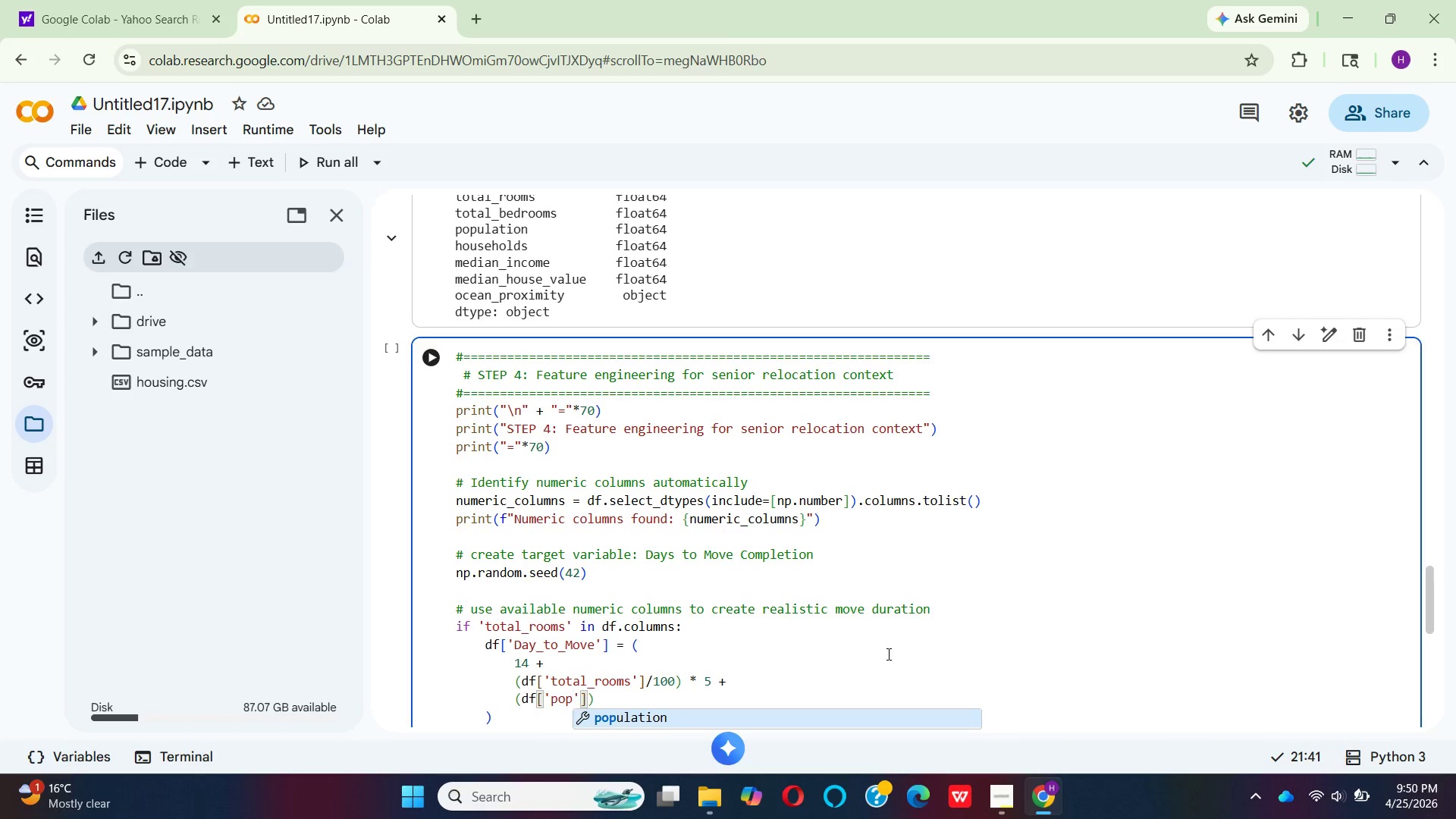 
key(Enter)
 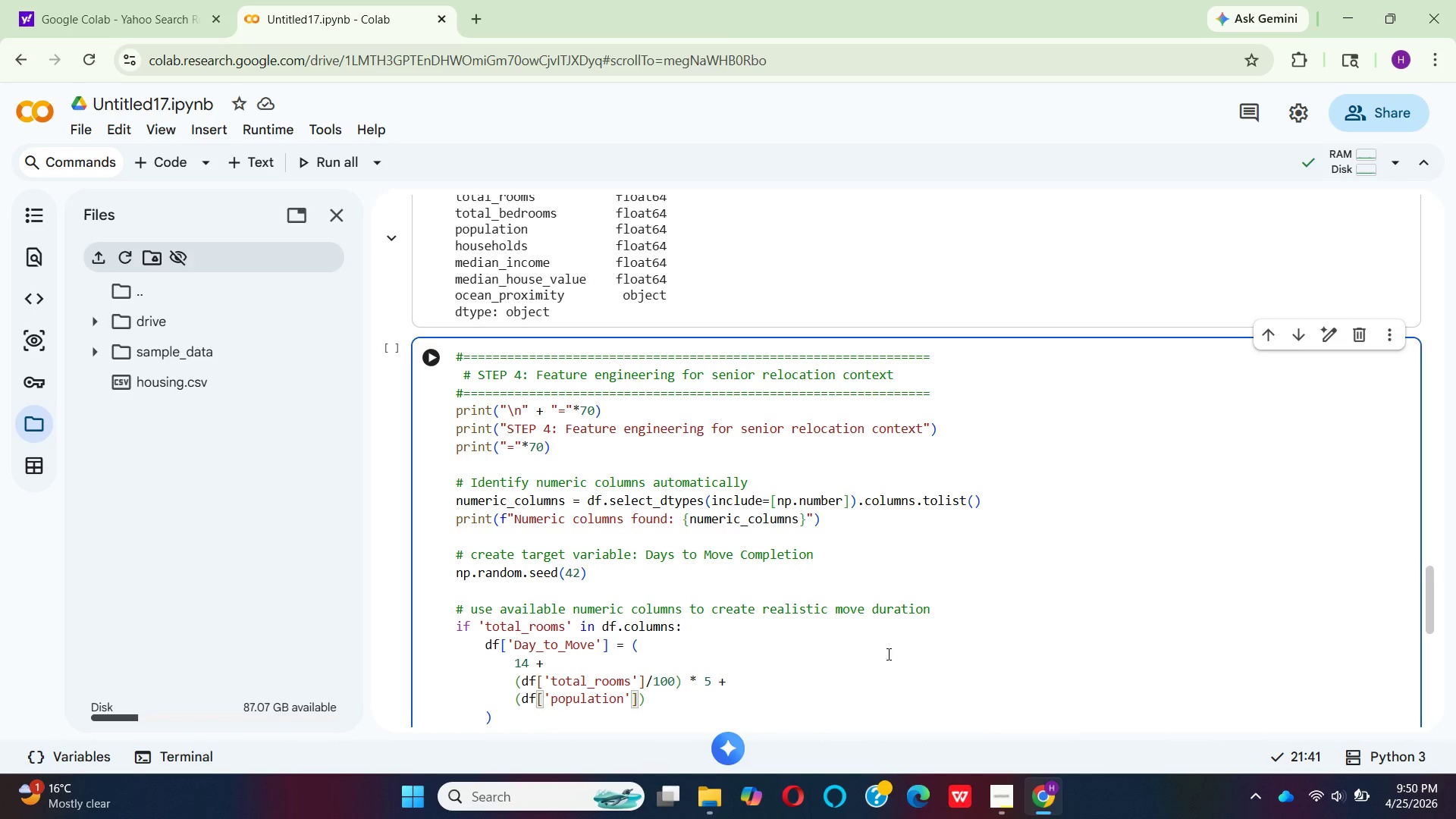 
key(ArrowRight)
 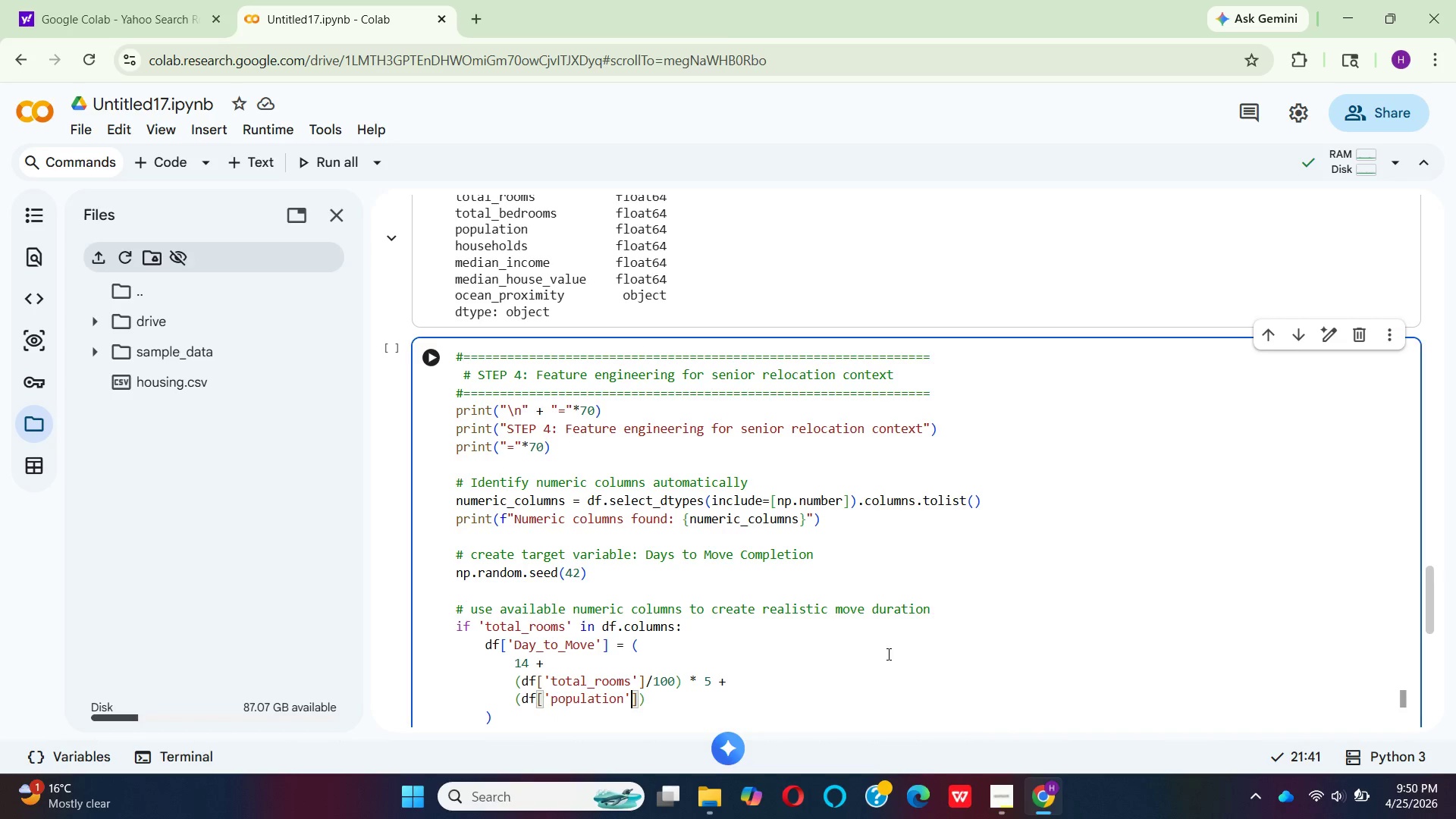 
key(ArrowRight)
 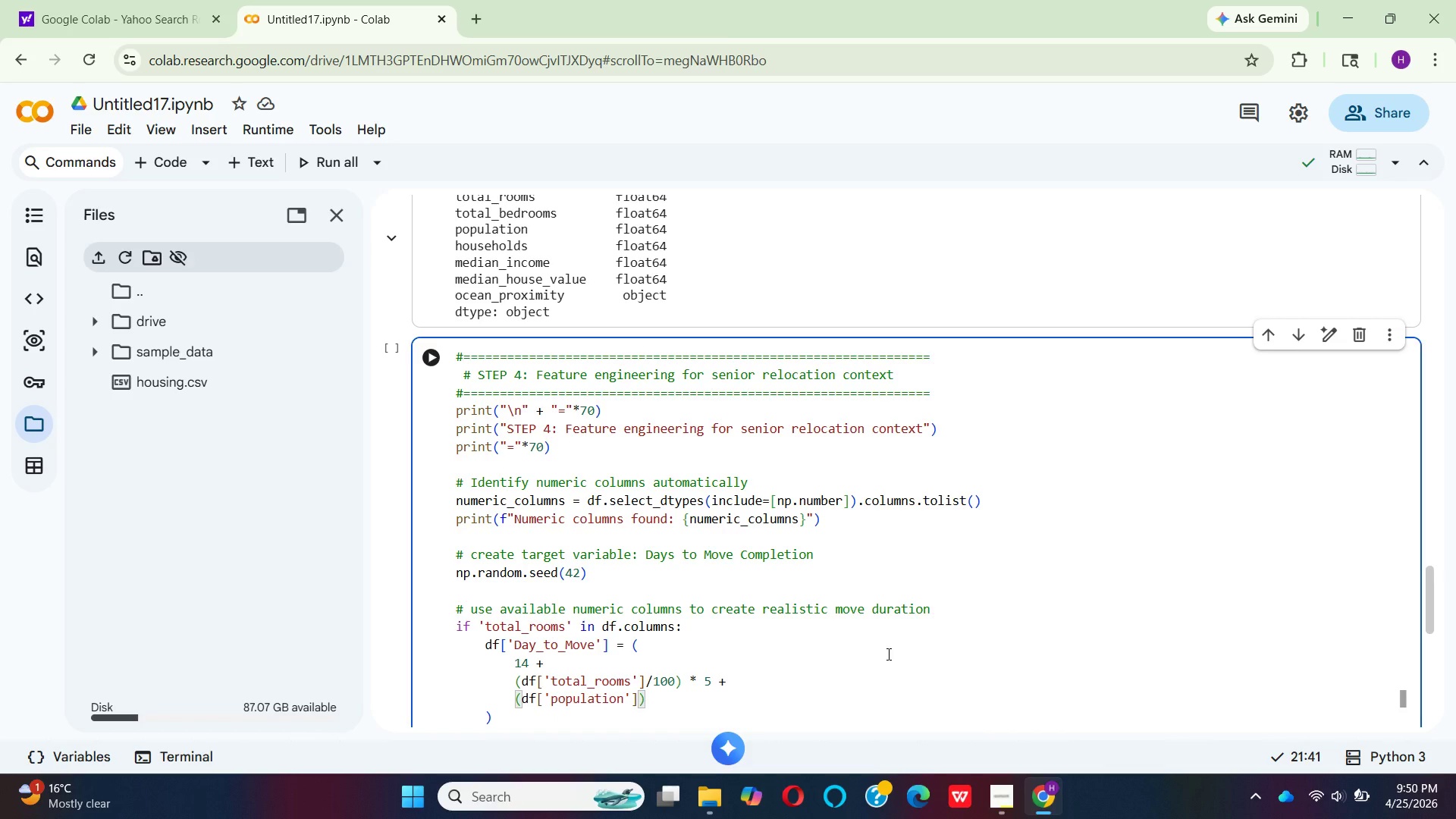 
type(/ 500)
 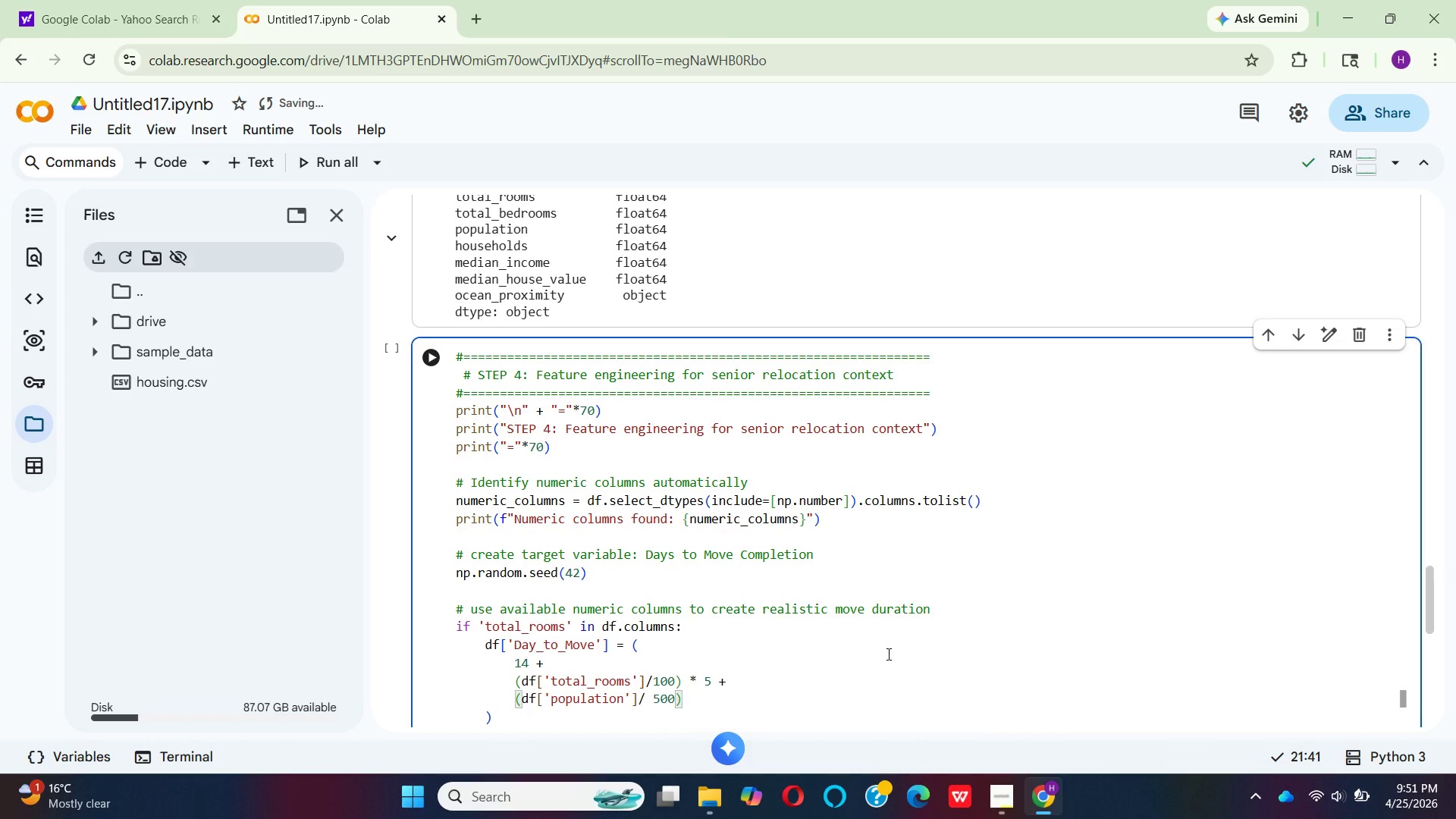 
key(ArrowRight)
 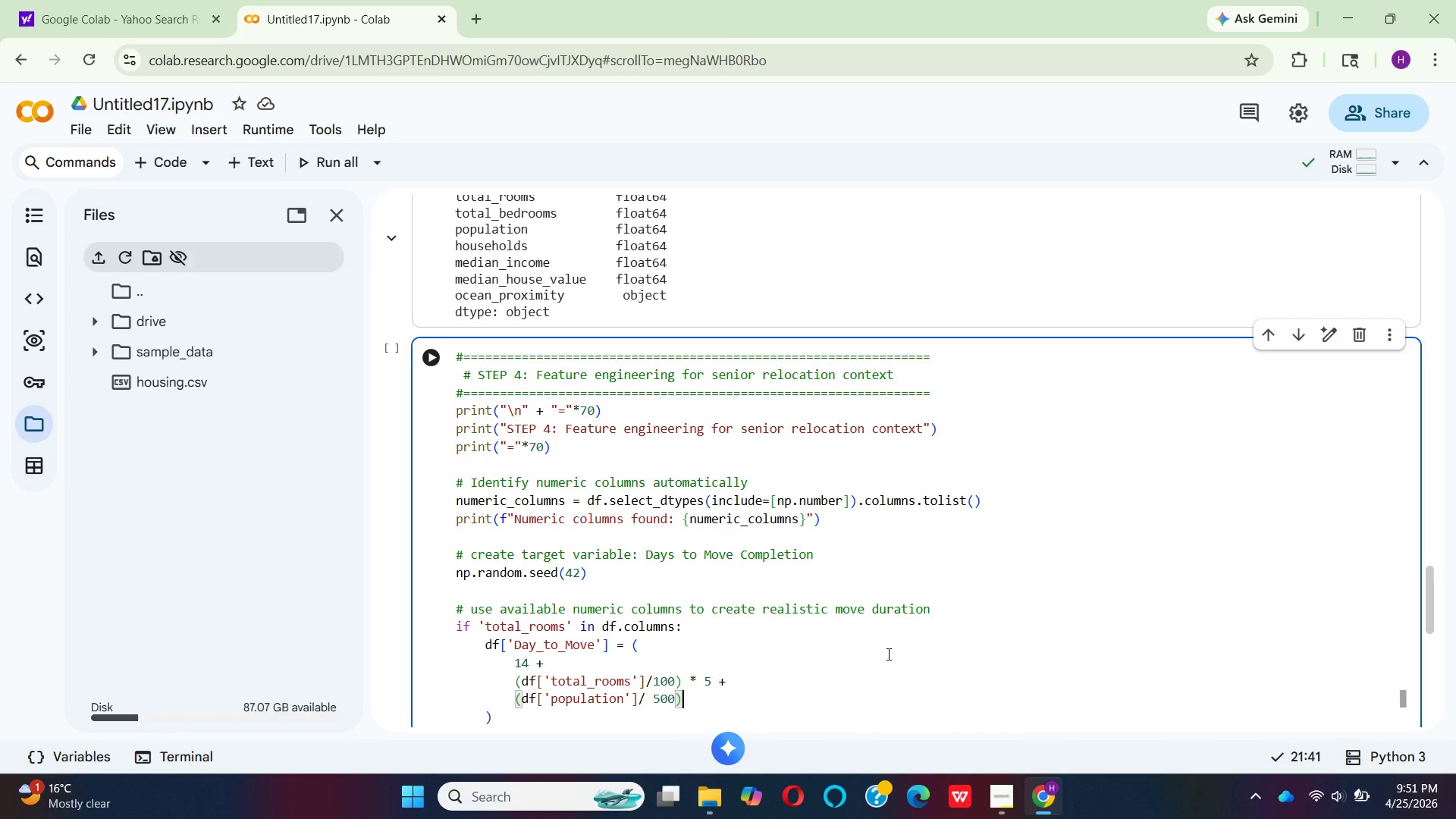 
key(Space)
 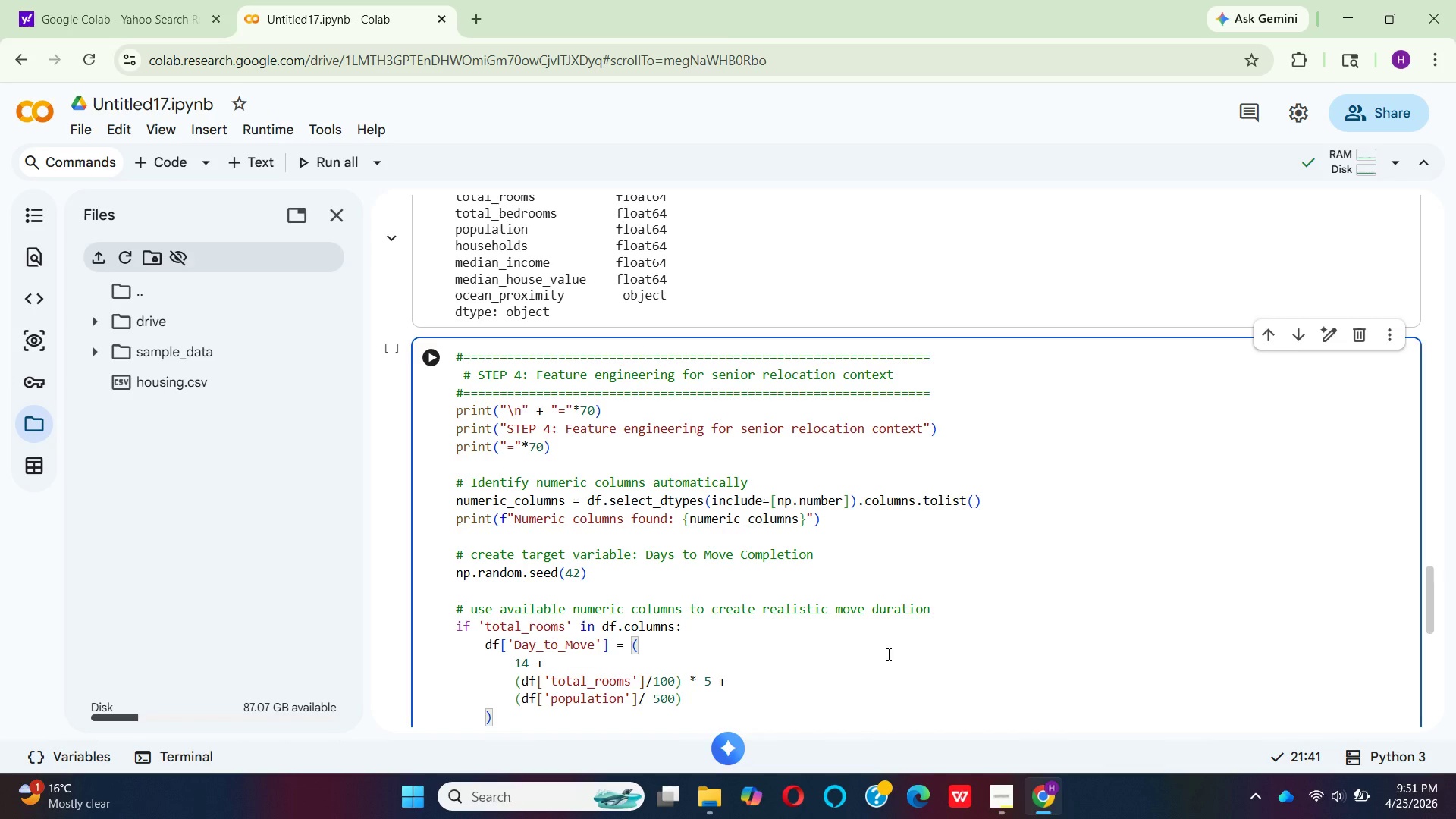 
key(Shift+8)
 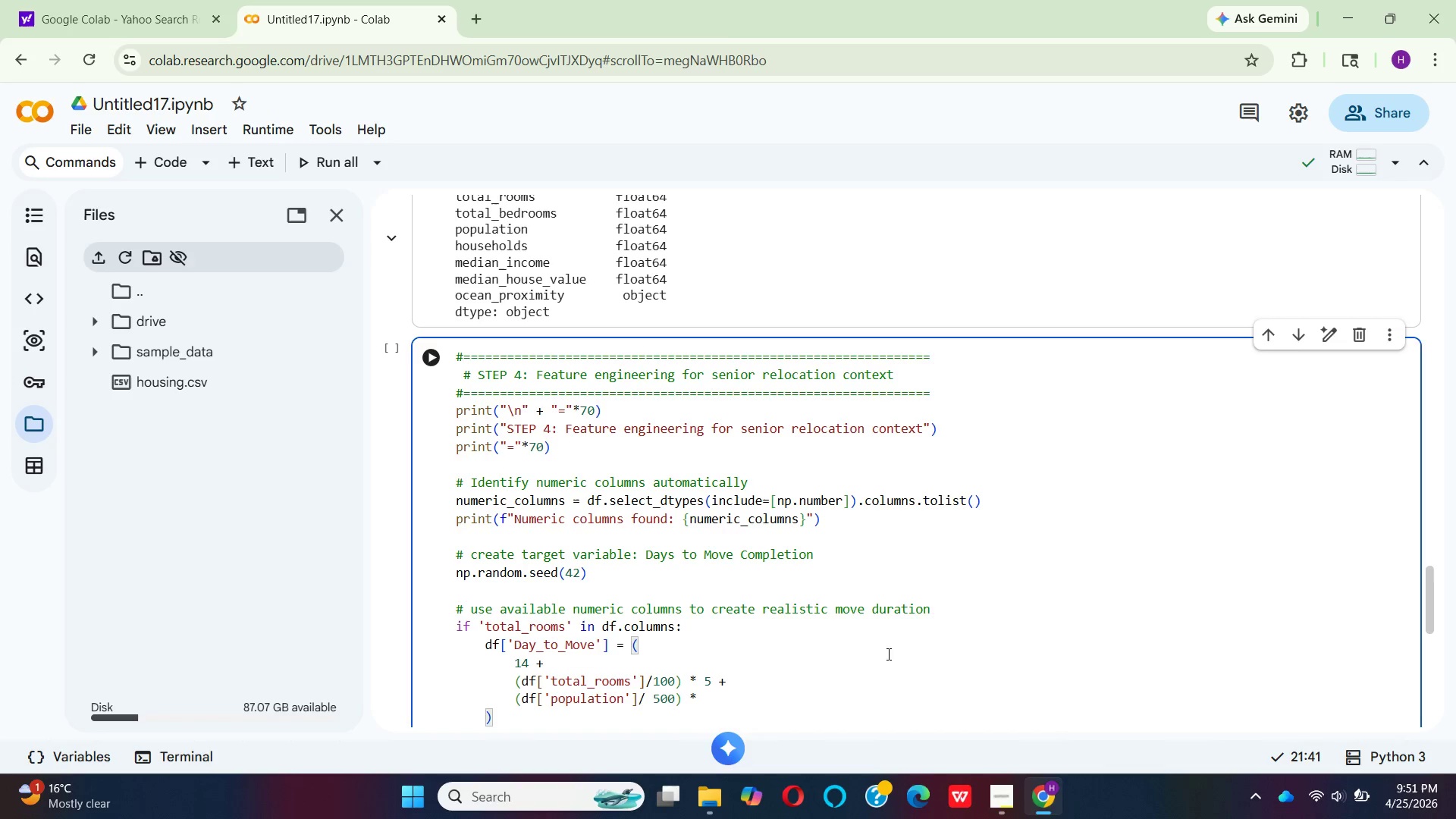 
key(Space)
 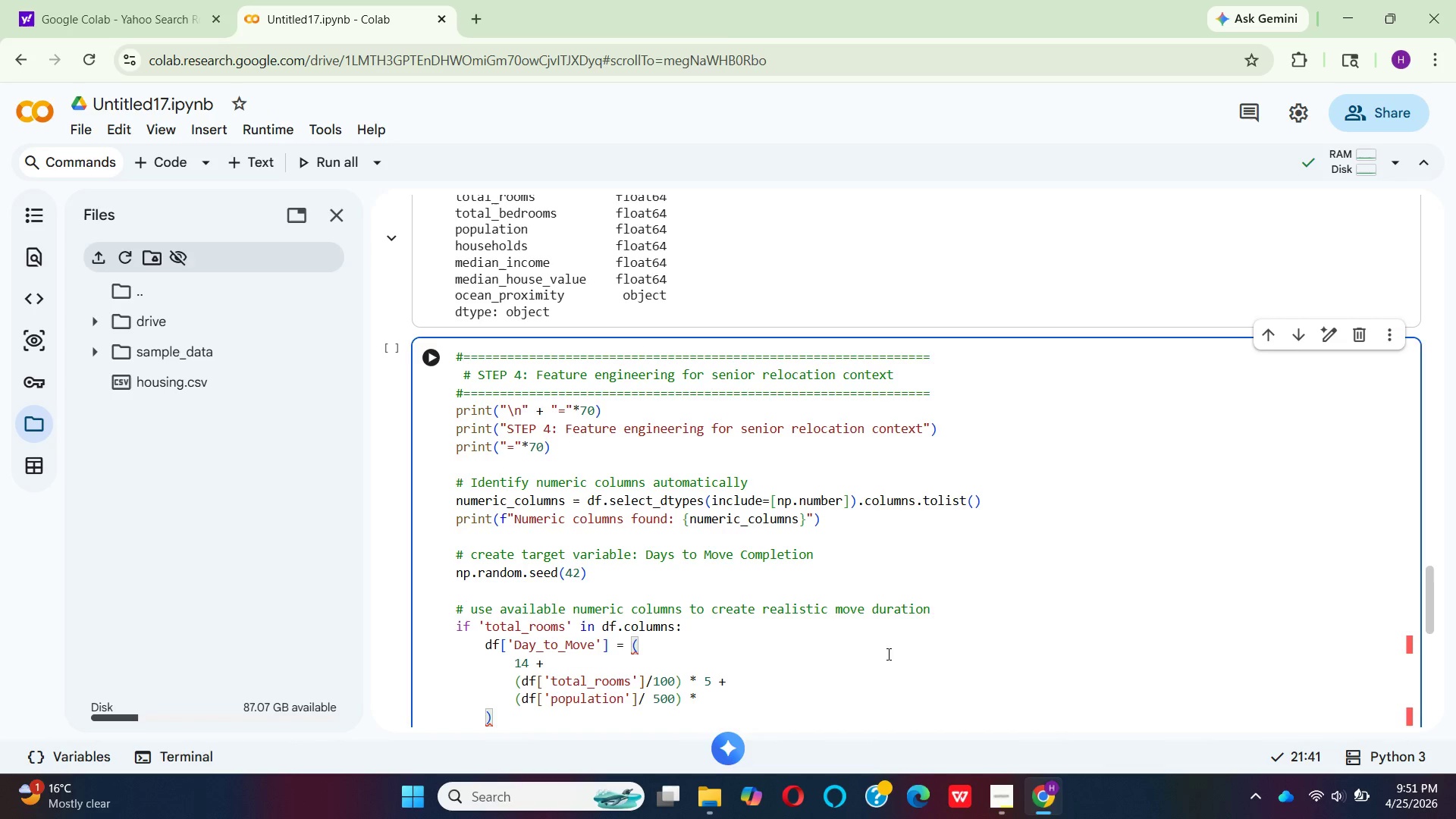 
key(3)
 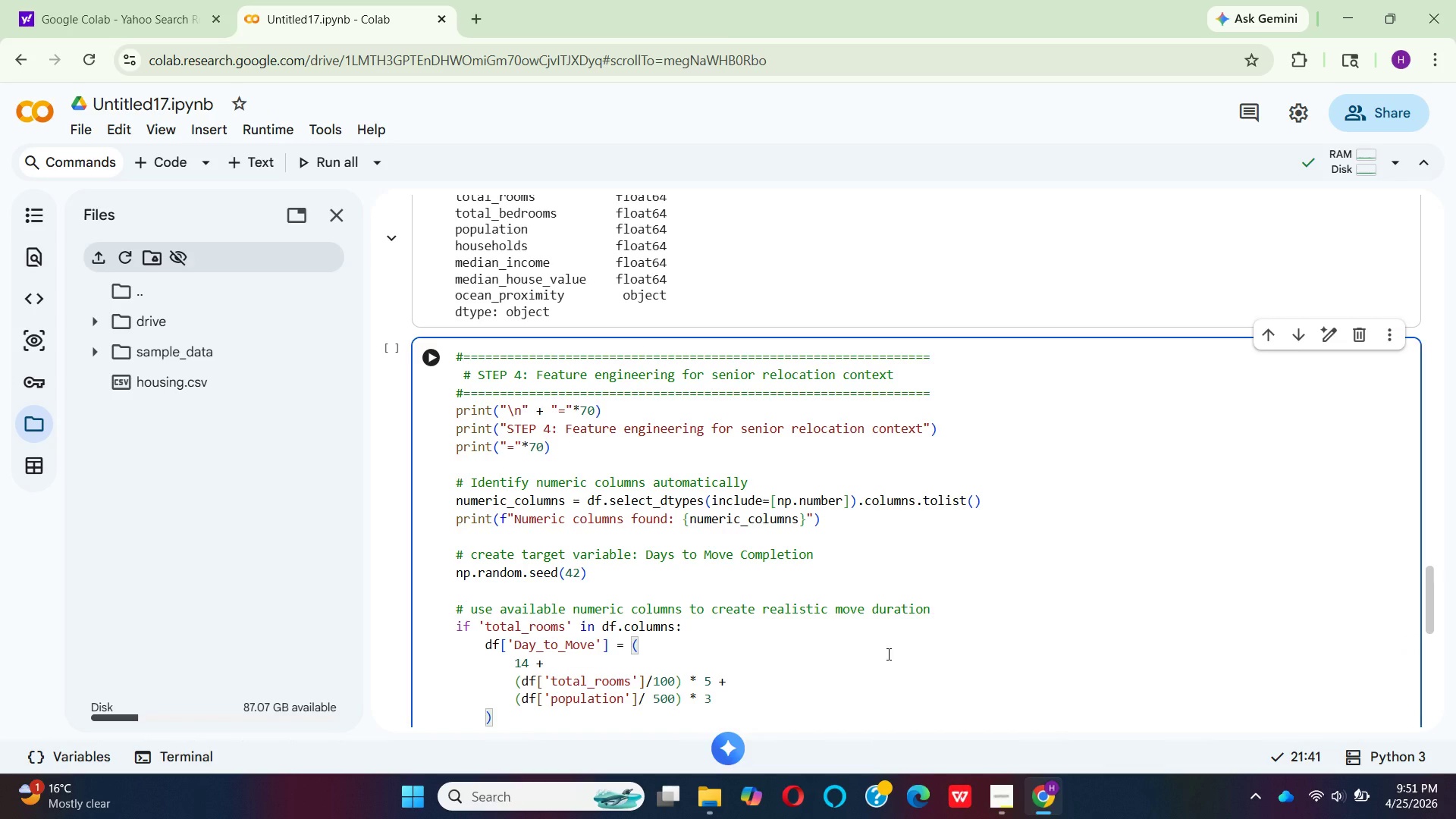 
key(Space)
 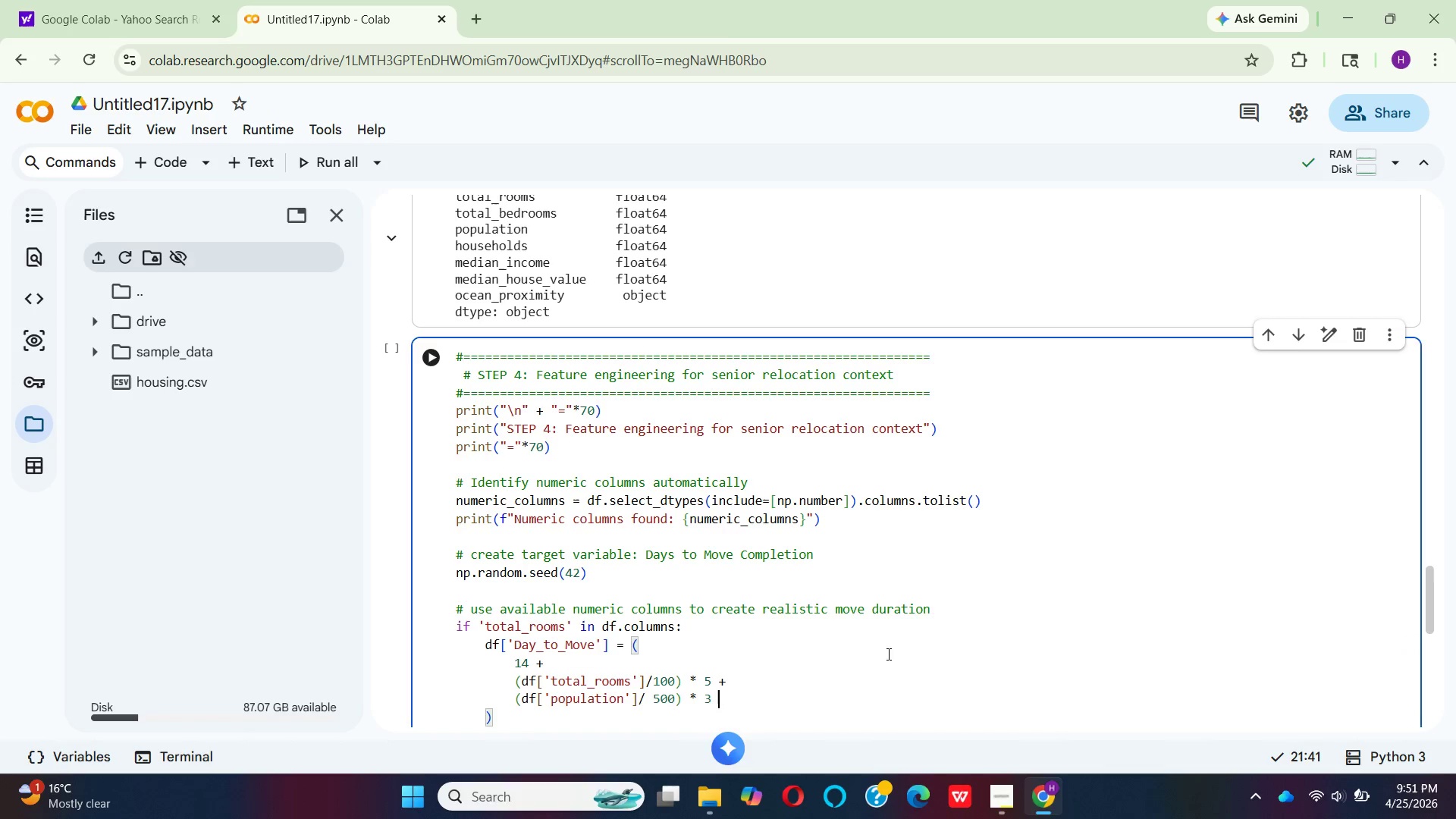 
key(Shift+Equal)
 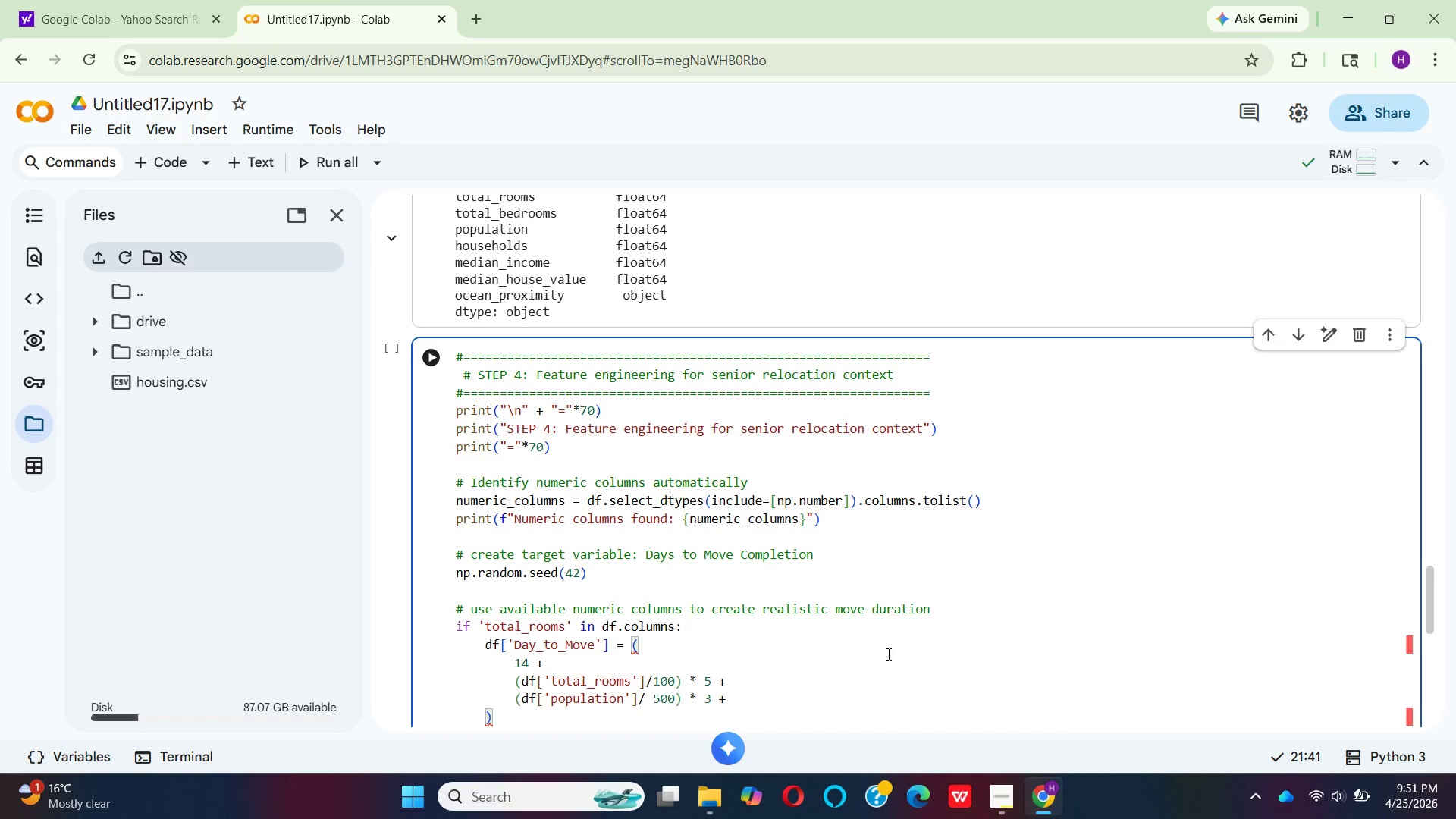 
key(Enter)
 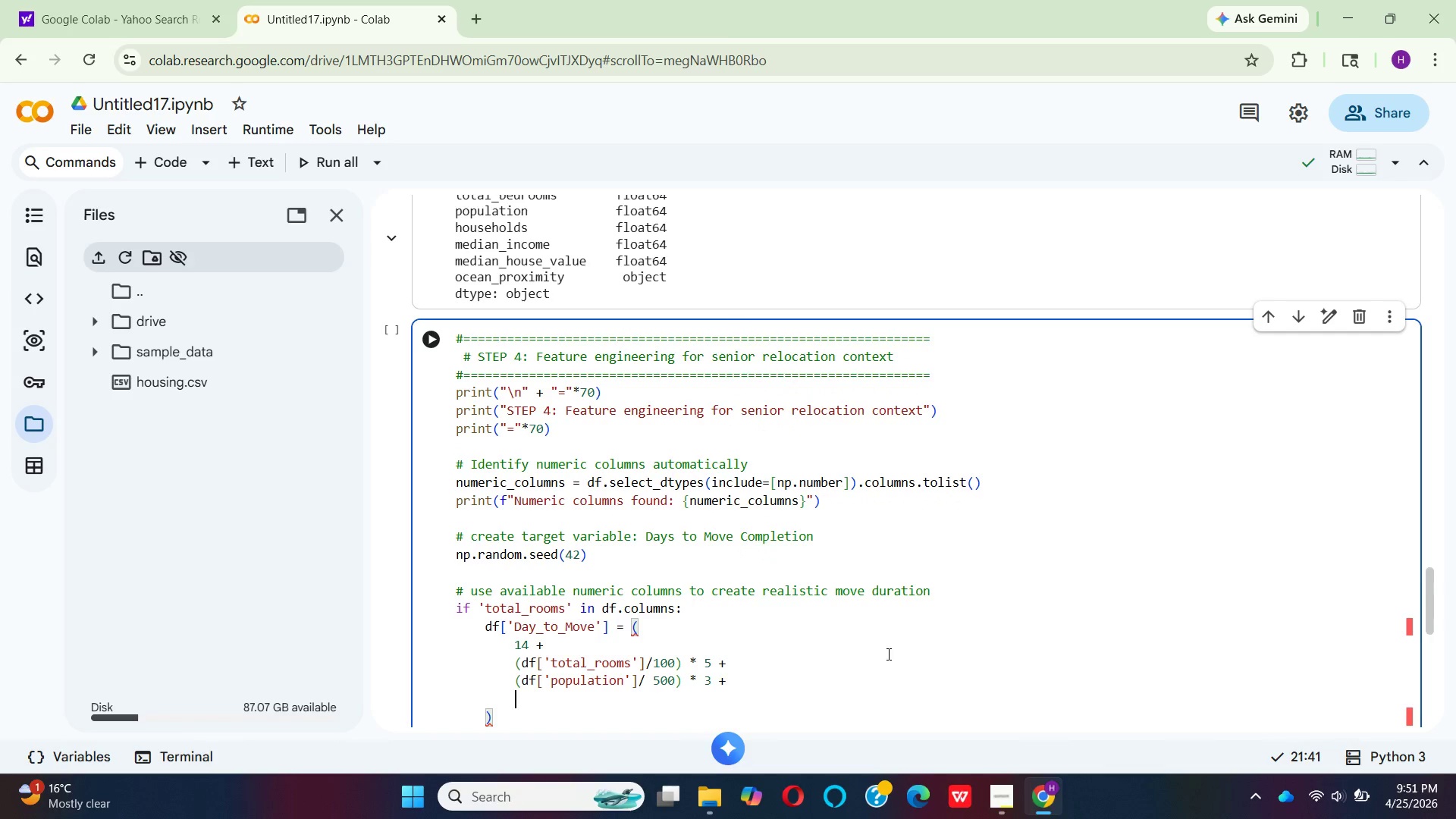 
type(np.)
 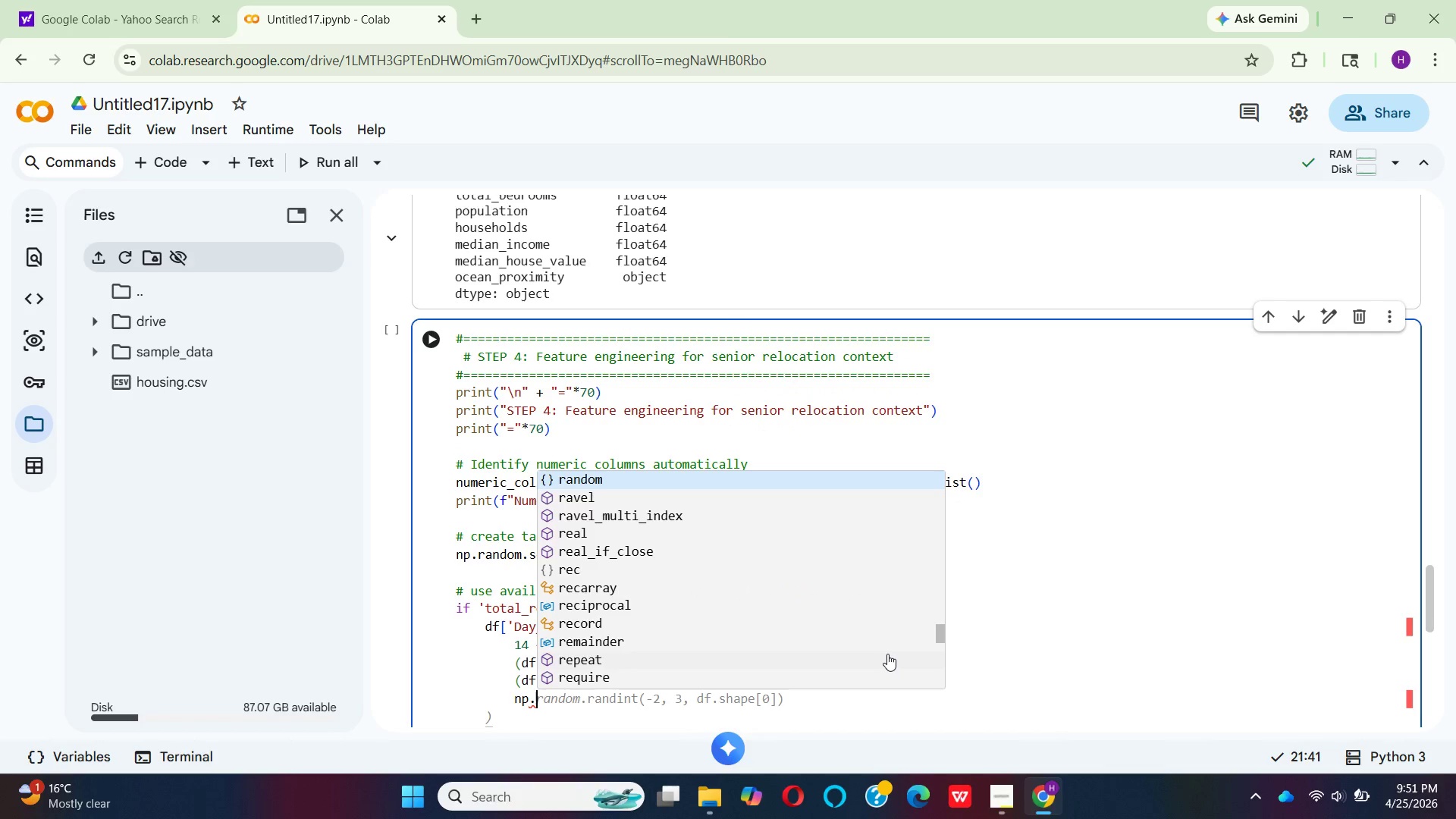 
key(Enter)
 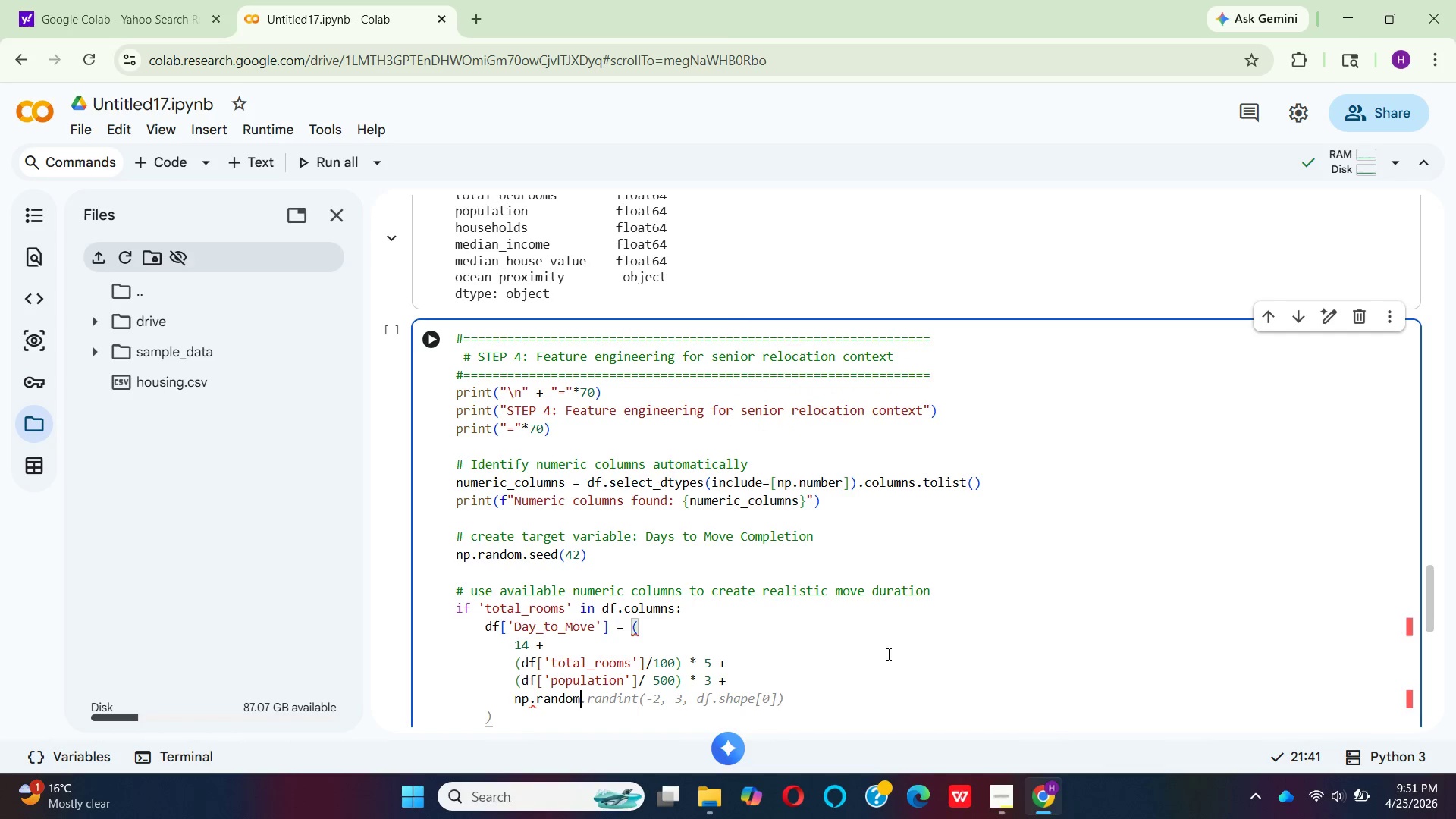 
key(Period)
 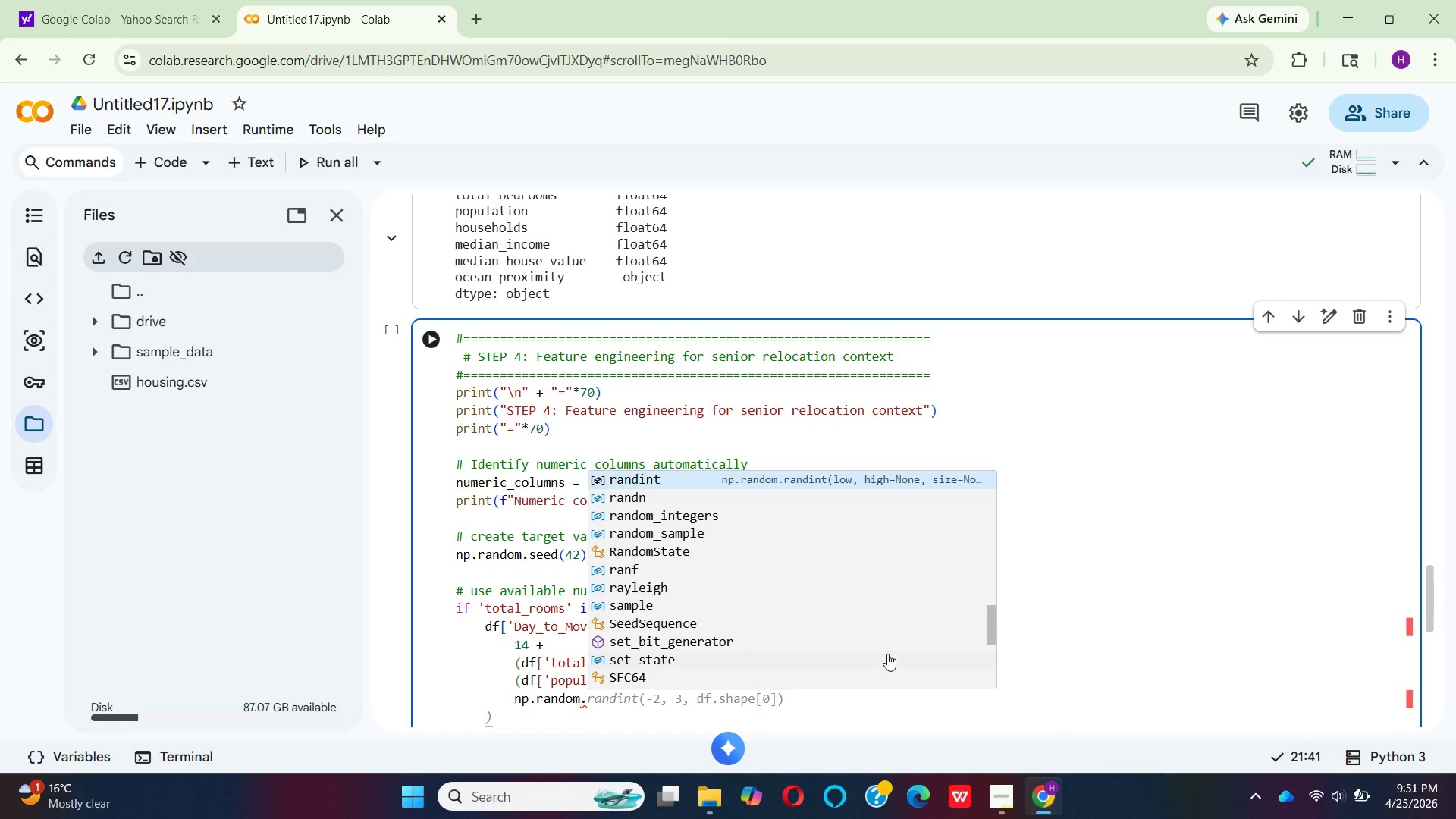 
wait(7.42)
 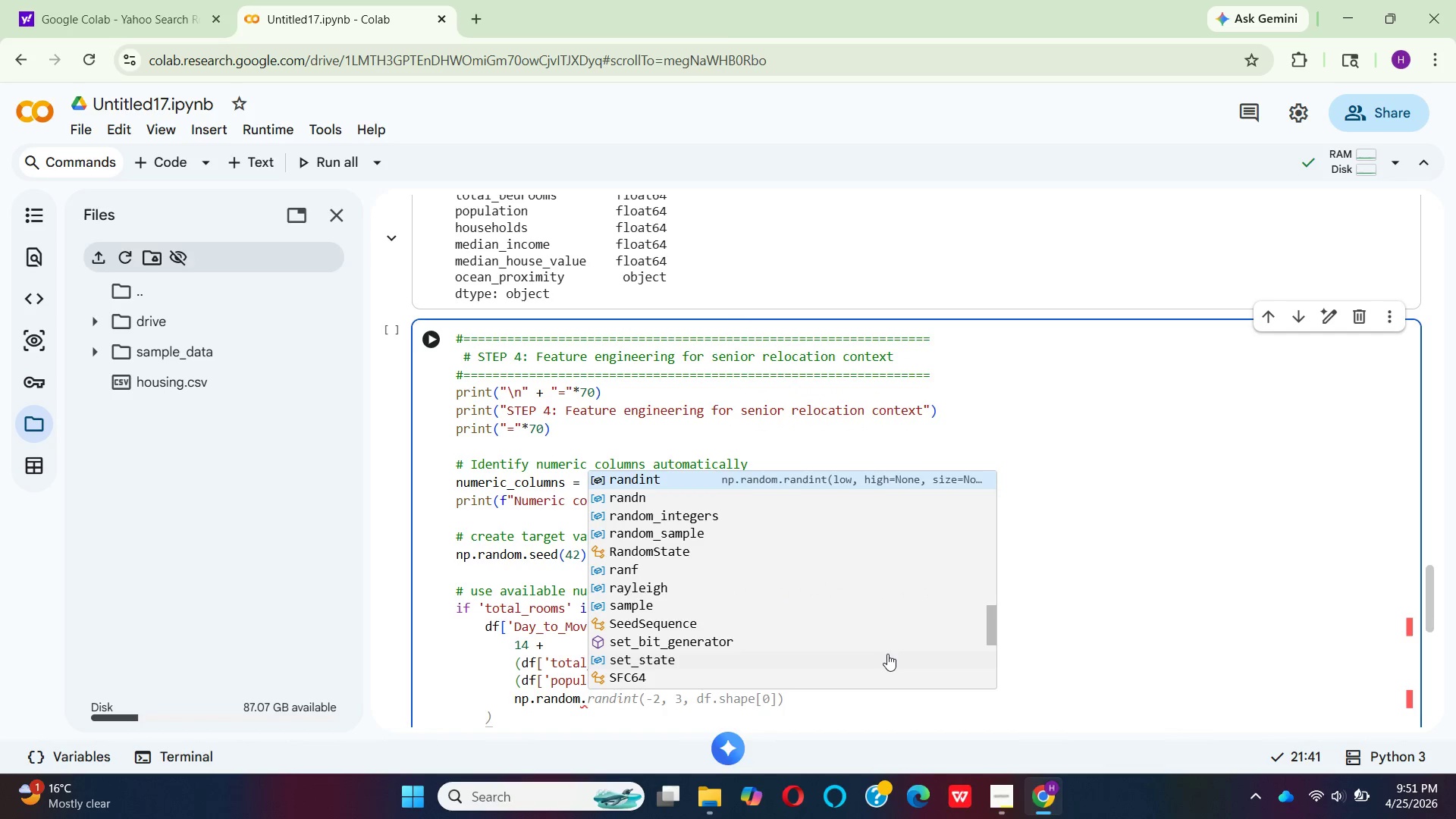 
type(nr)
 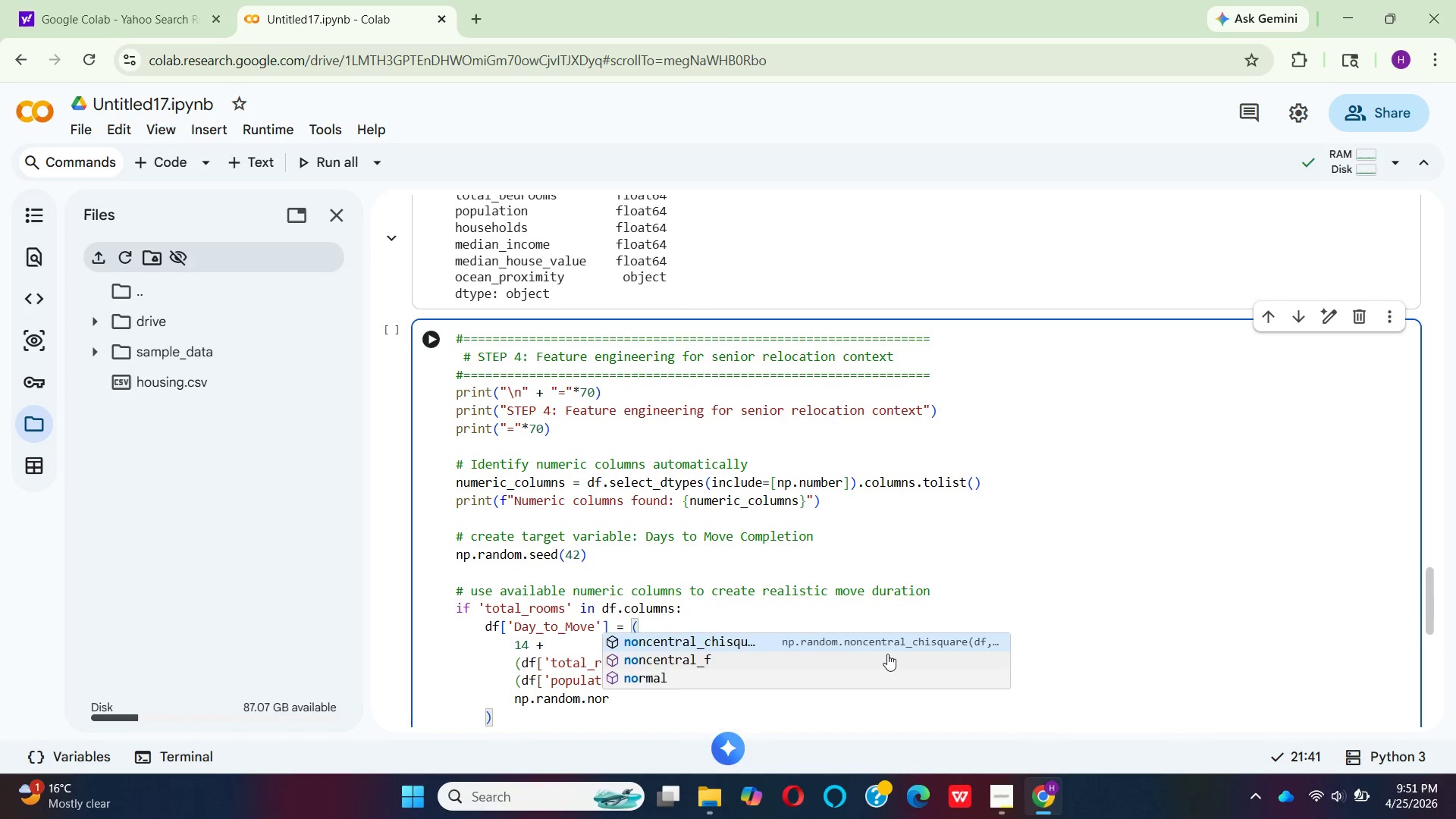 
hold_key(key=O, duration=0.31)
 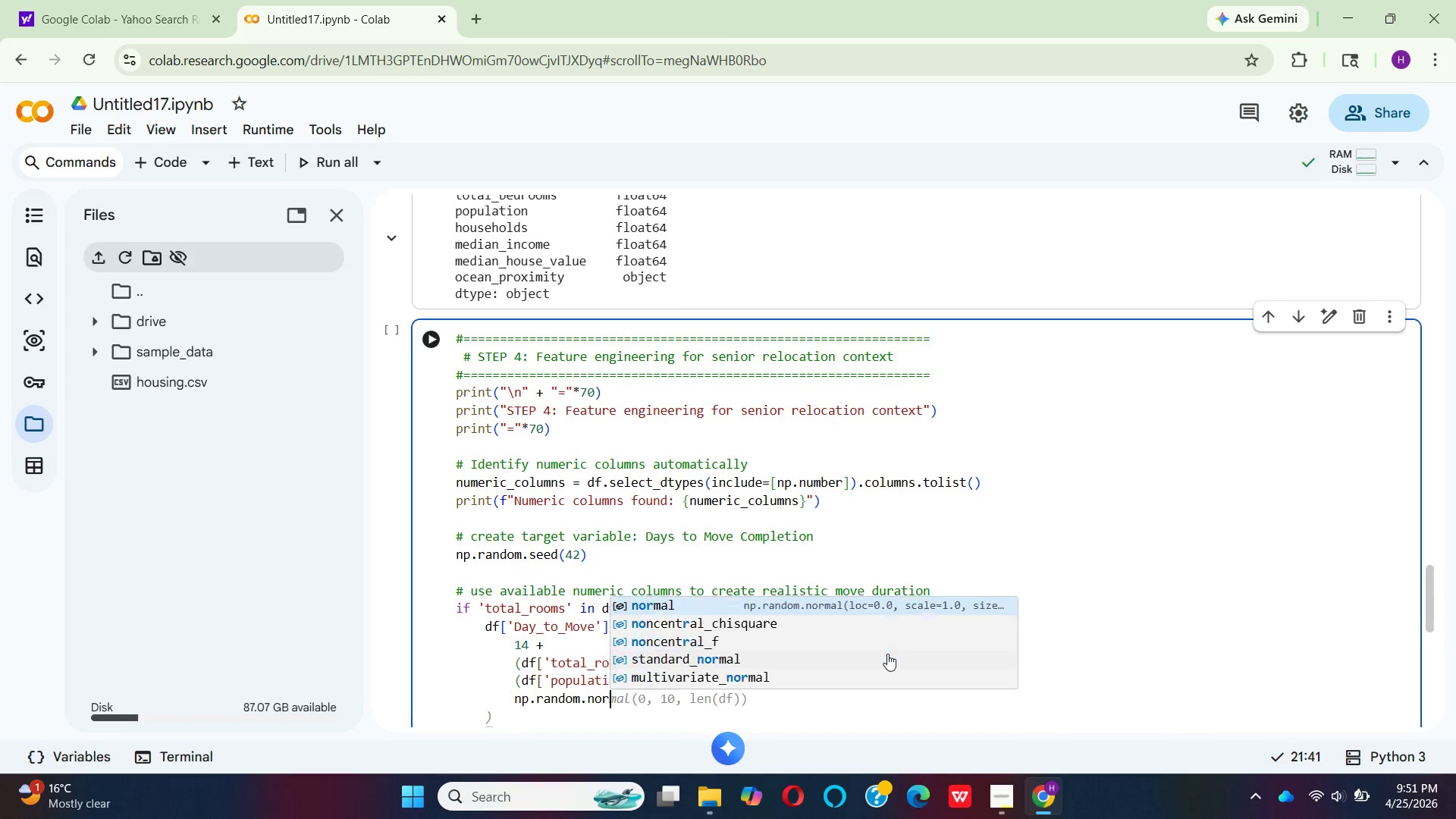 
key(ArrowUp)
 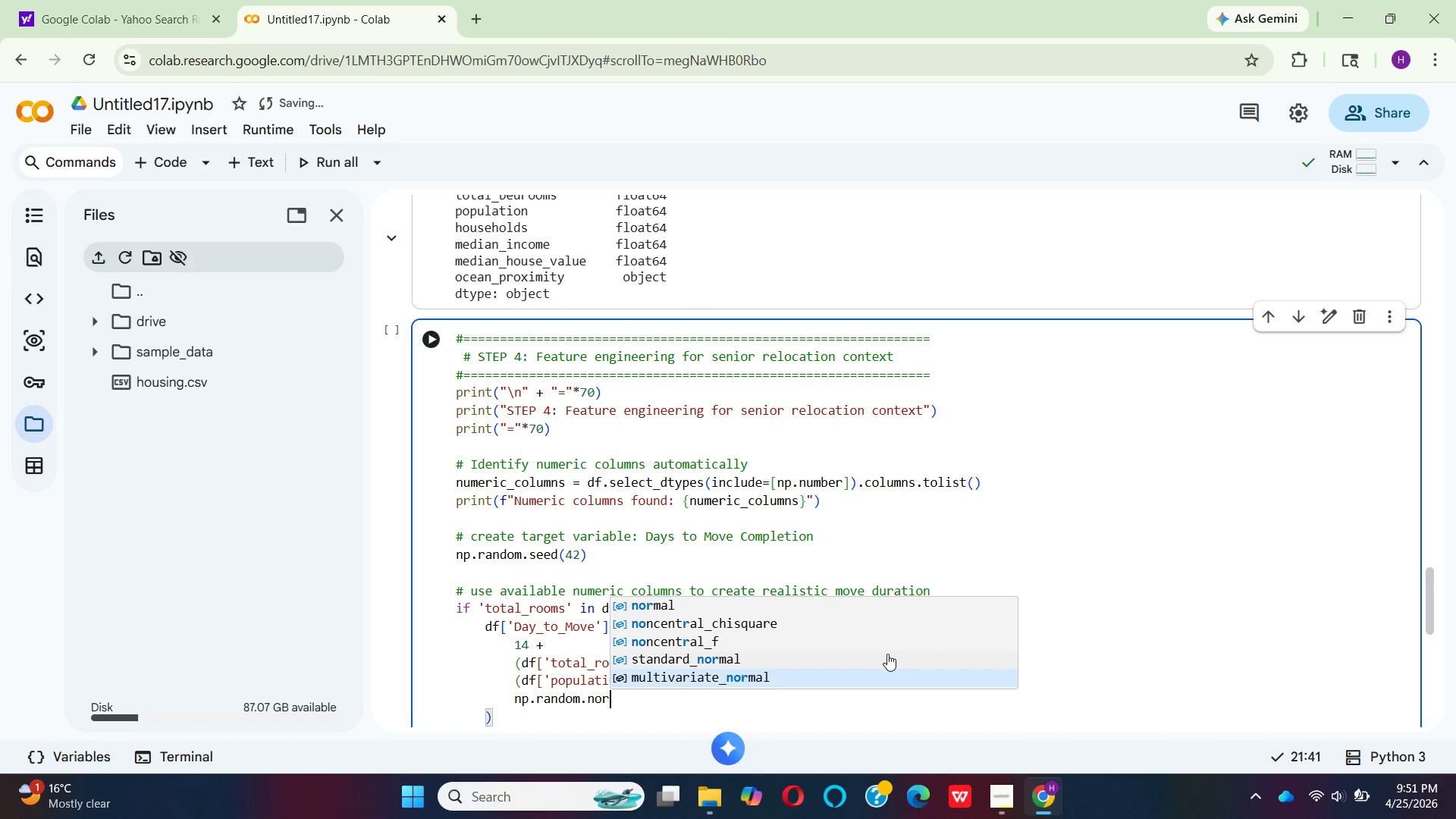 
key(ArrowUp)
 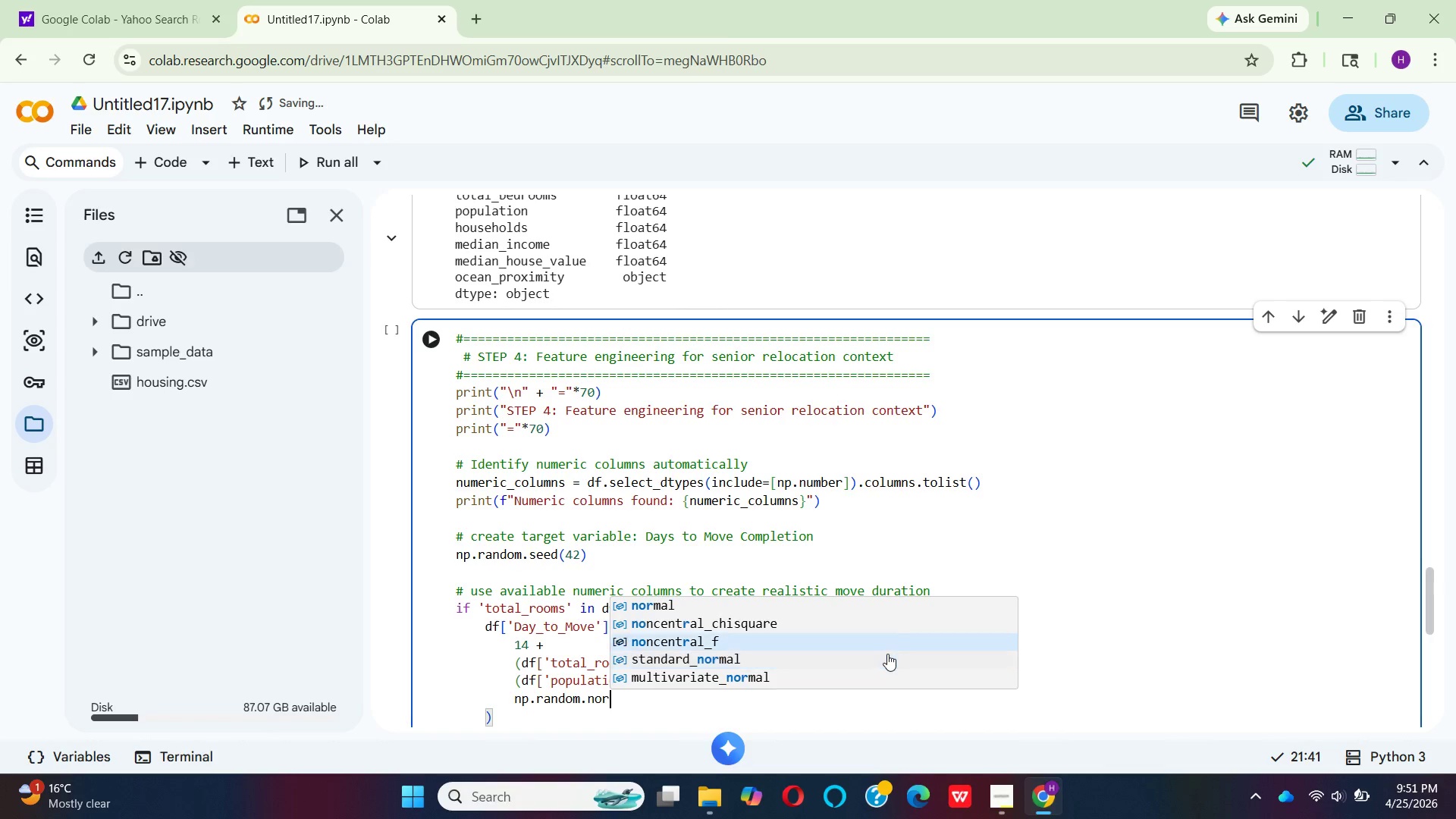 
key(ArrowUp)
 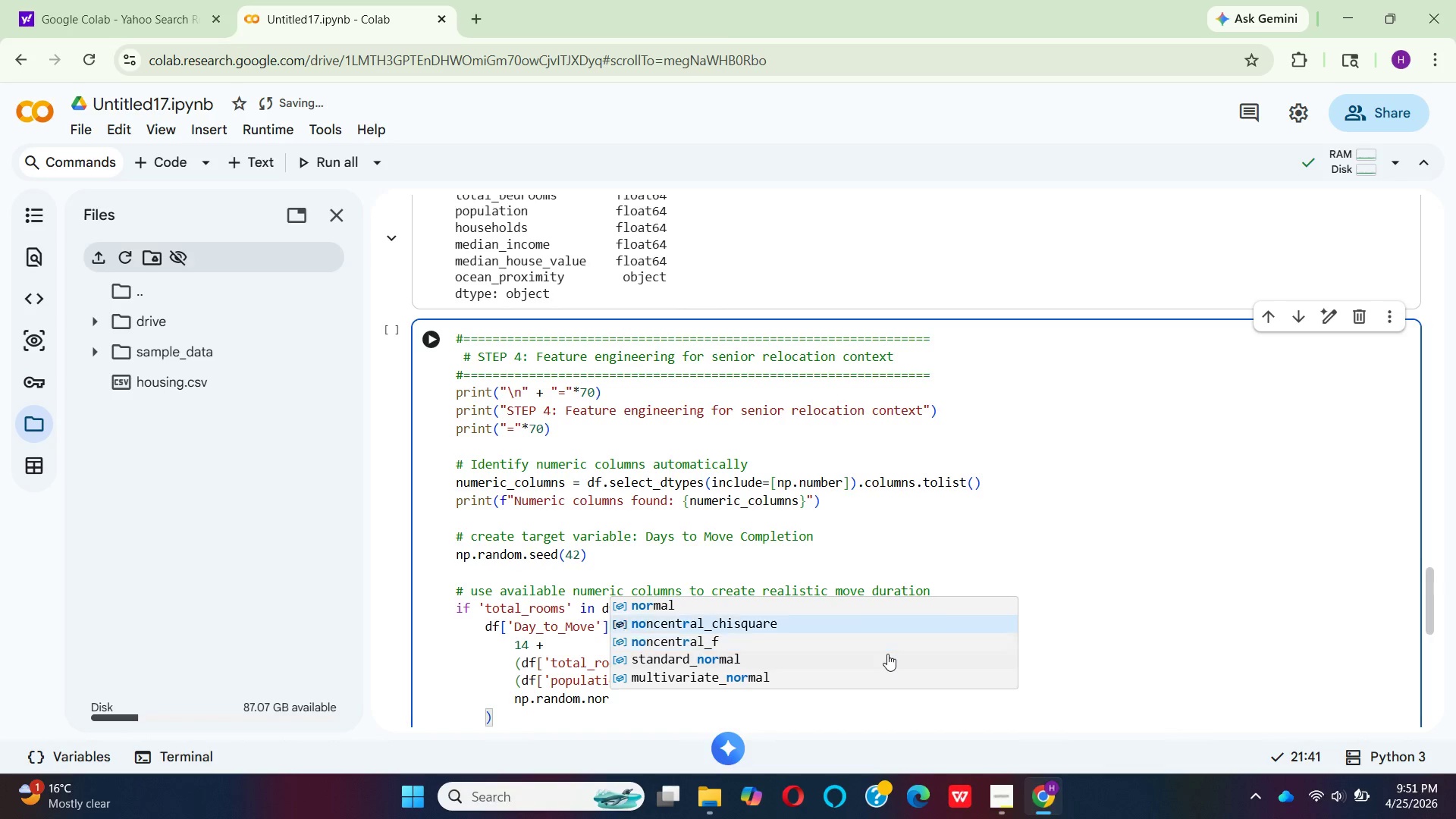 
key(ArrowUp)
 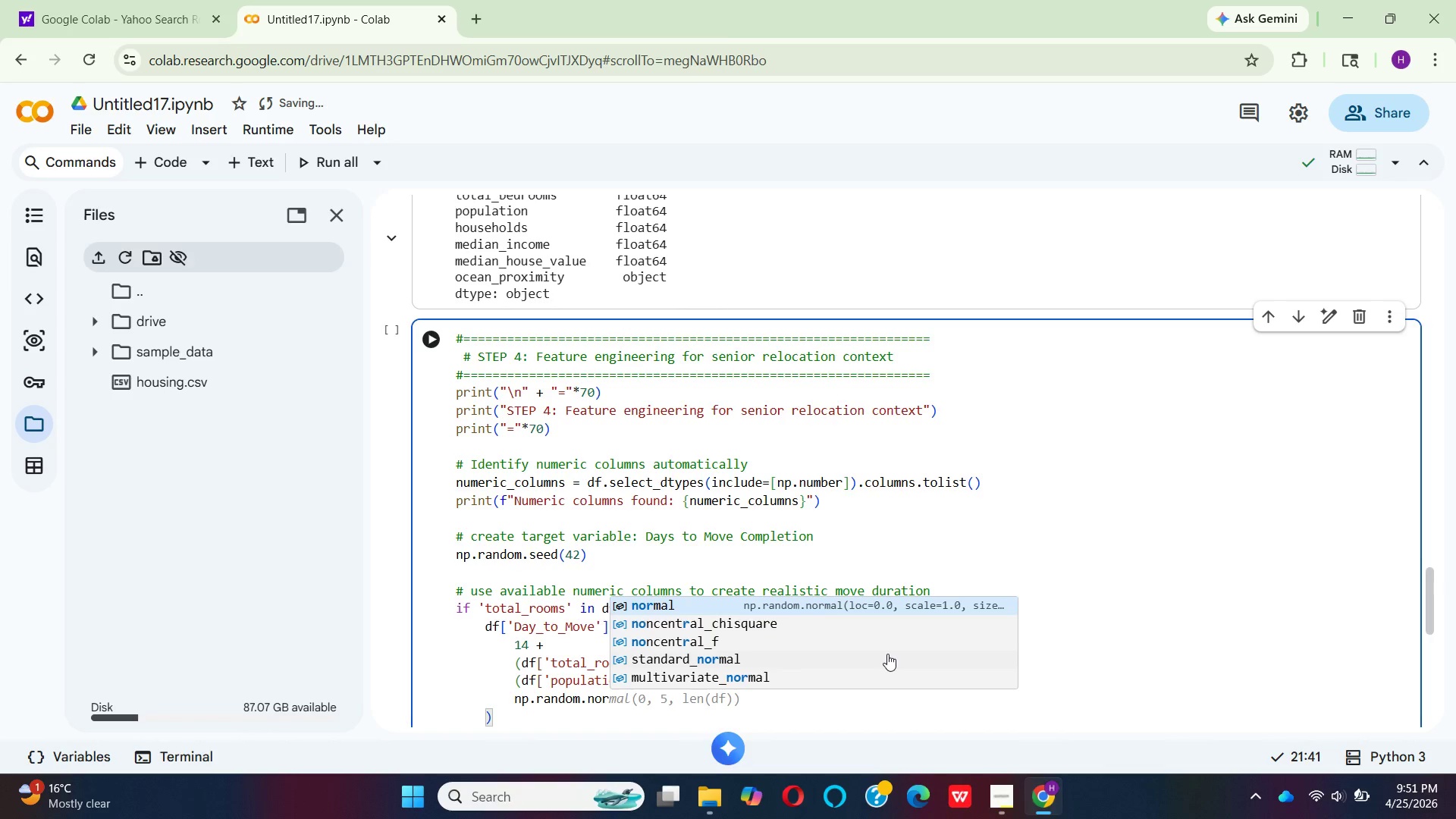 
key(ArrowUp)
 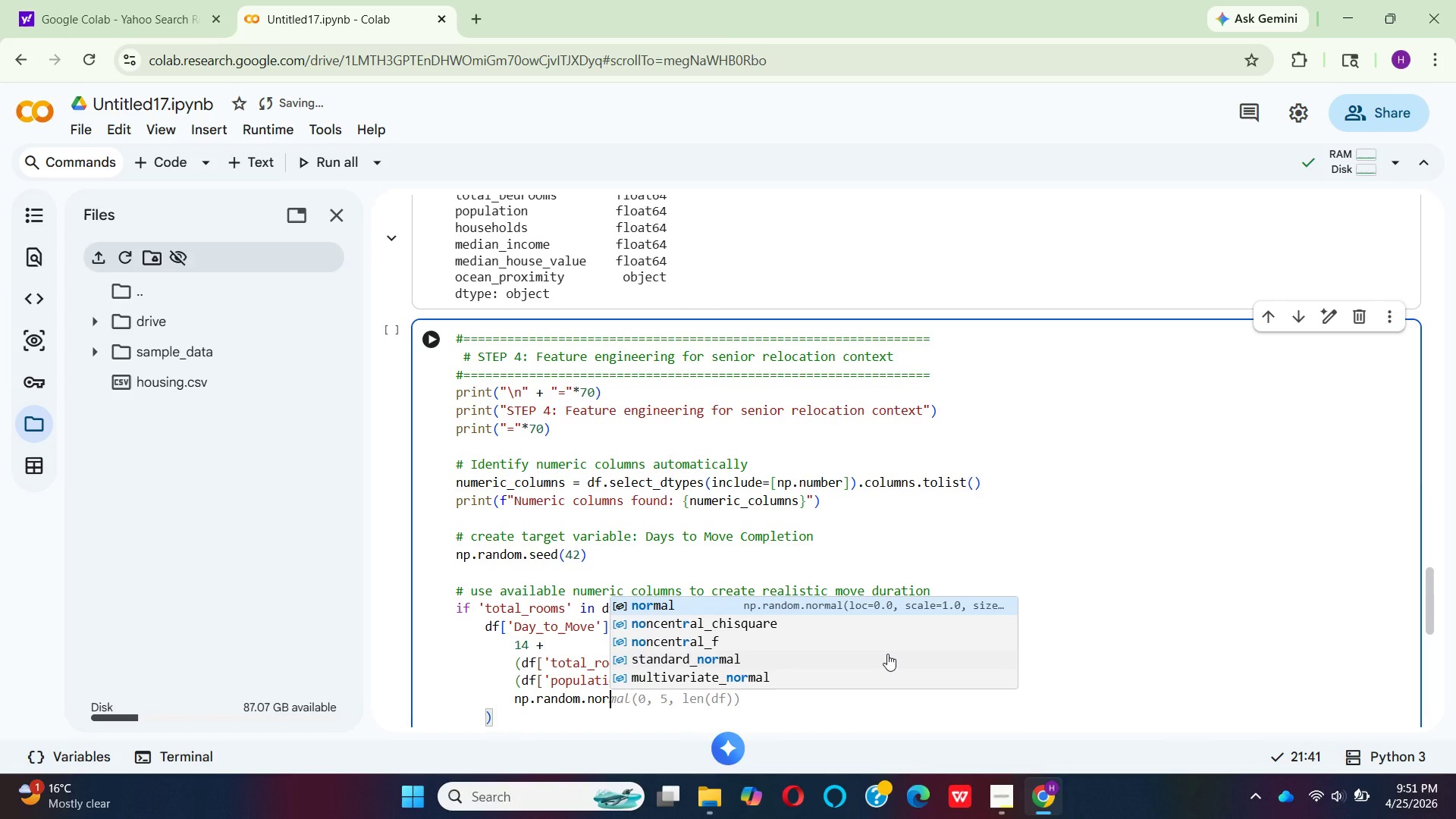 
key(Enter)
 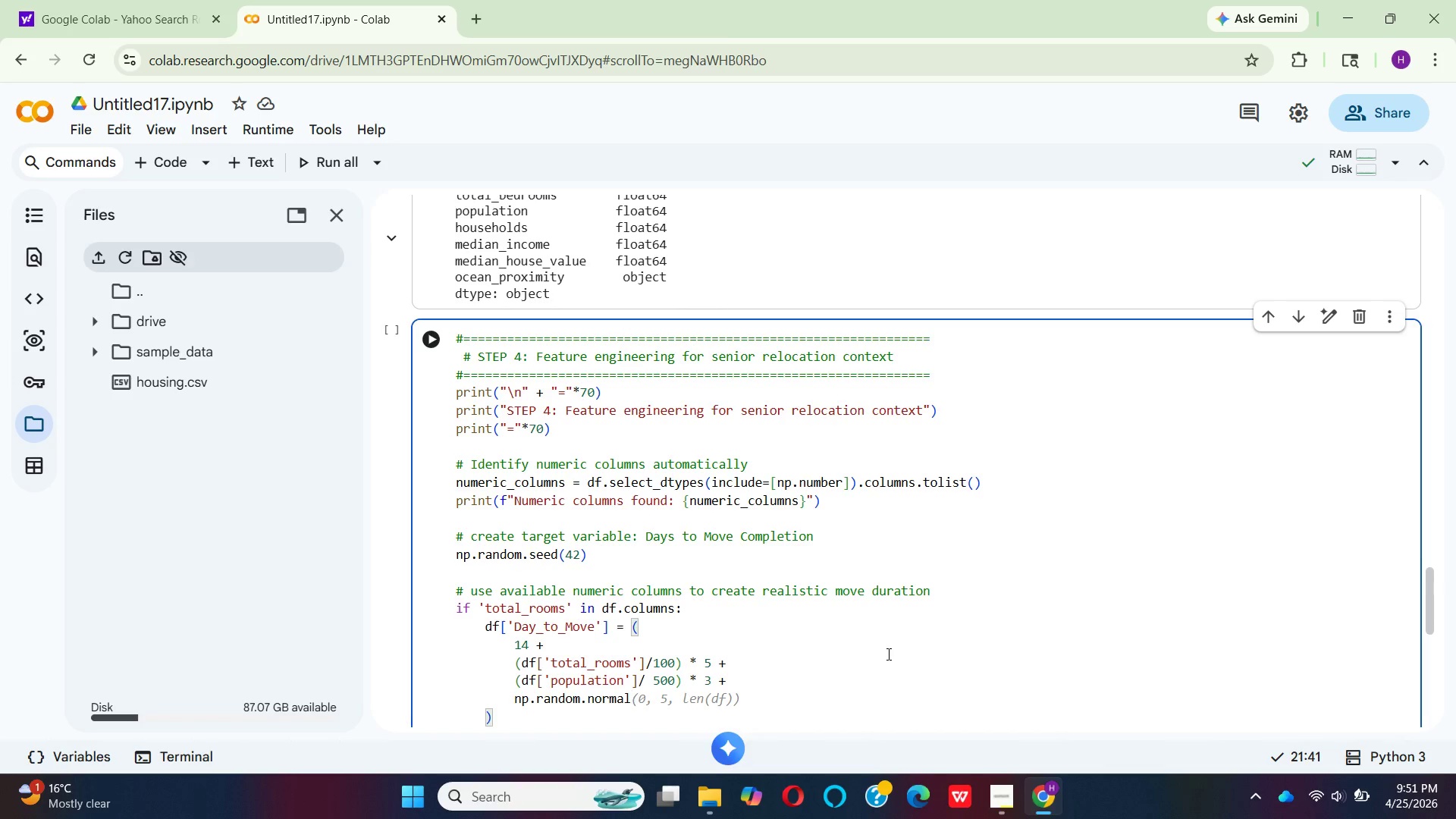 
type((0.)
key(Backspace)
type(, 3, len(df)
 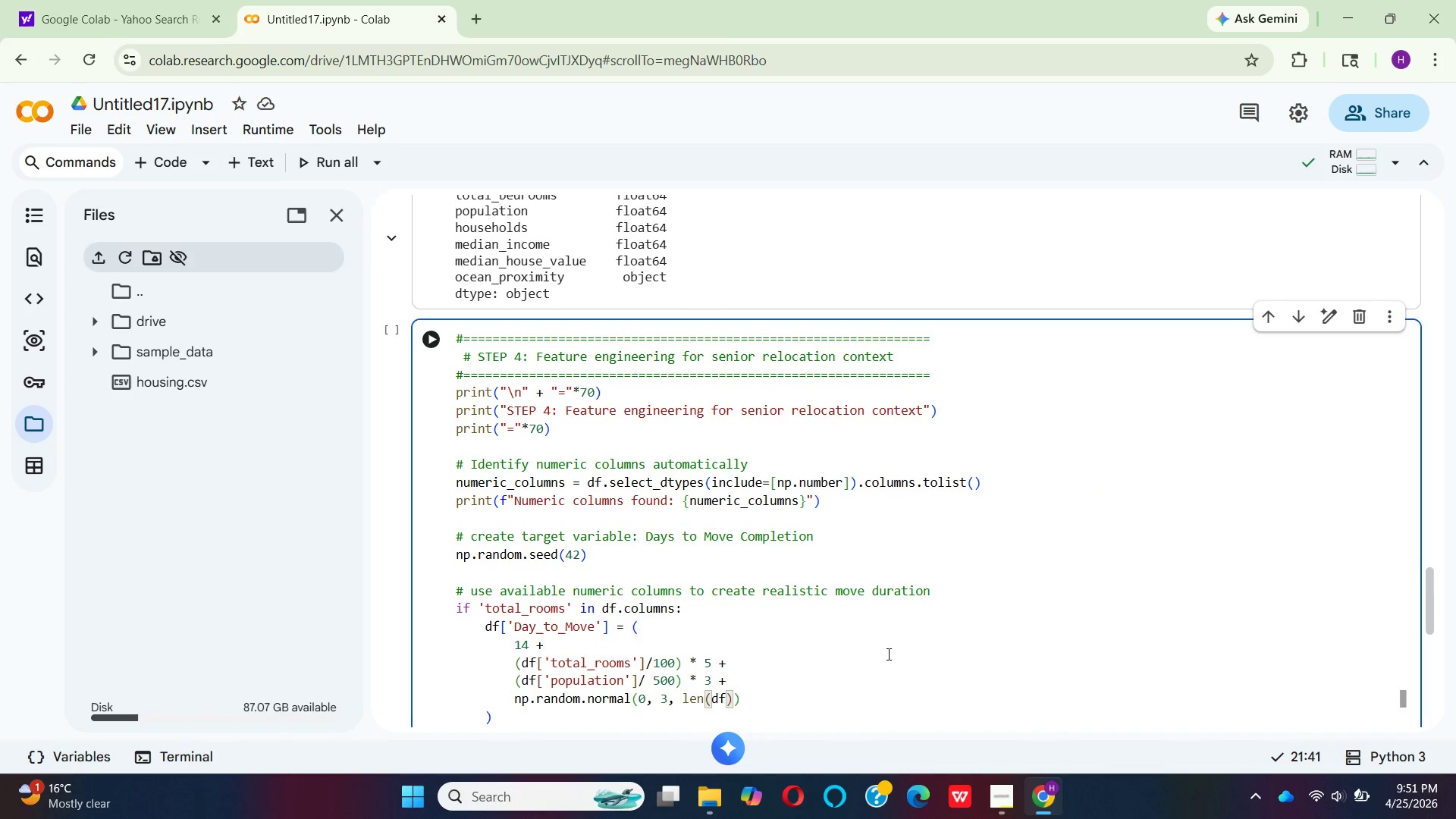 
wait(5.59)
 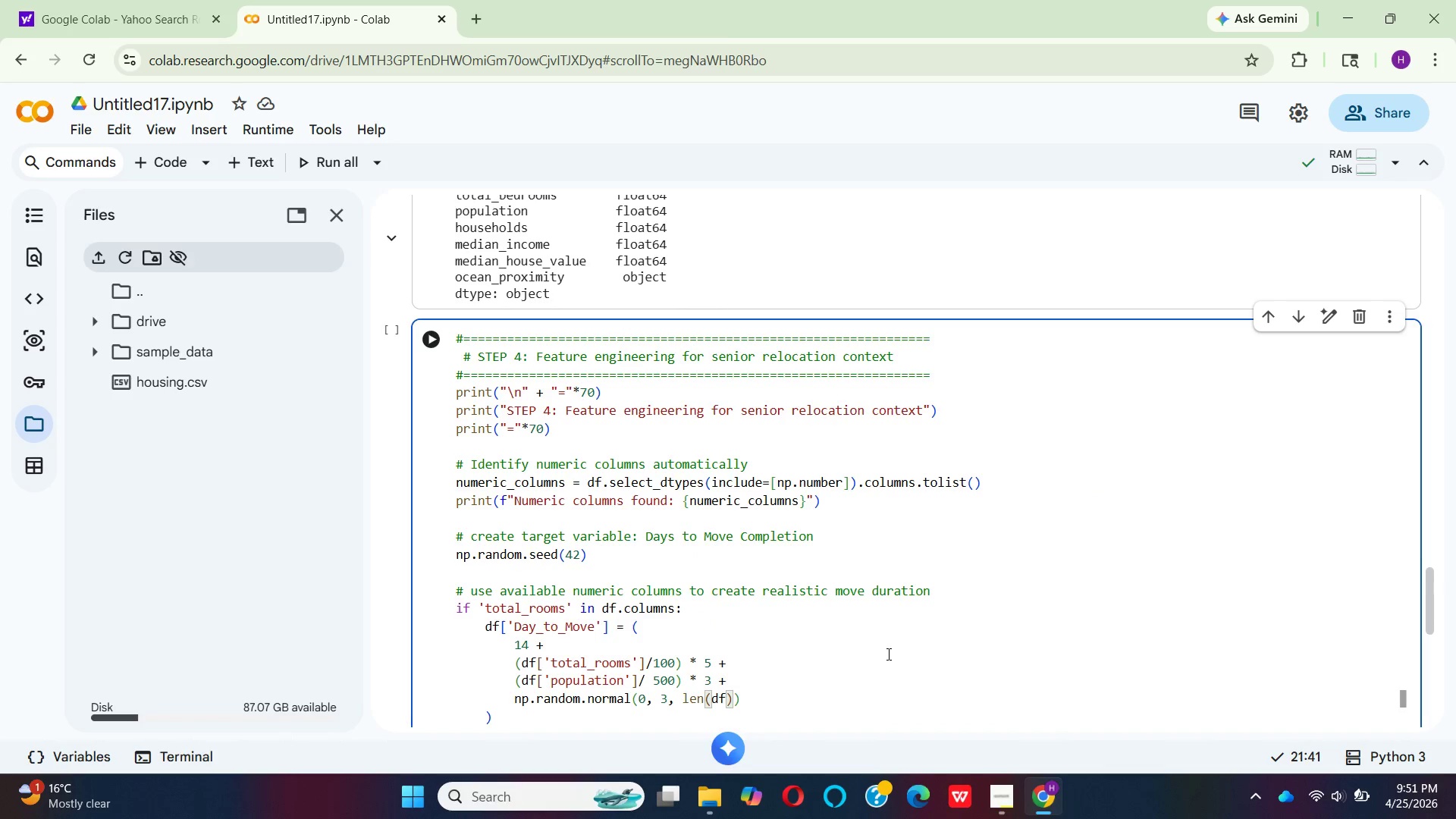 
key(ArrowRight)
 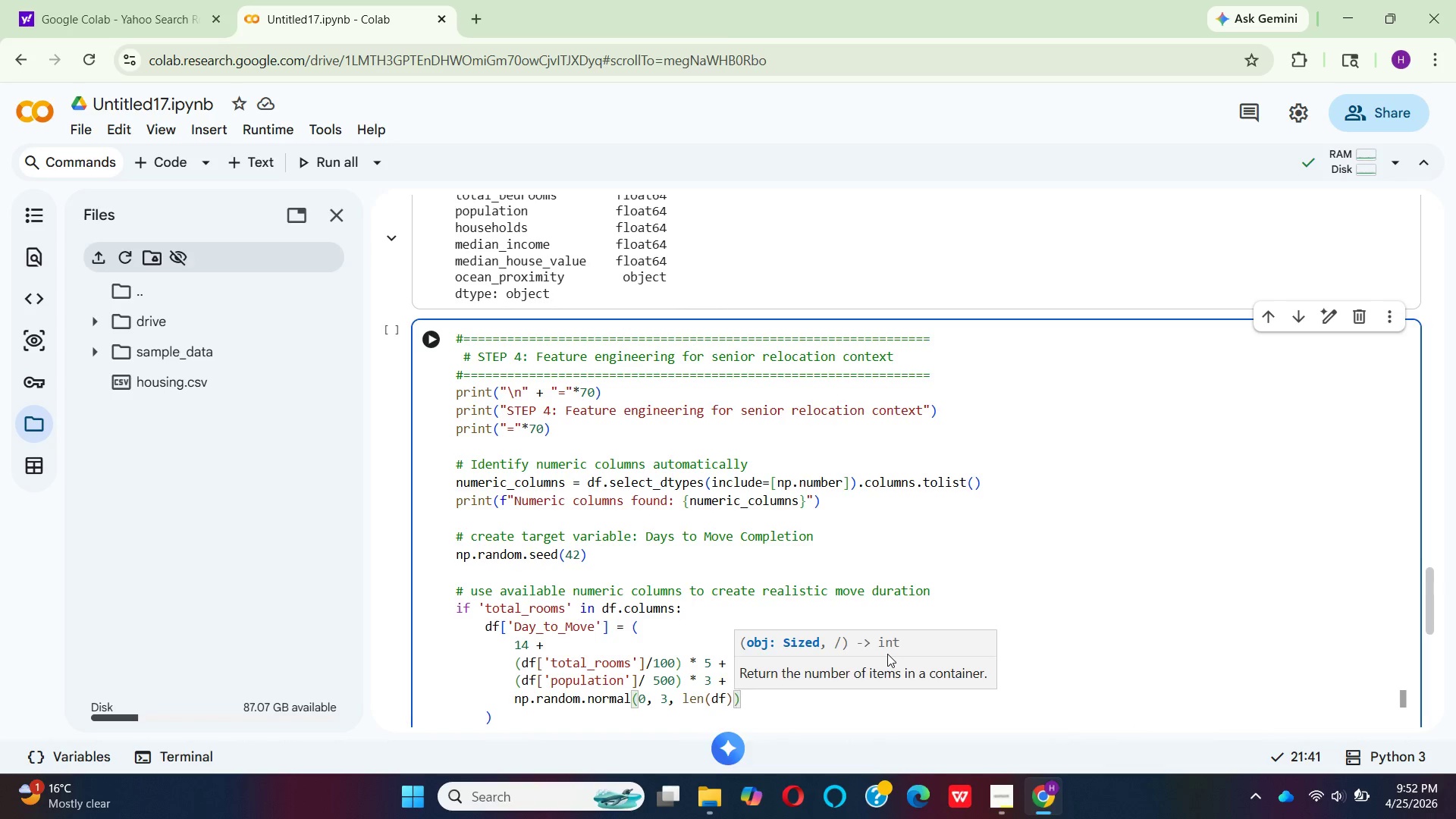 
key(ArrowRight)
 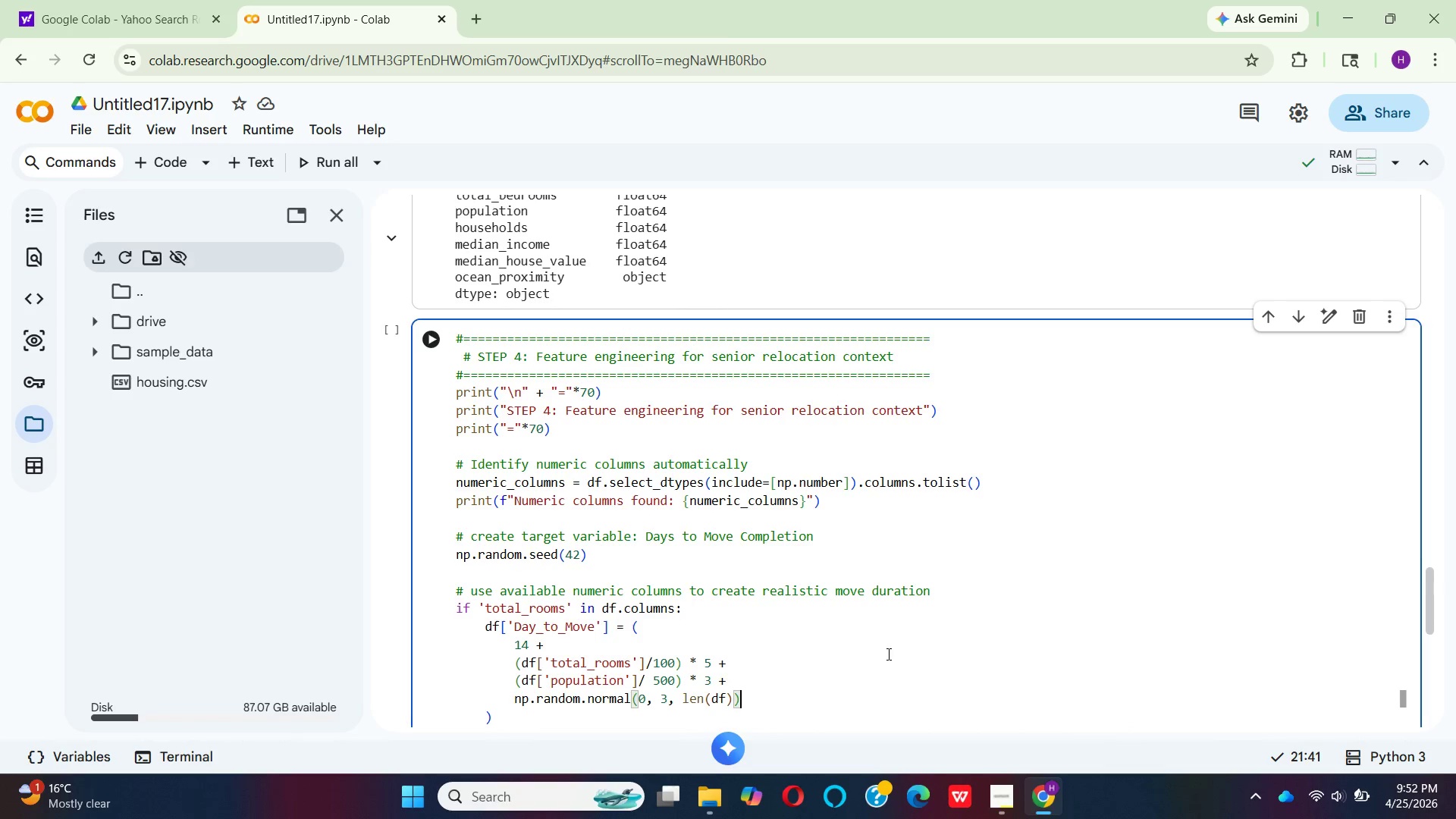 
key(Enter)
 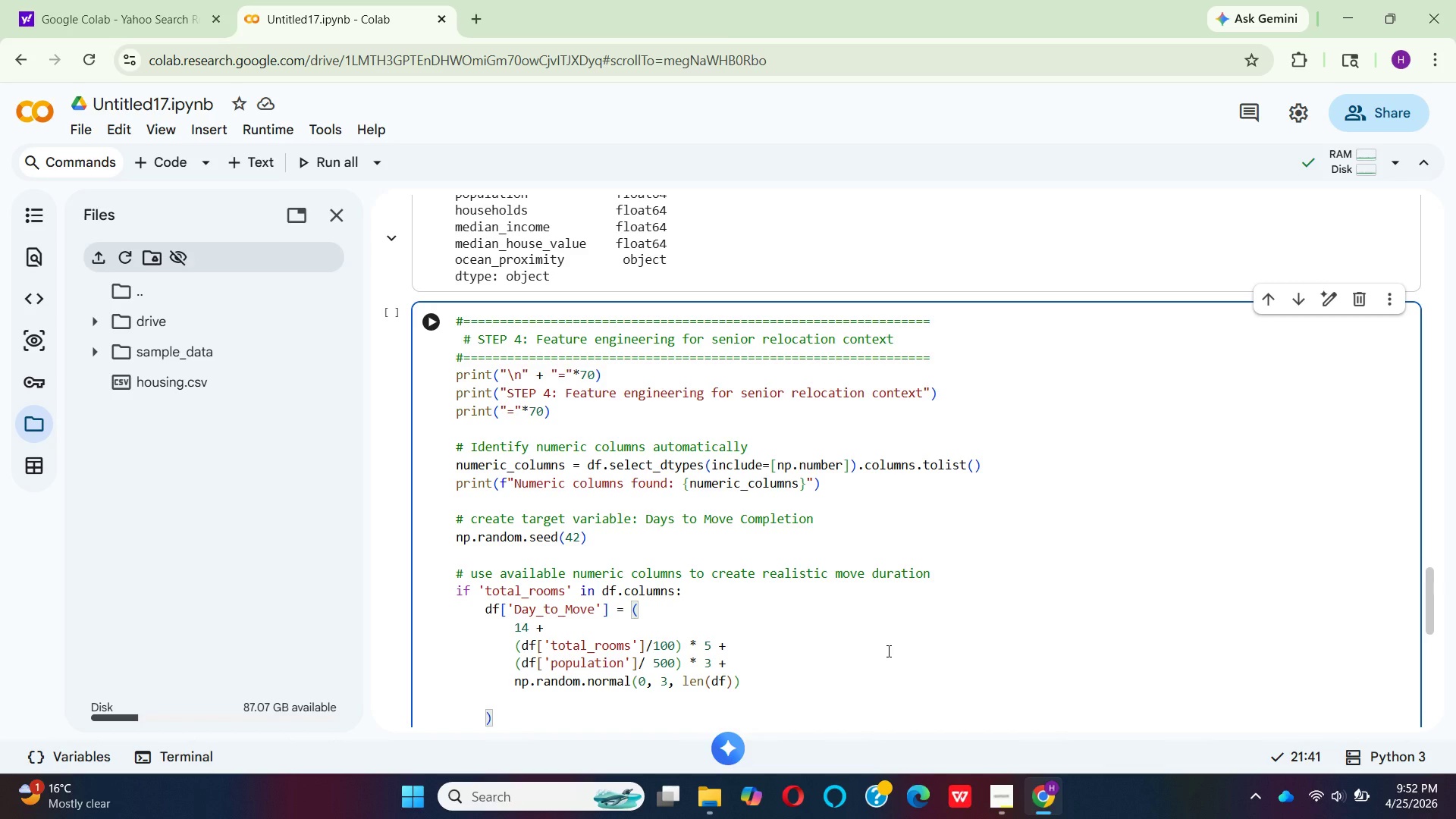 
wait(13.8)
 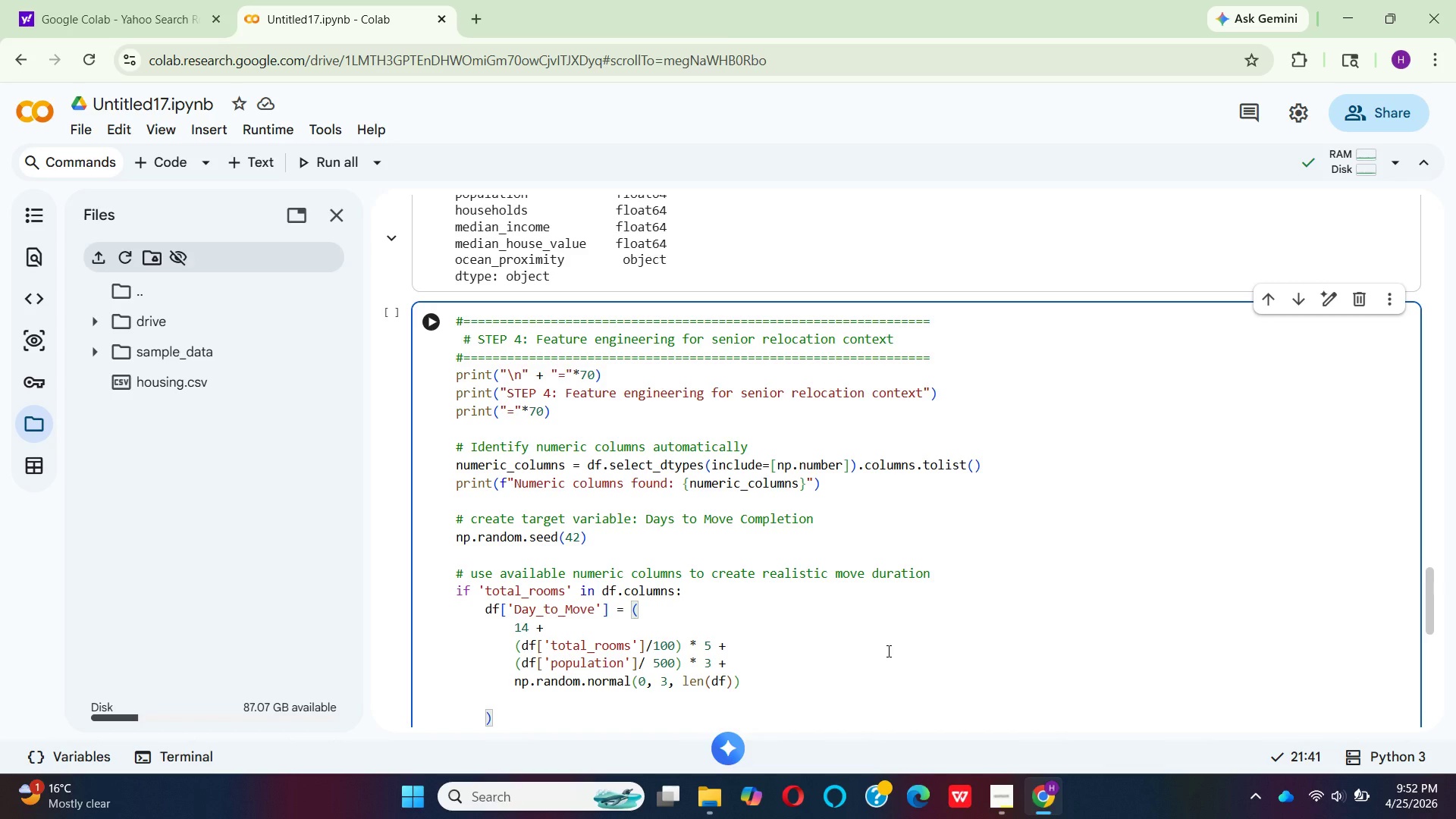 
key(Backspace)
 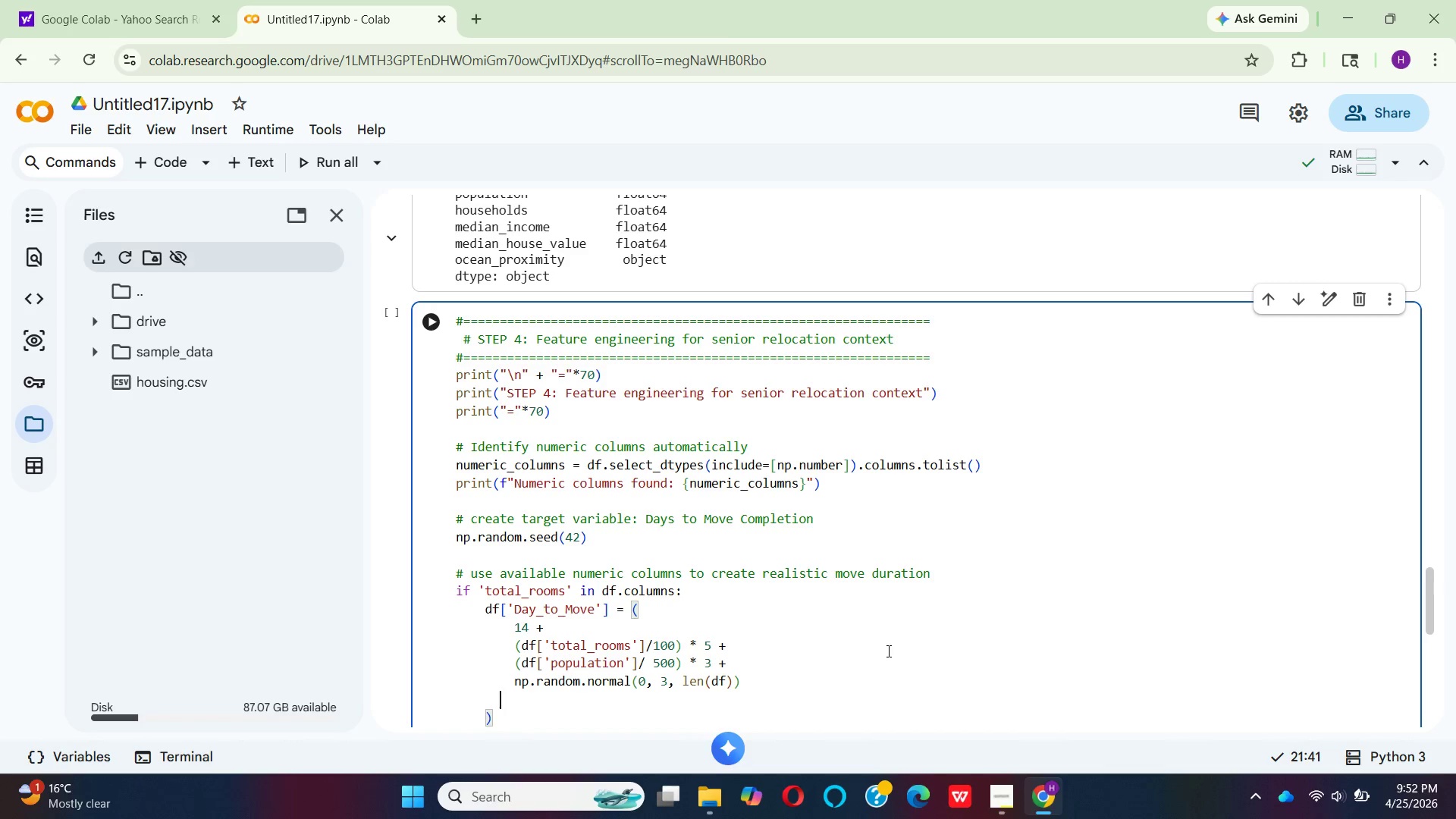 
key(Backspace)
 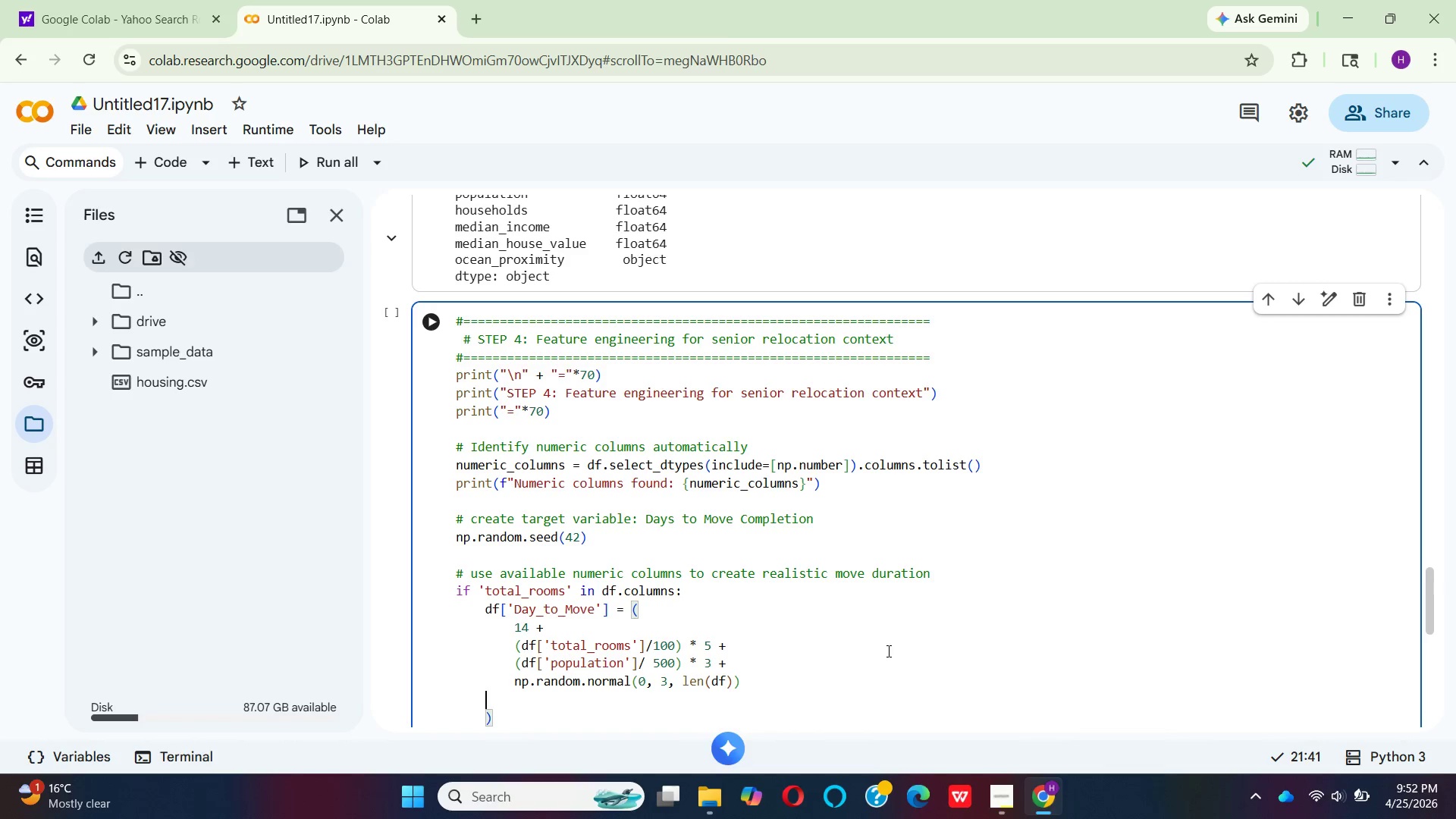 
key(Backspace)
 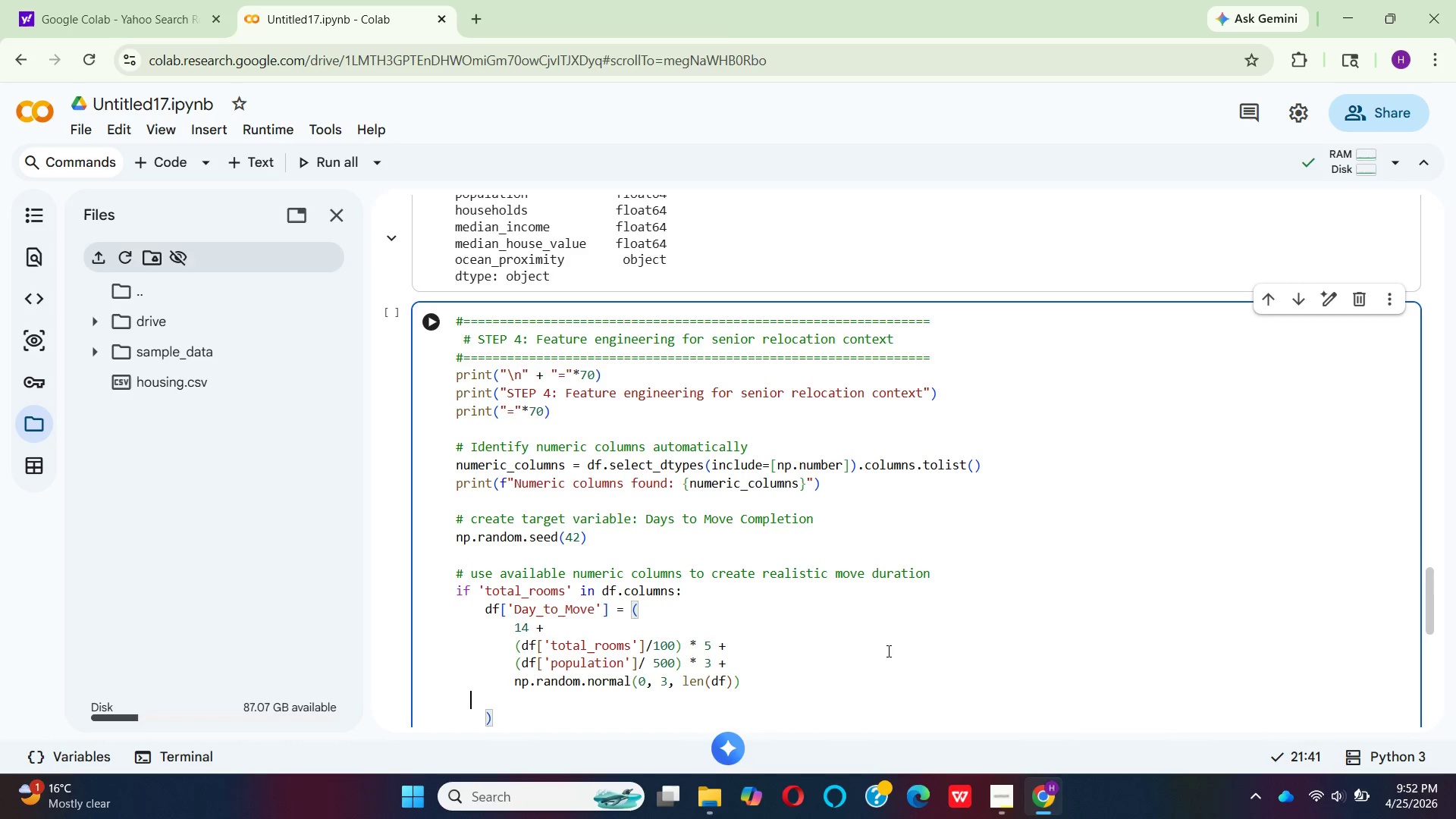 
key(Backspace)
 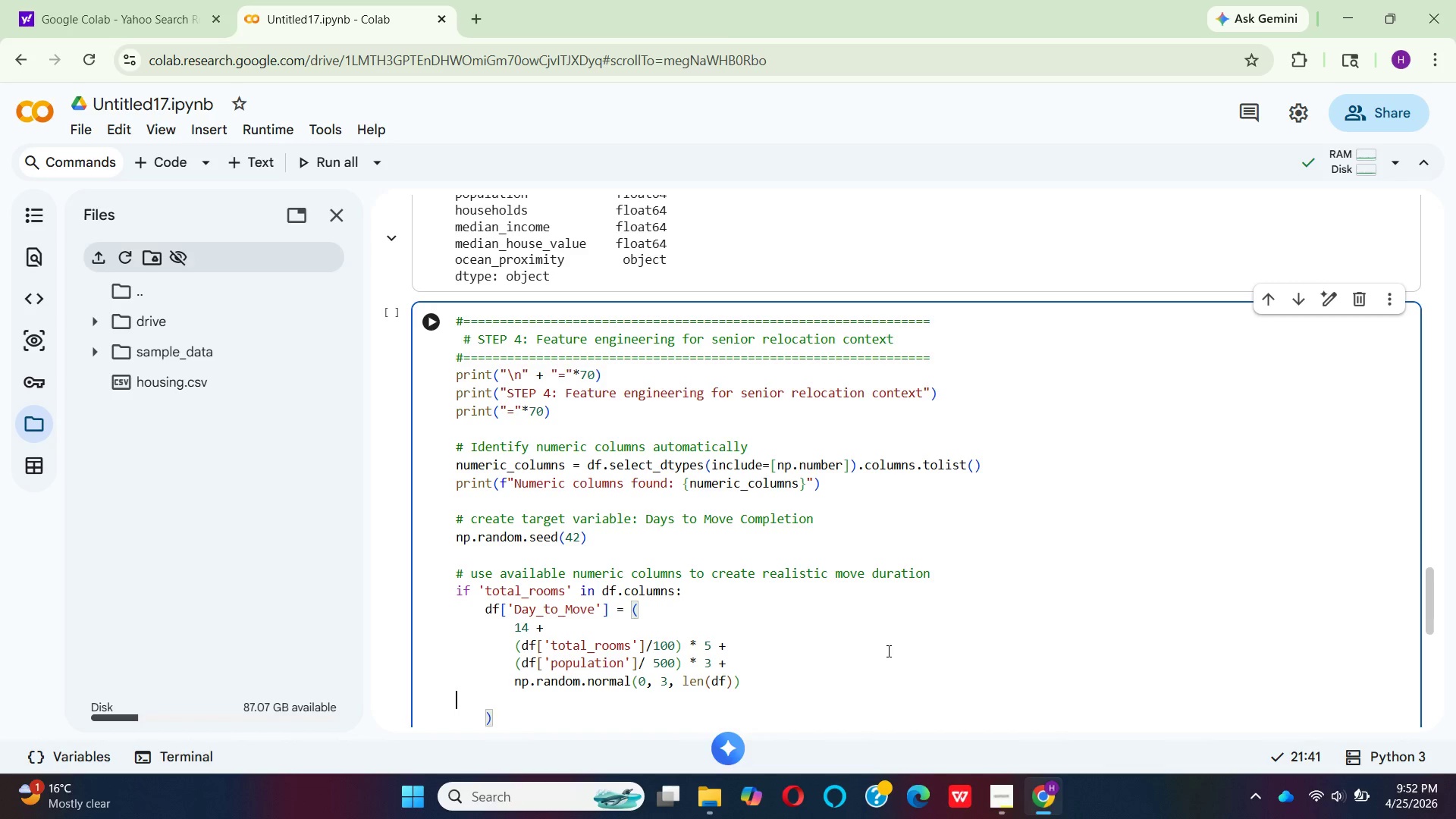 
key(Backspace)
 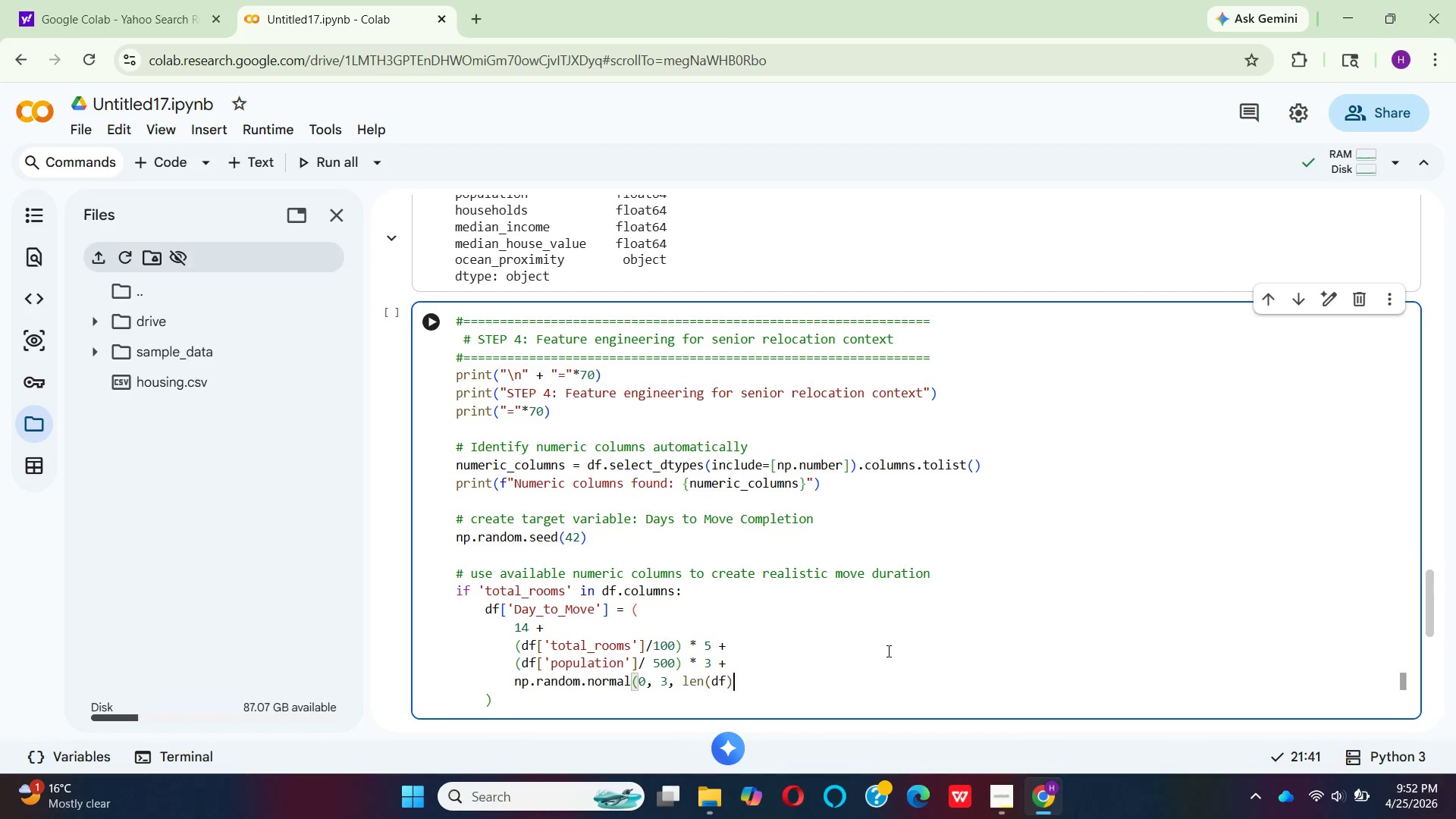 
key(Backspace)
 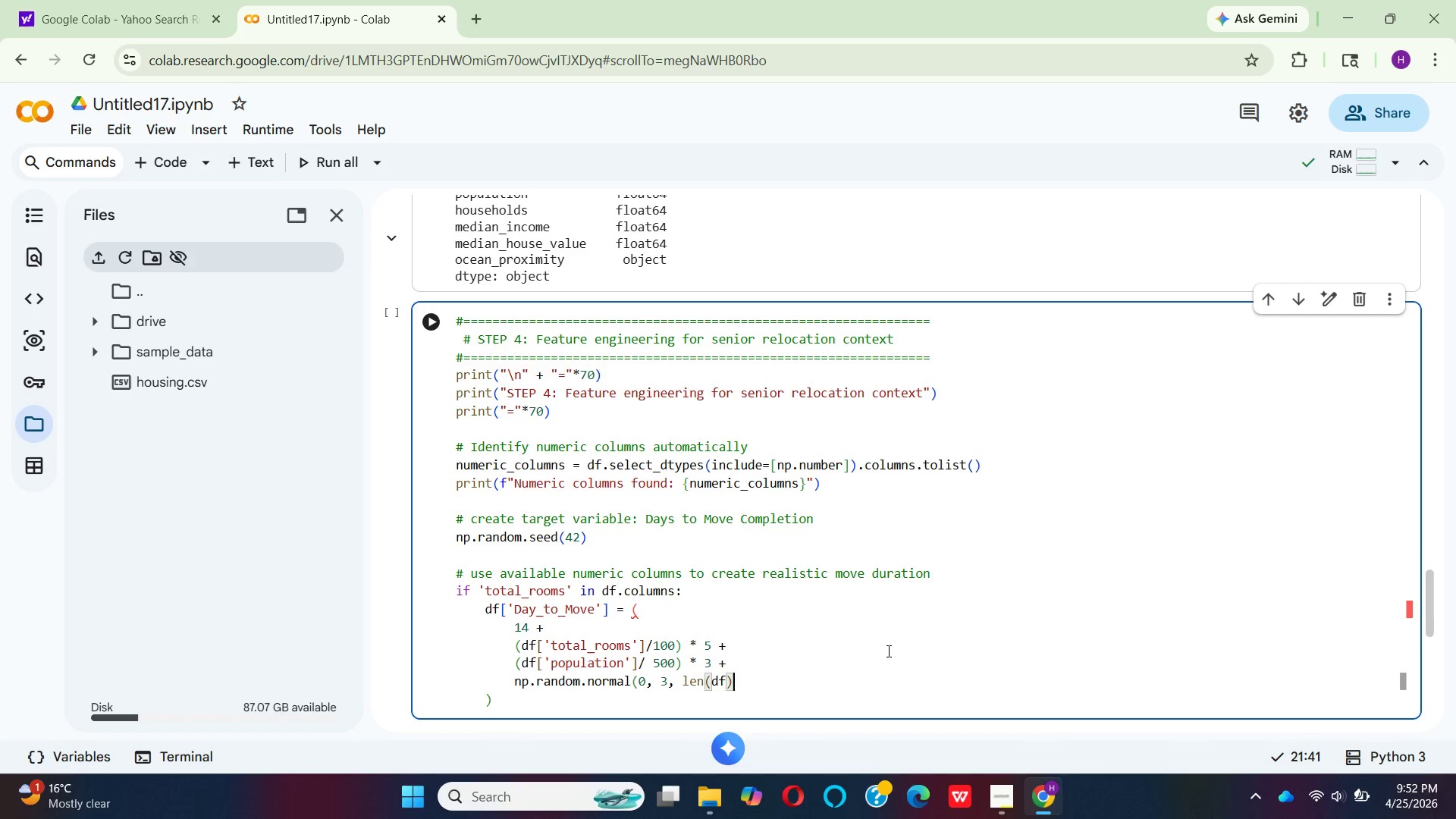 
key(Shift+0)
 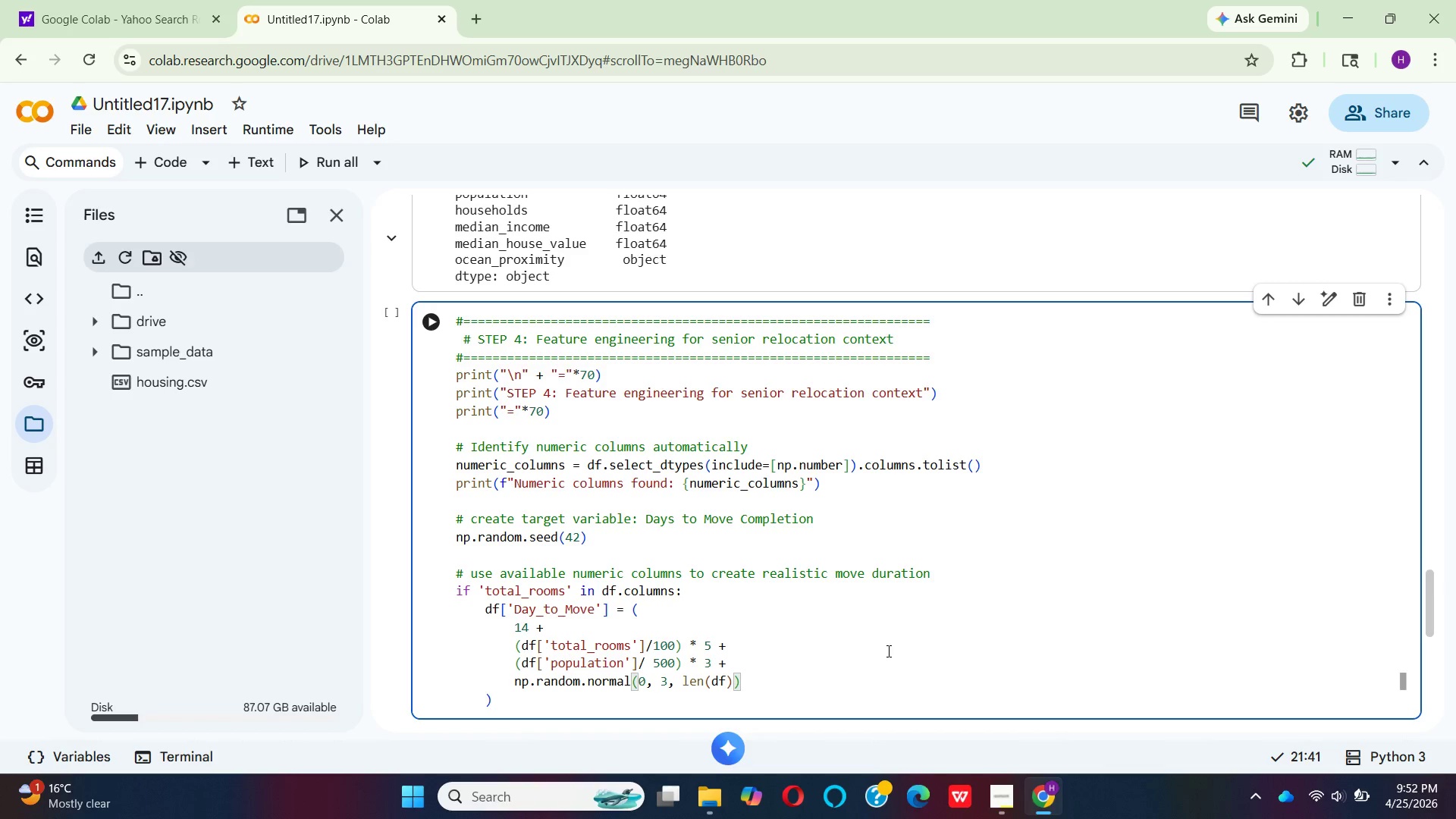 
wait(18.89)
 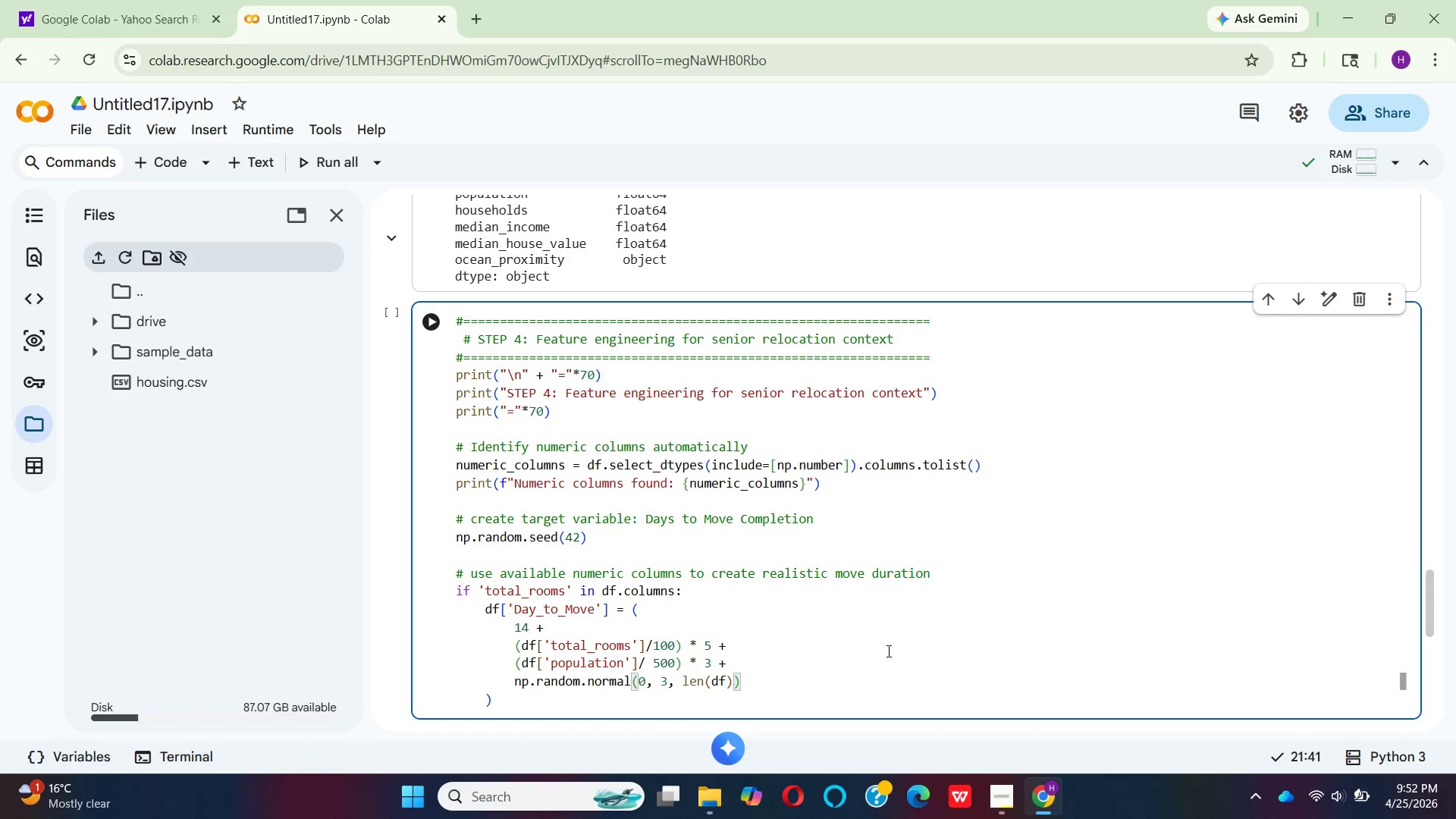 
left_click([538, 706])
 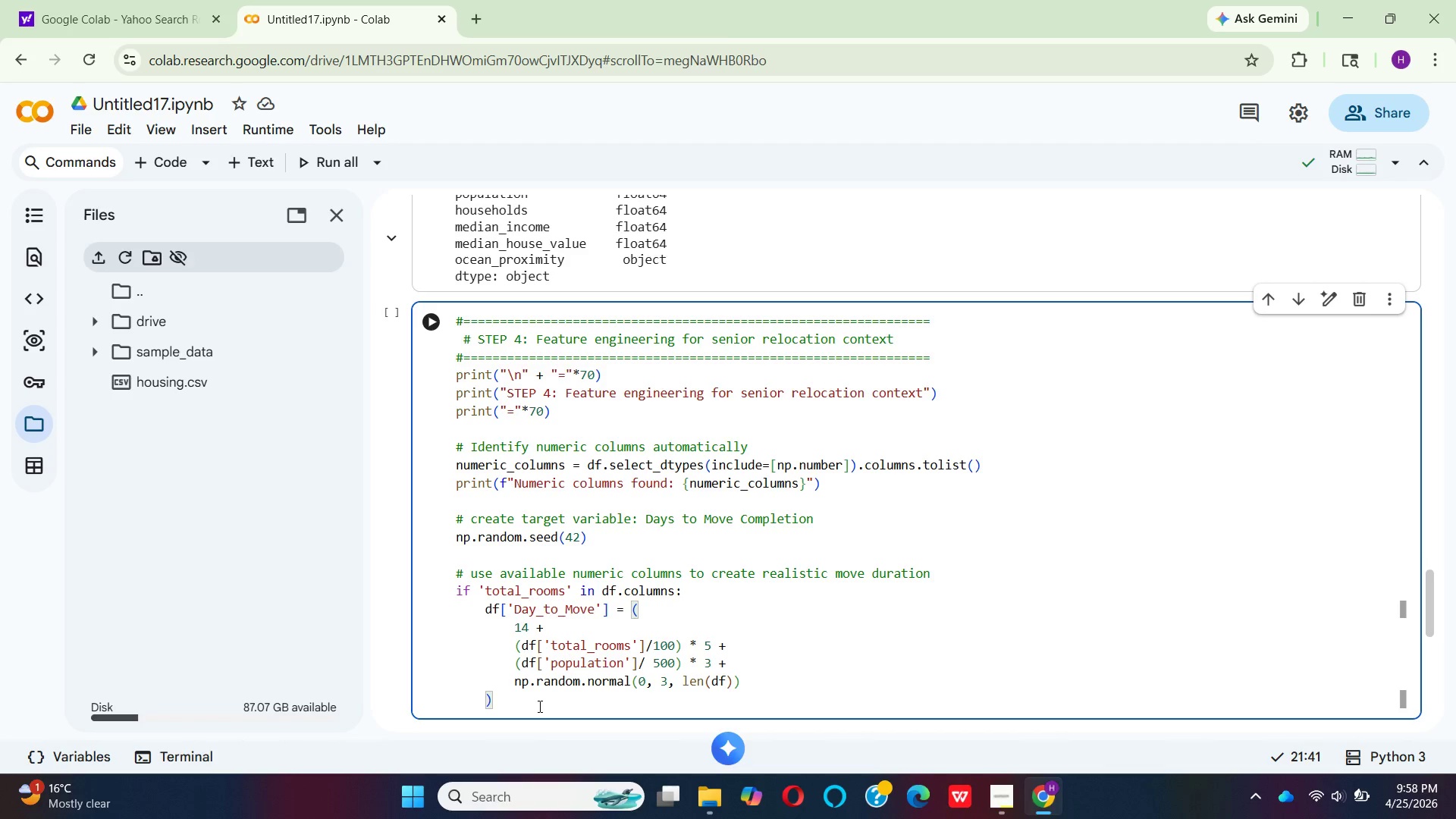 
wait(325.8)
 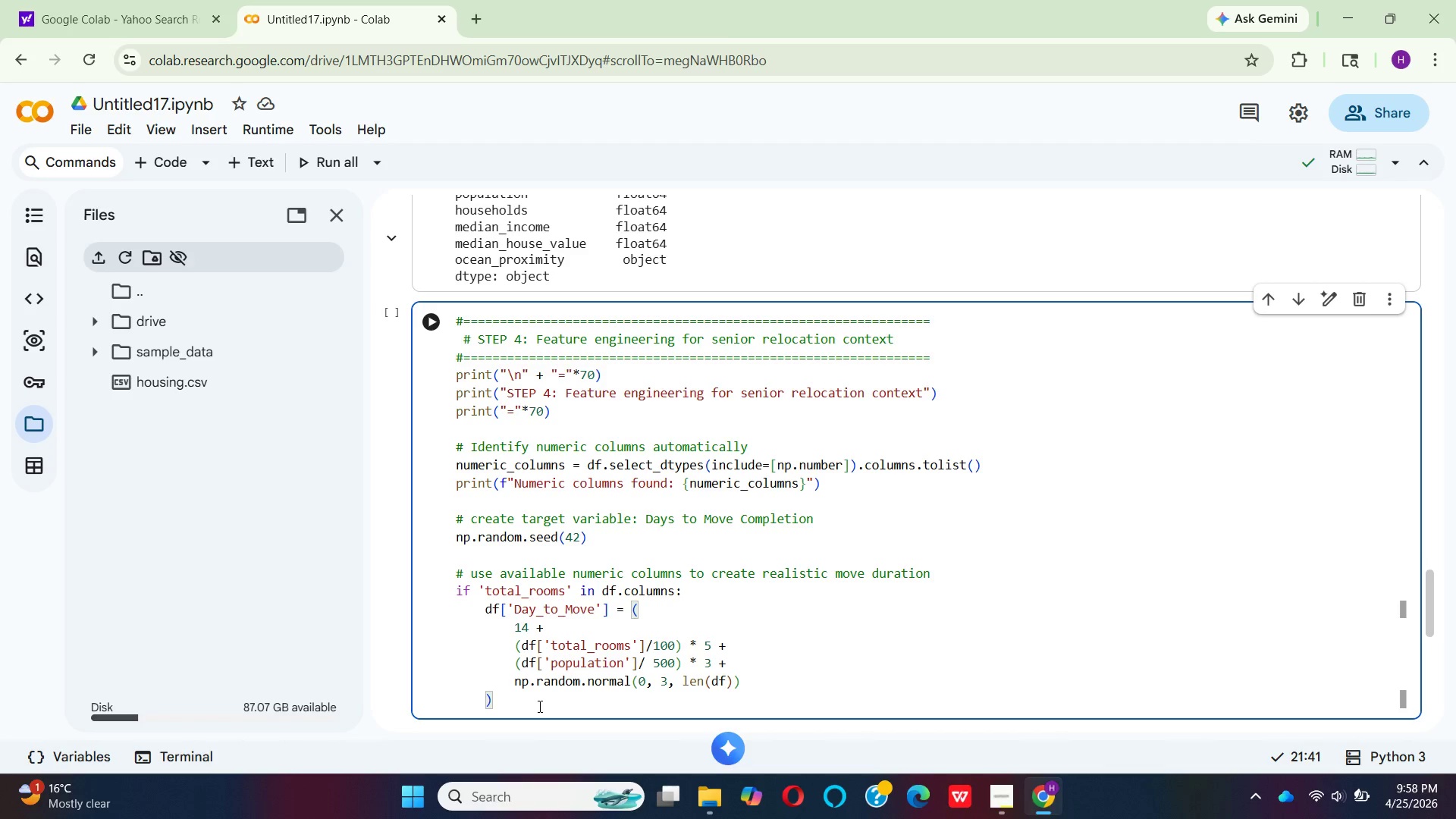 
key(Period)
 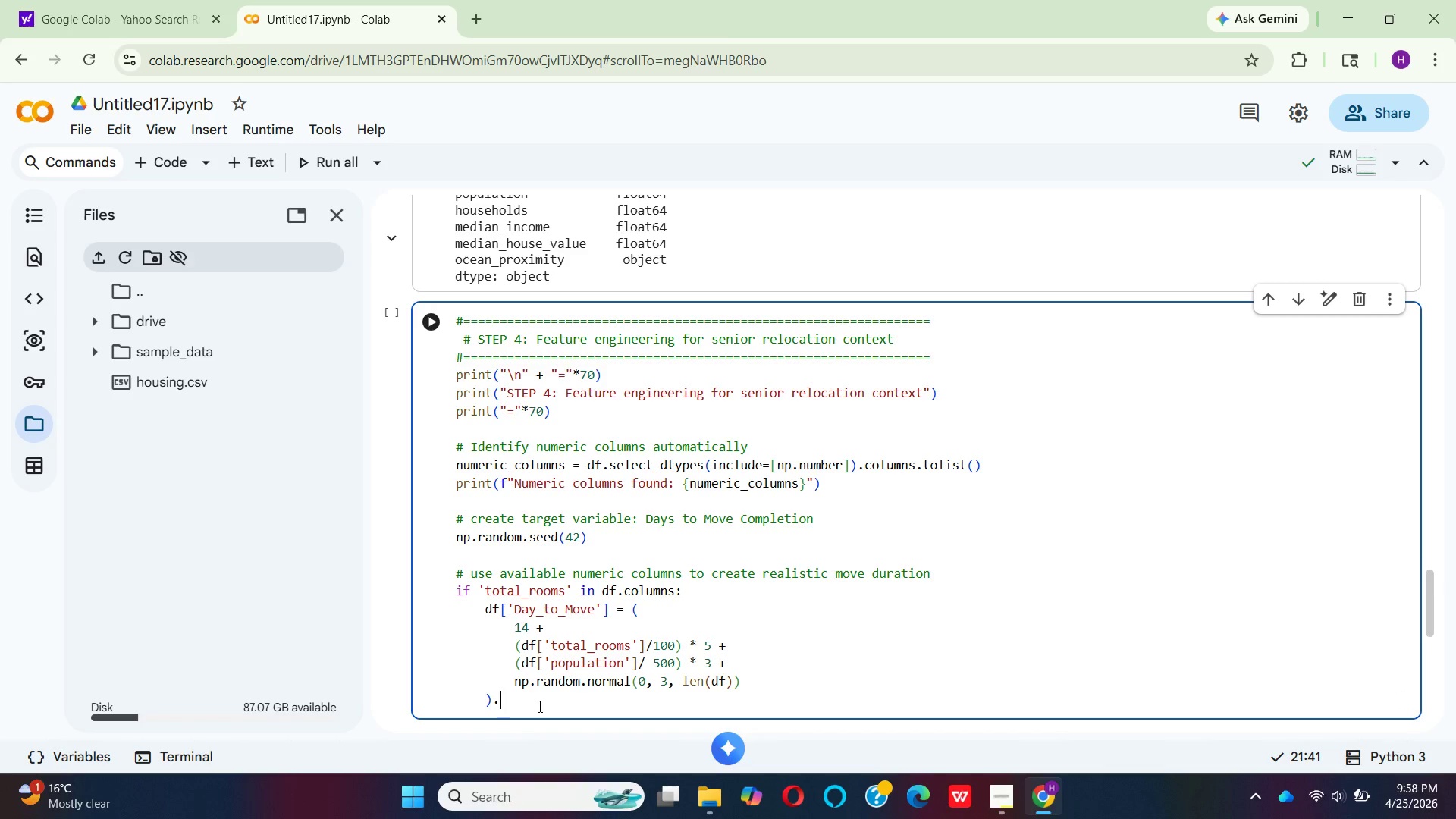 
key(C)
 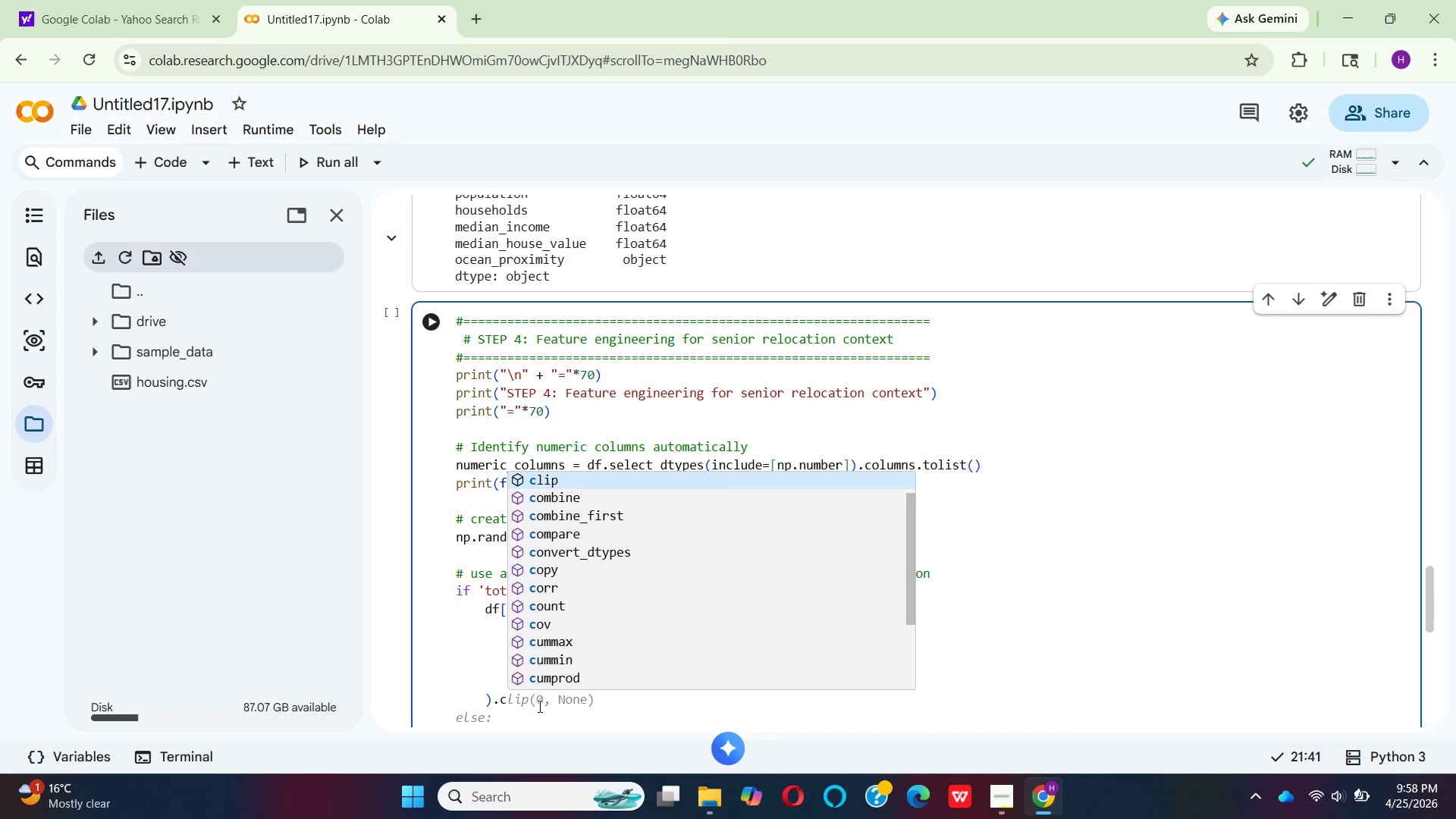 
type(li)
 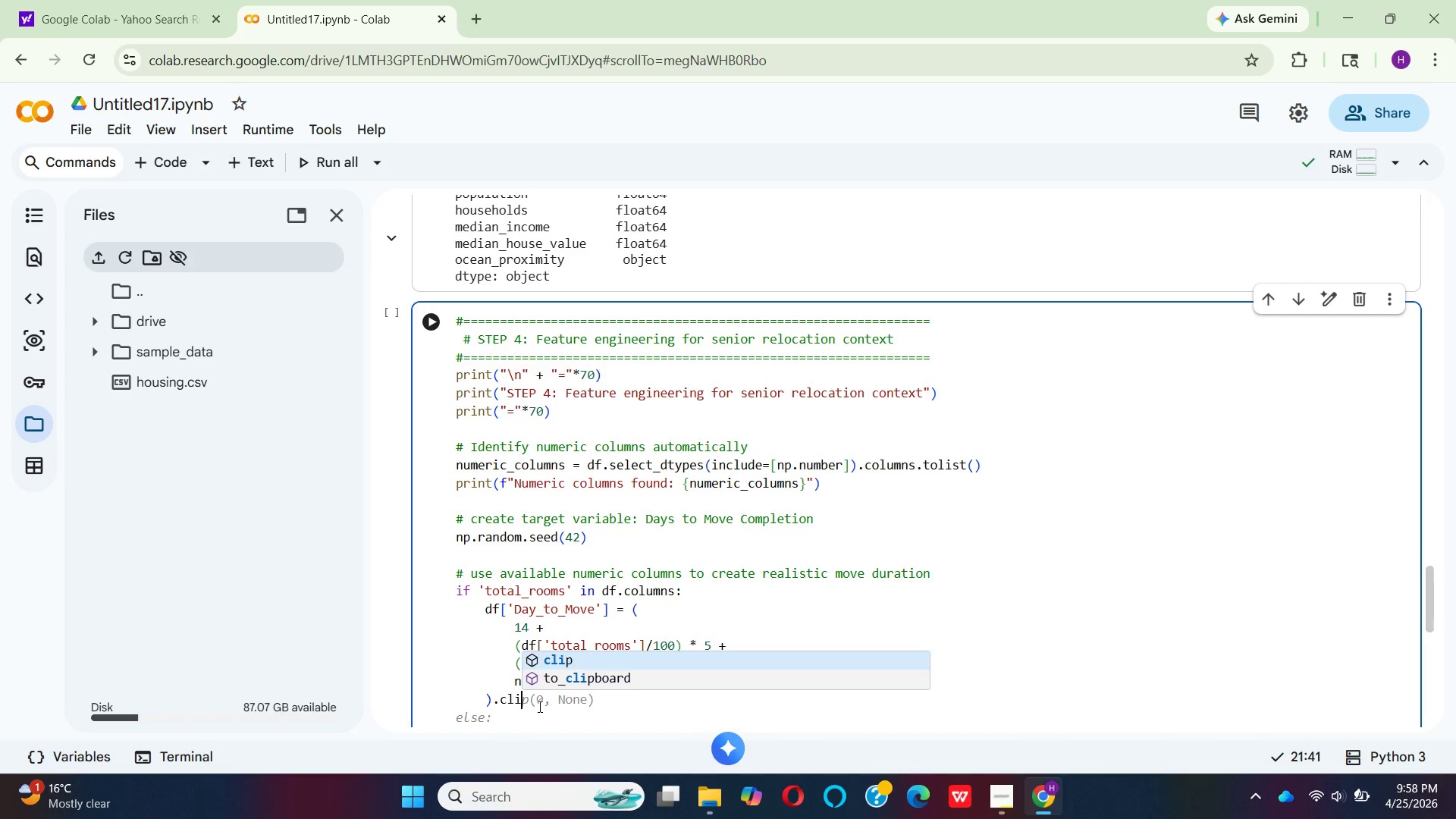 
key(Enter)
 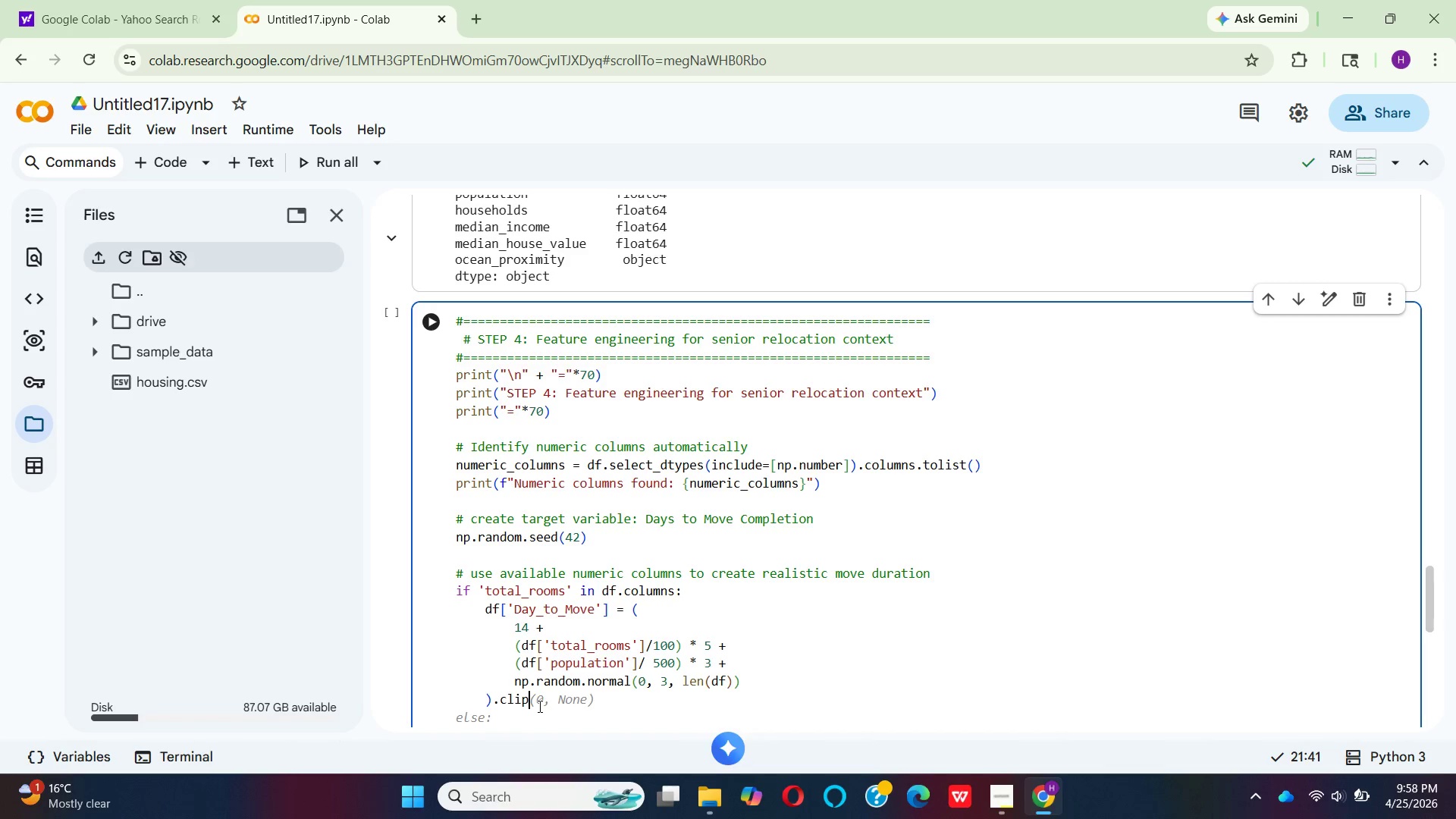 
type((0,)
key(Backspace)
key(Backspace)
type(7, 90)
 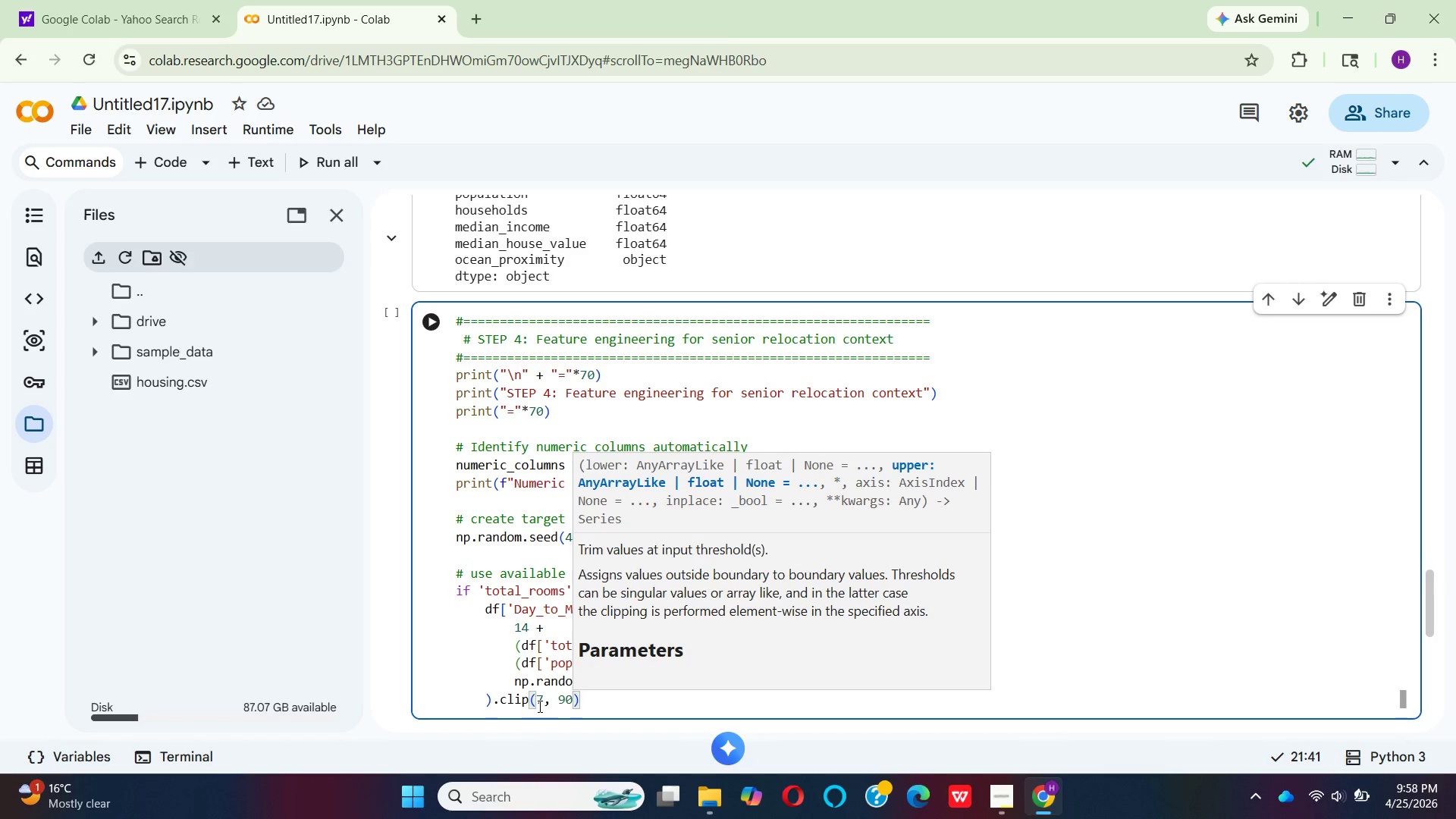 
key(ArrowRight)
 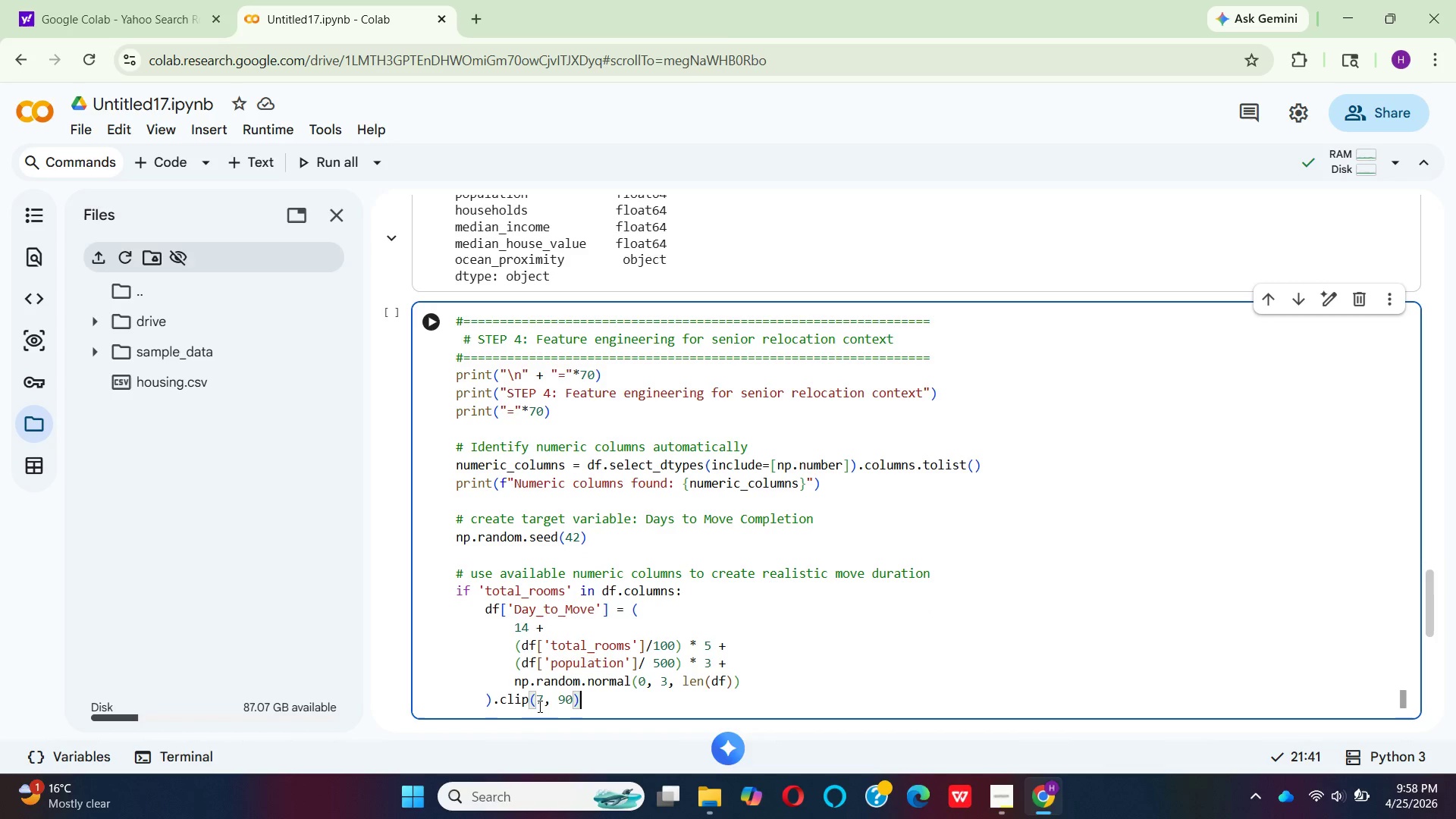 
key(Enter)
 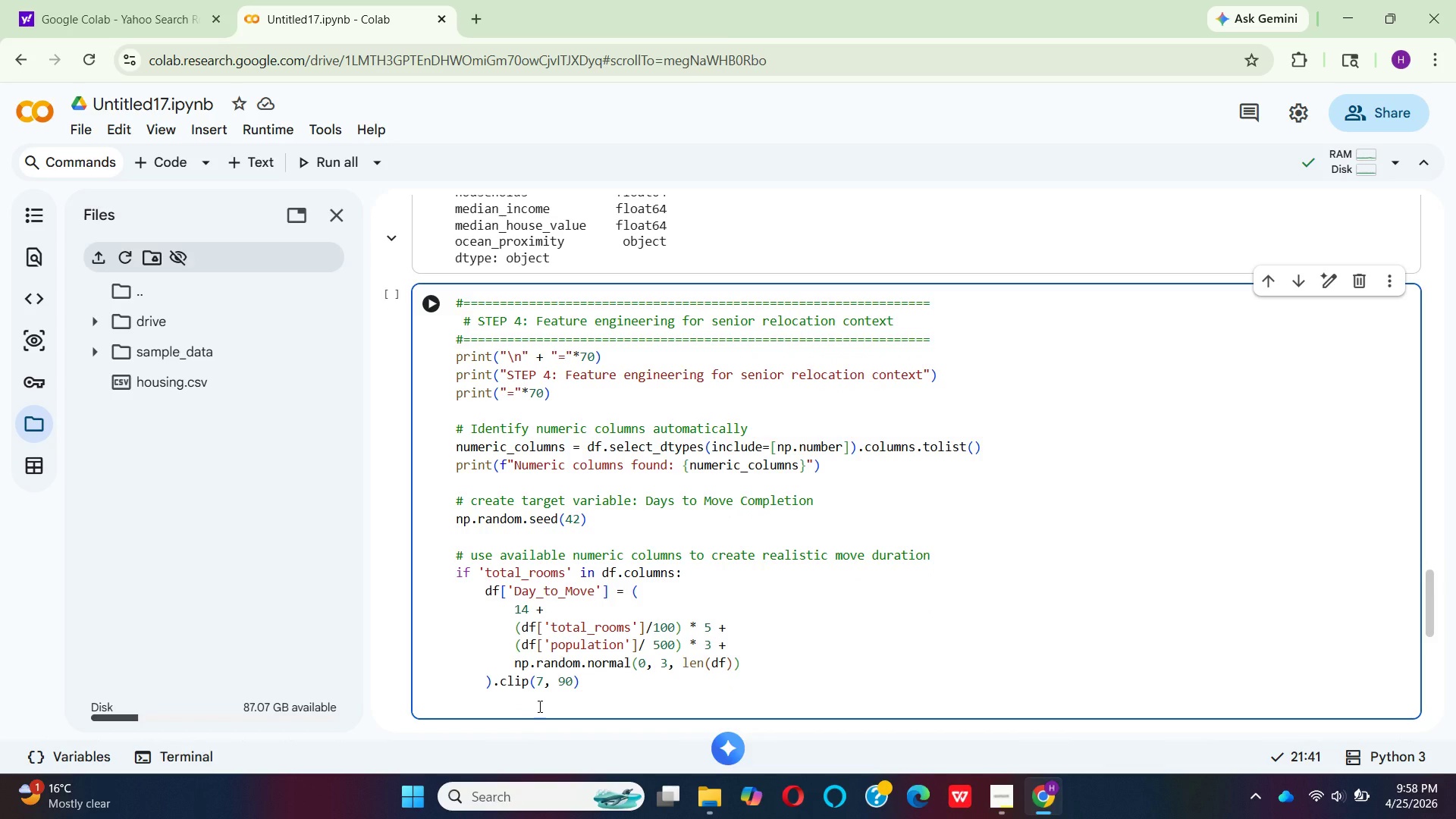 
key(Backspace)
 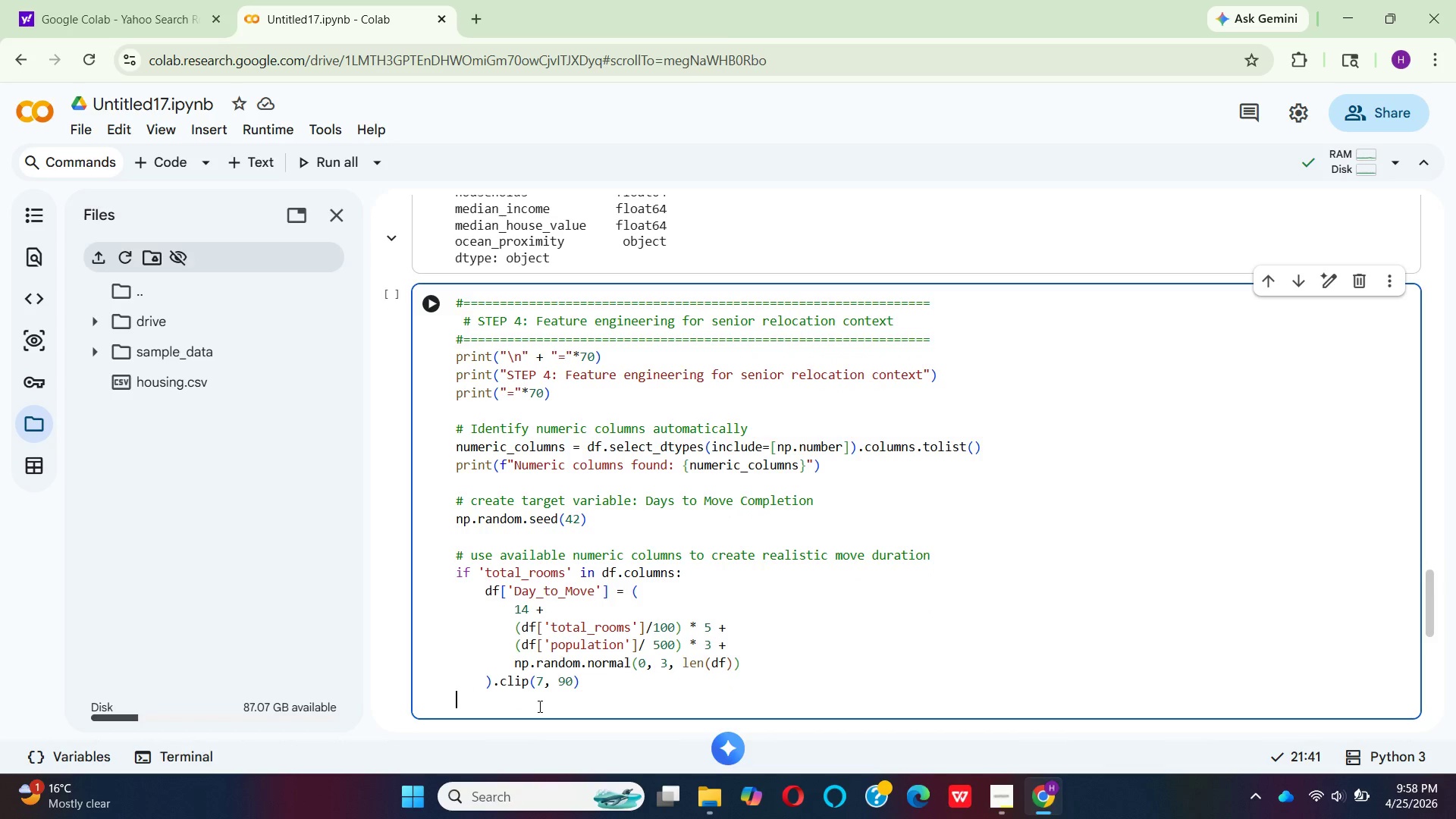 
key(Backspace)
 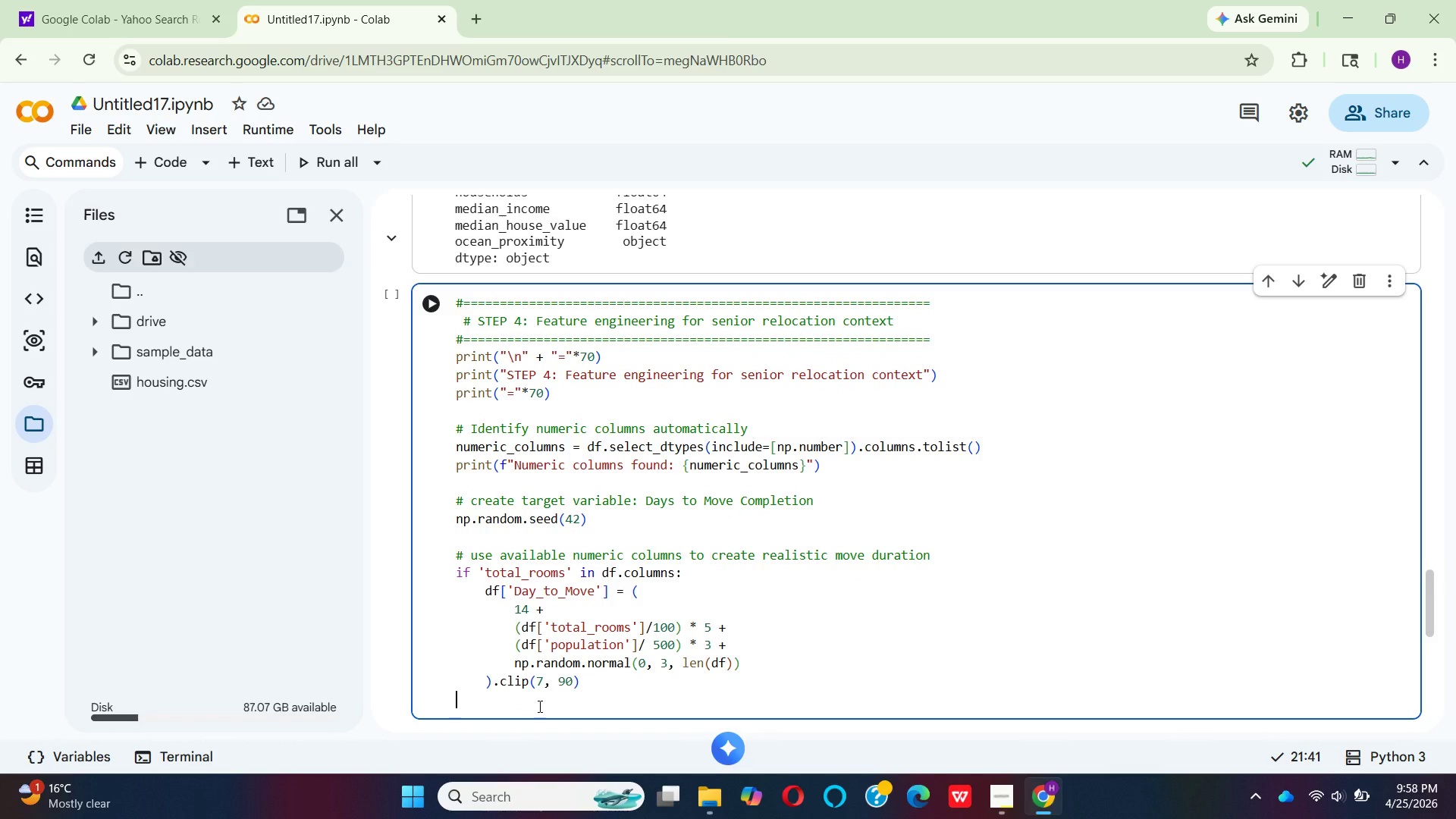 
type(elif)
 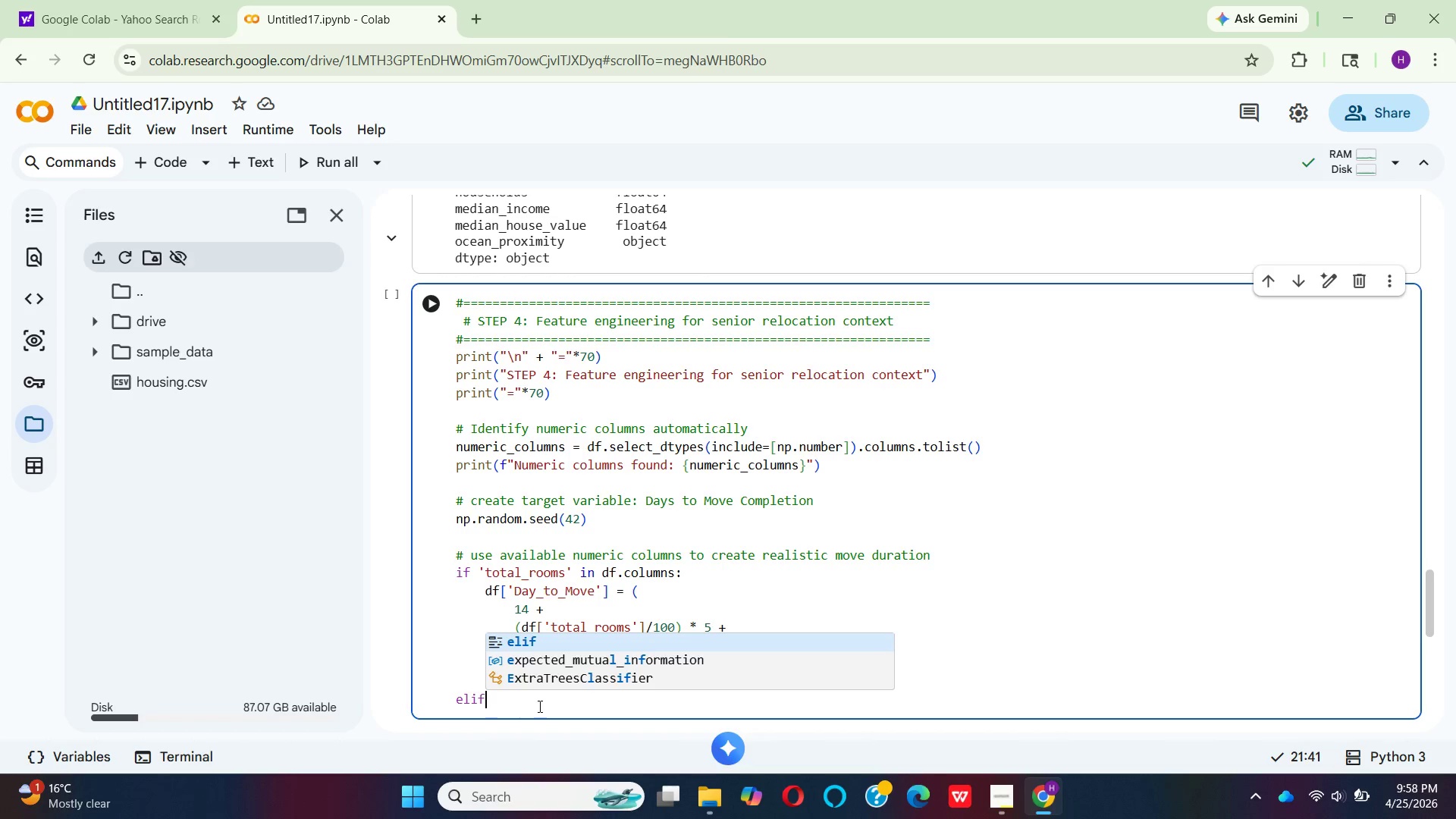 
key(Enter)
 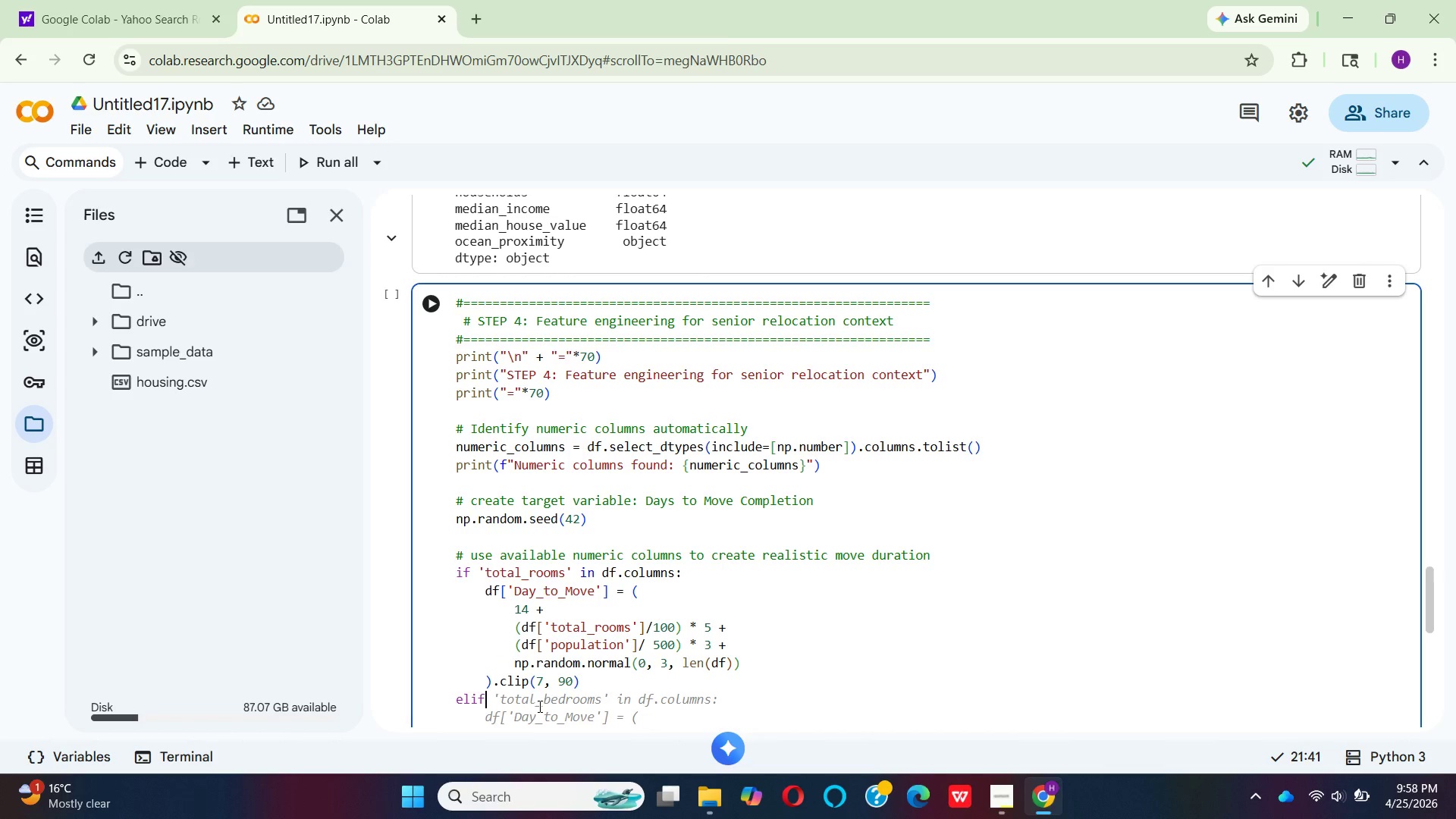 
key(Quote)
 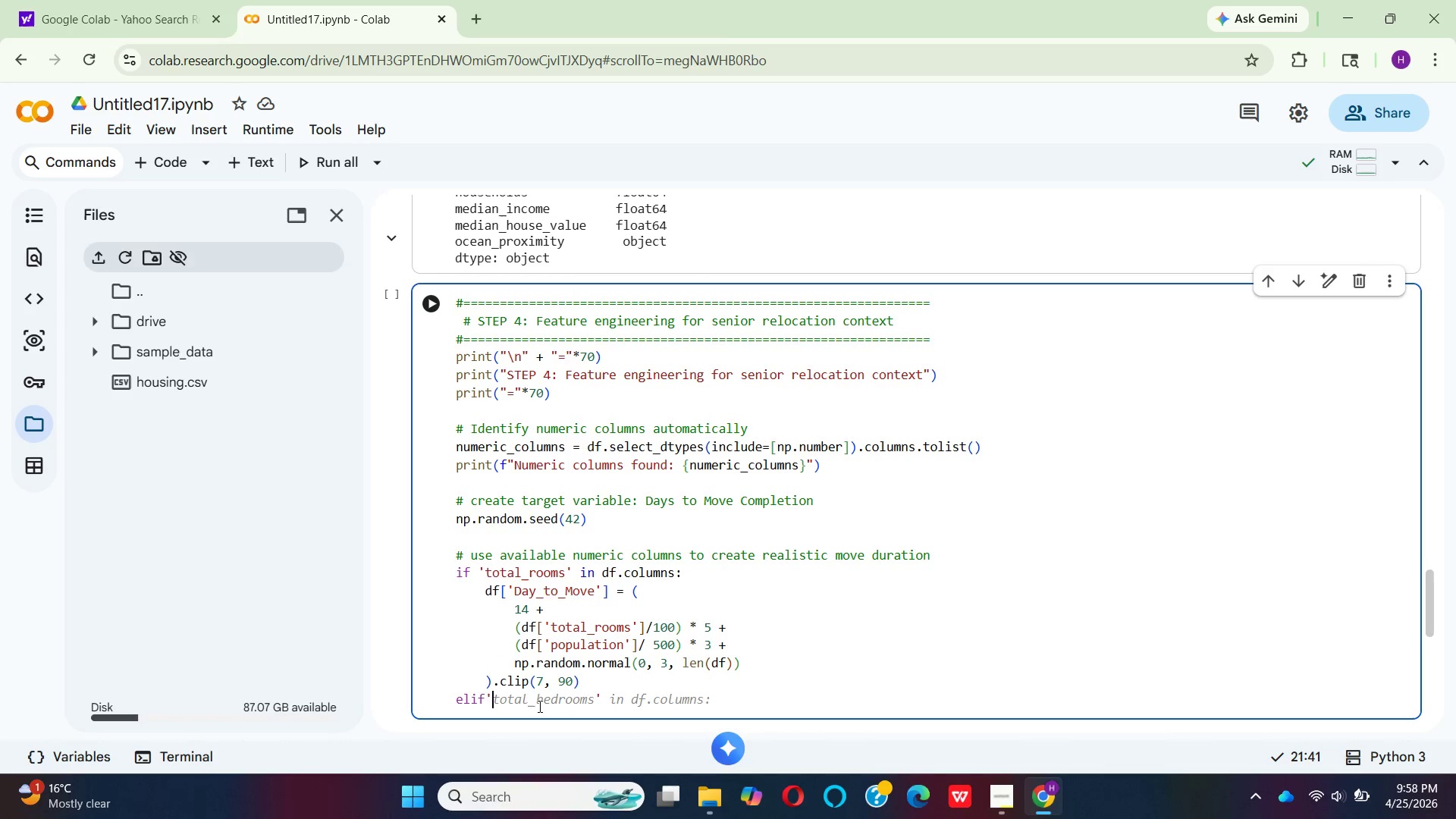 
key(ArrowLeft)
 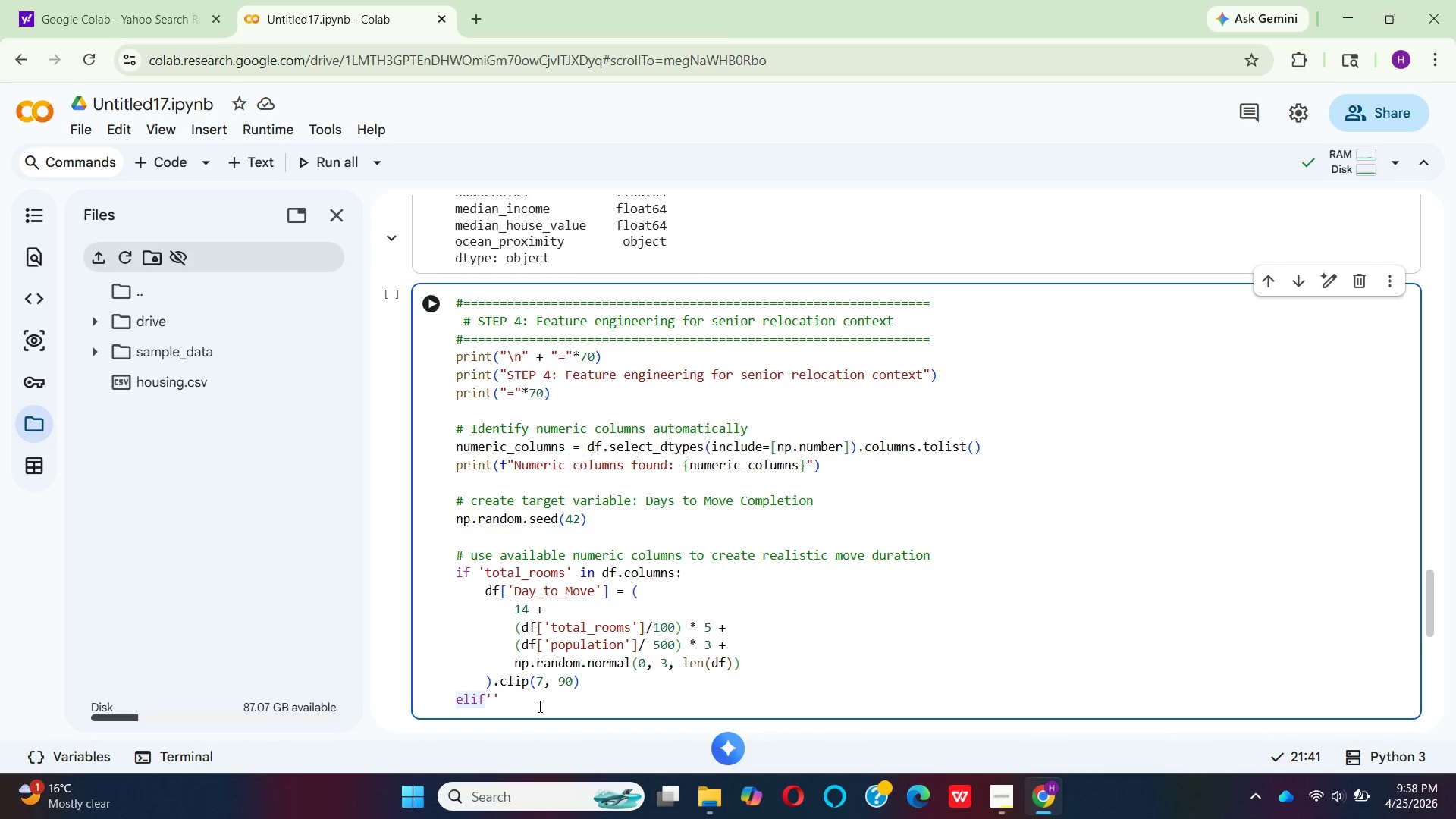 
key(Space)
 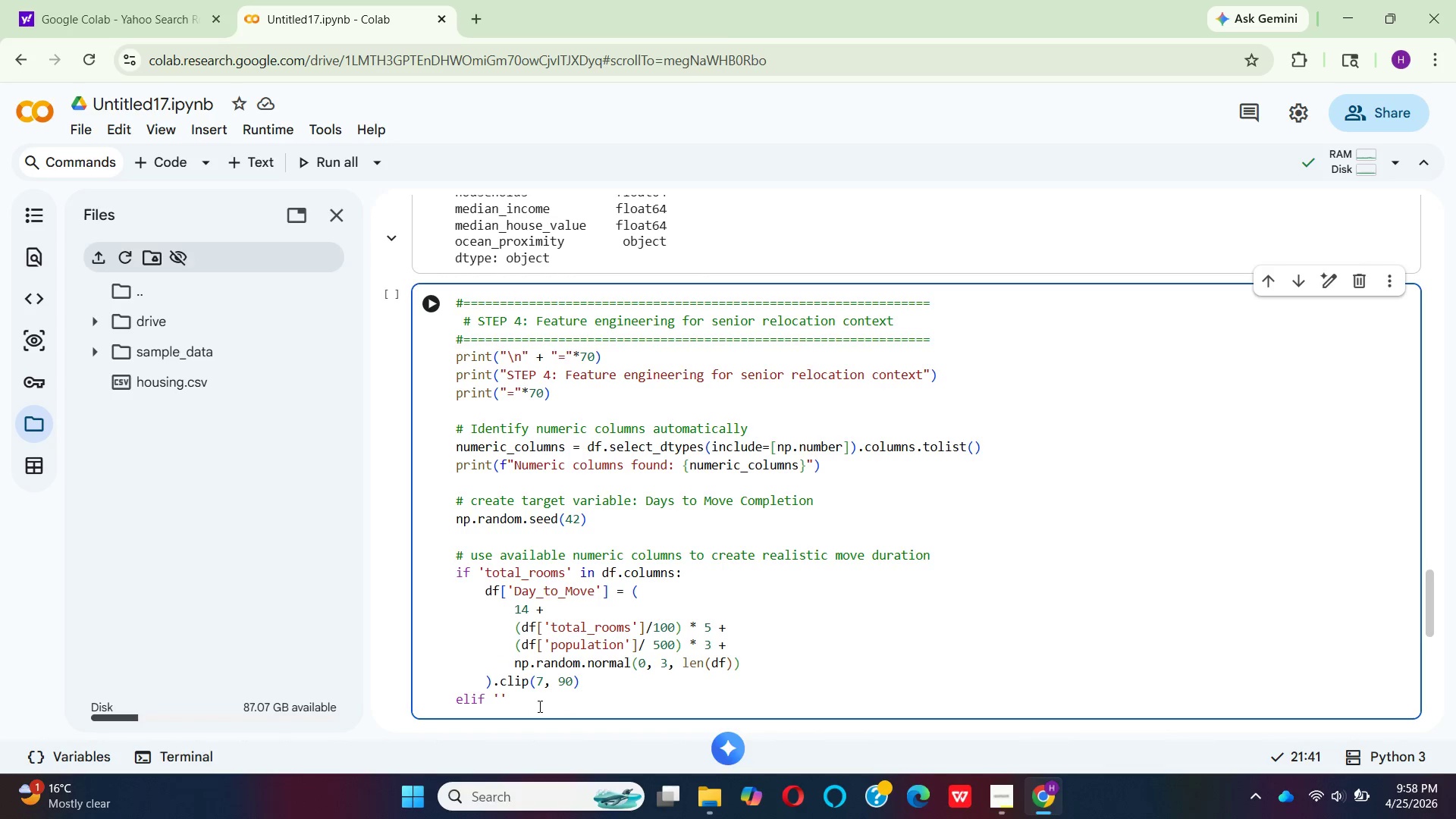 
key(ArrowRight)
 